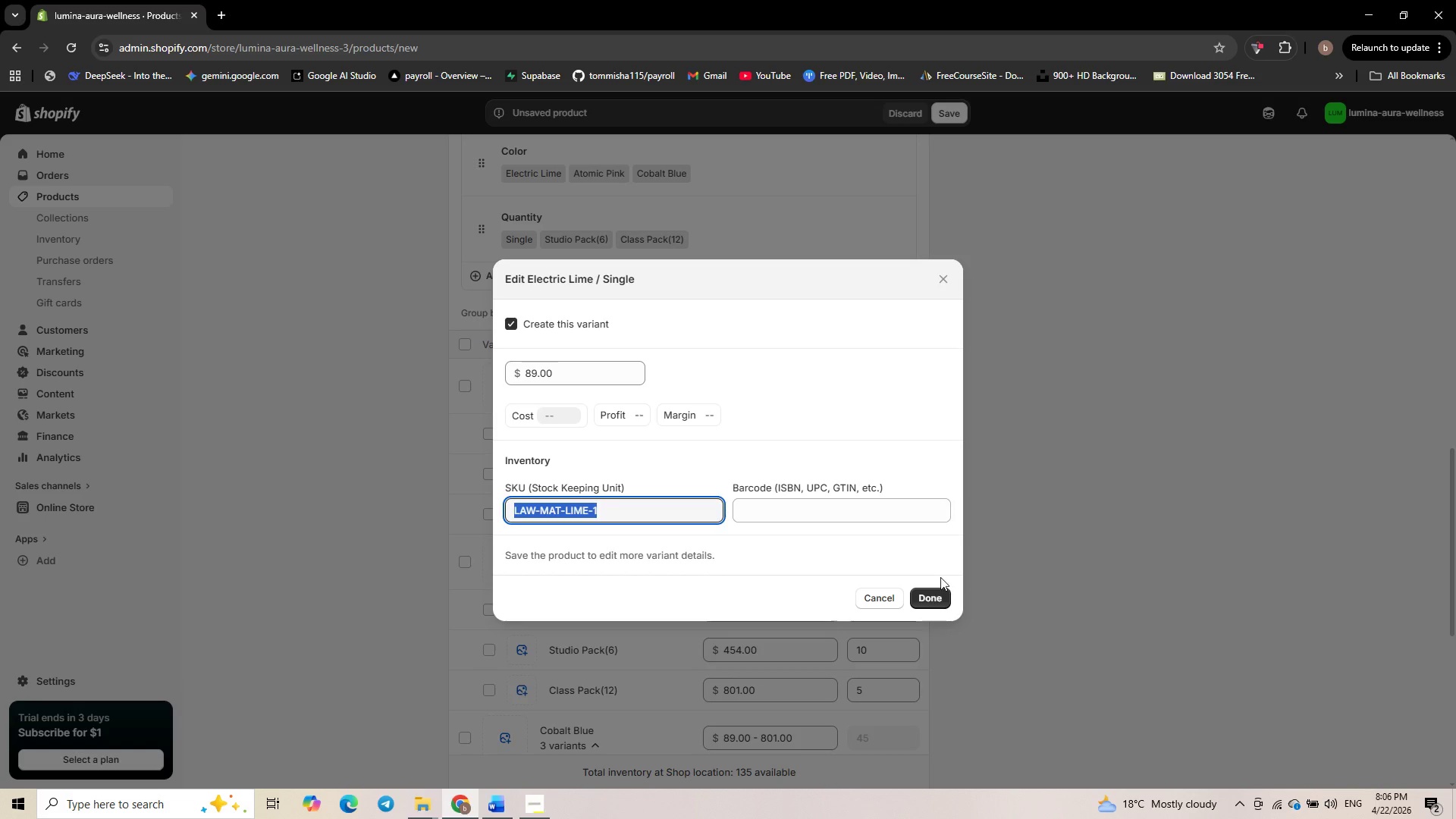 
left_click([934, 600])
 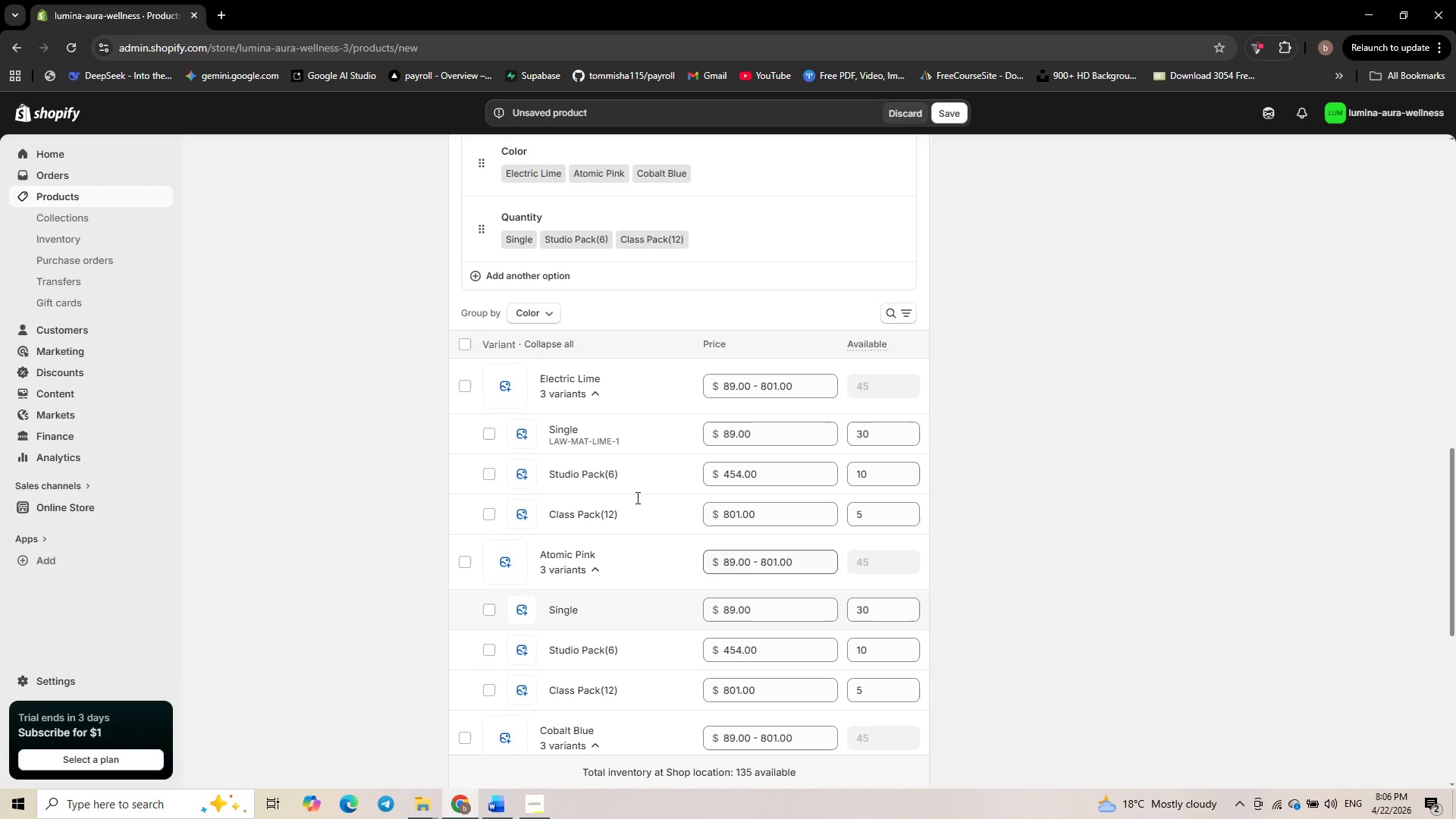 
left_click([606, 466])
 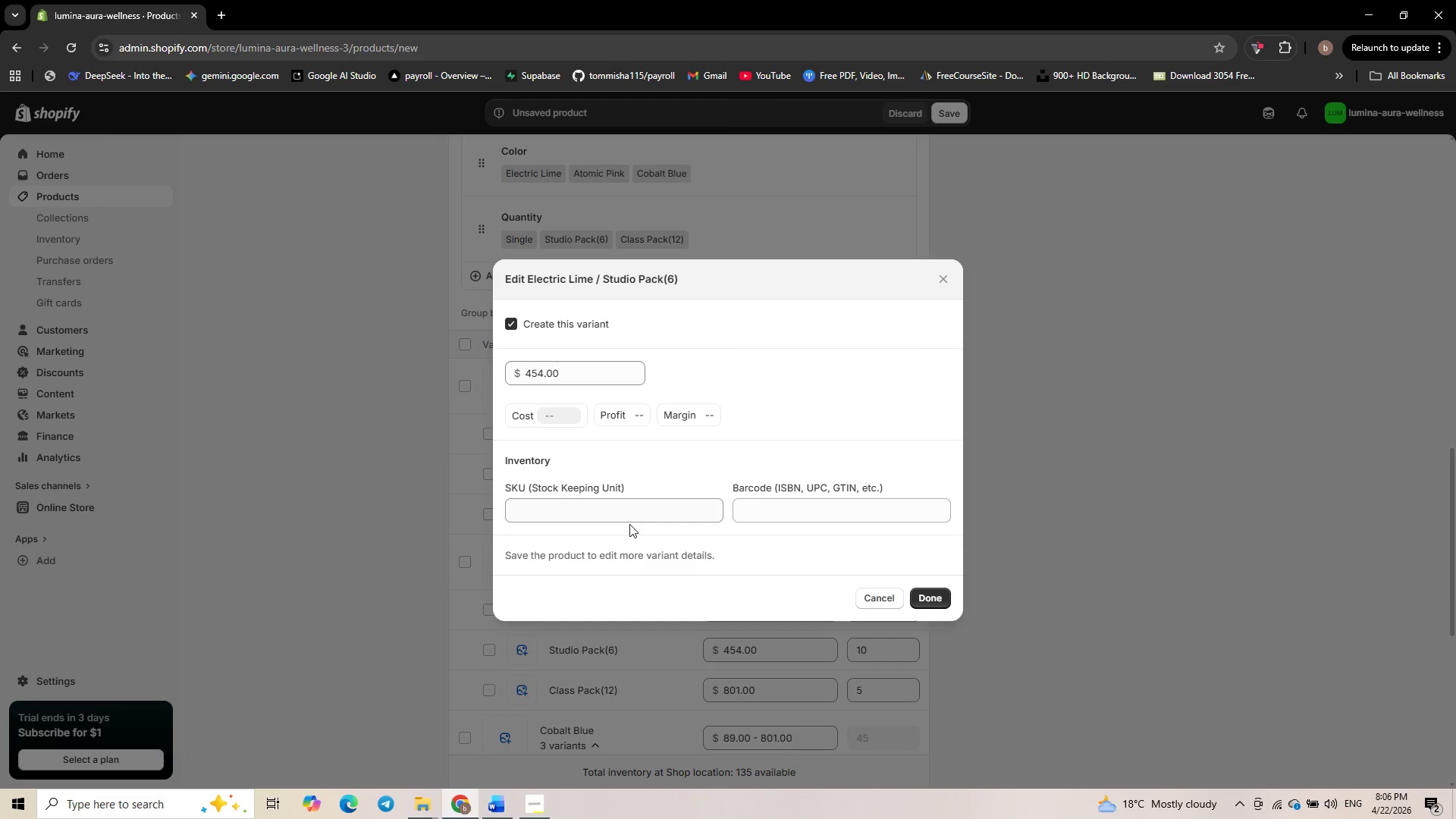 
left_click([626, 510])
 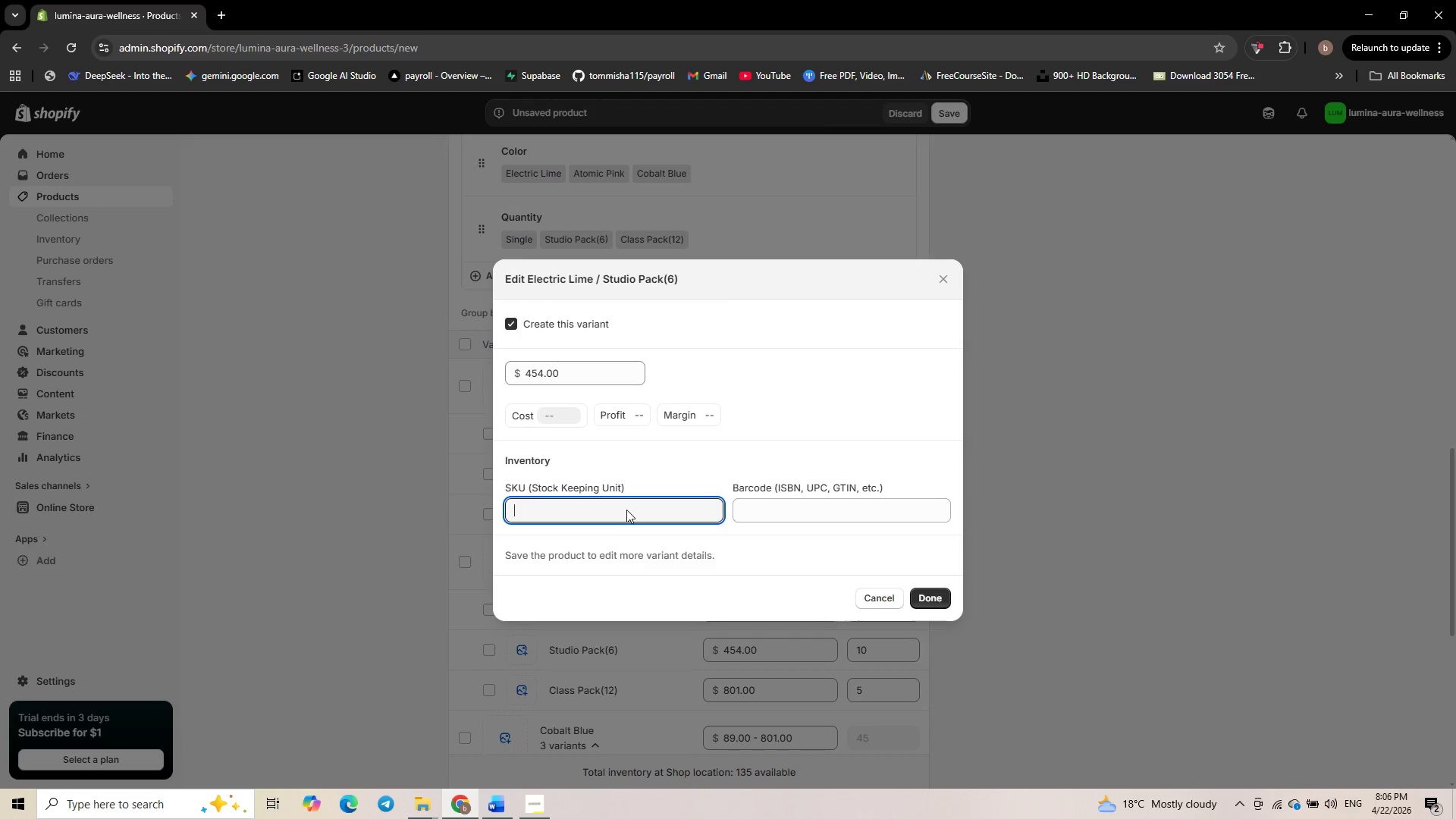 
key(Control+V)
 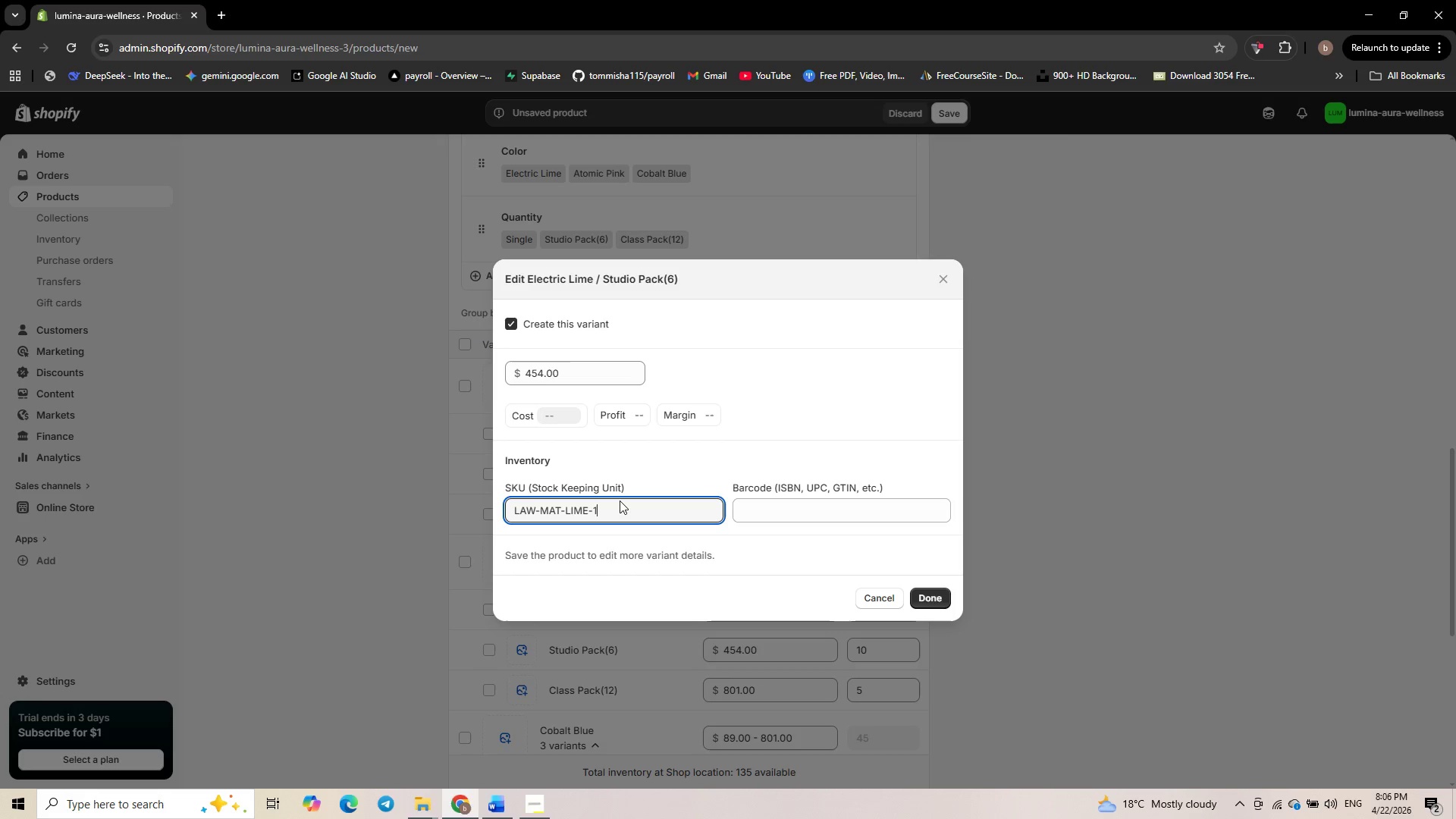 
key(Backspace)
 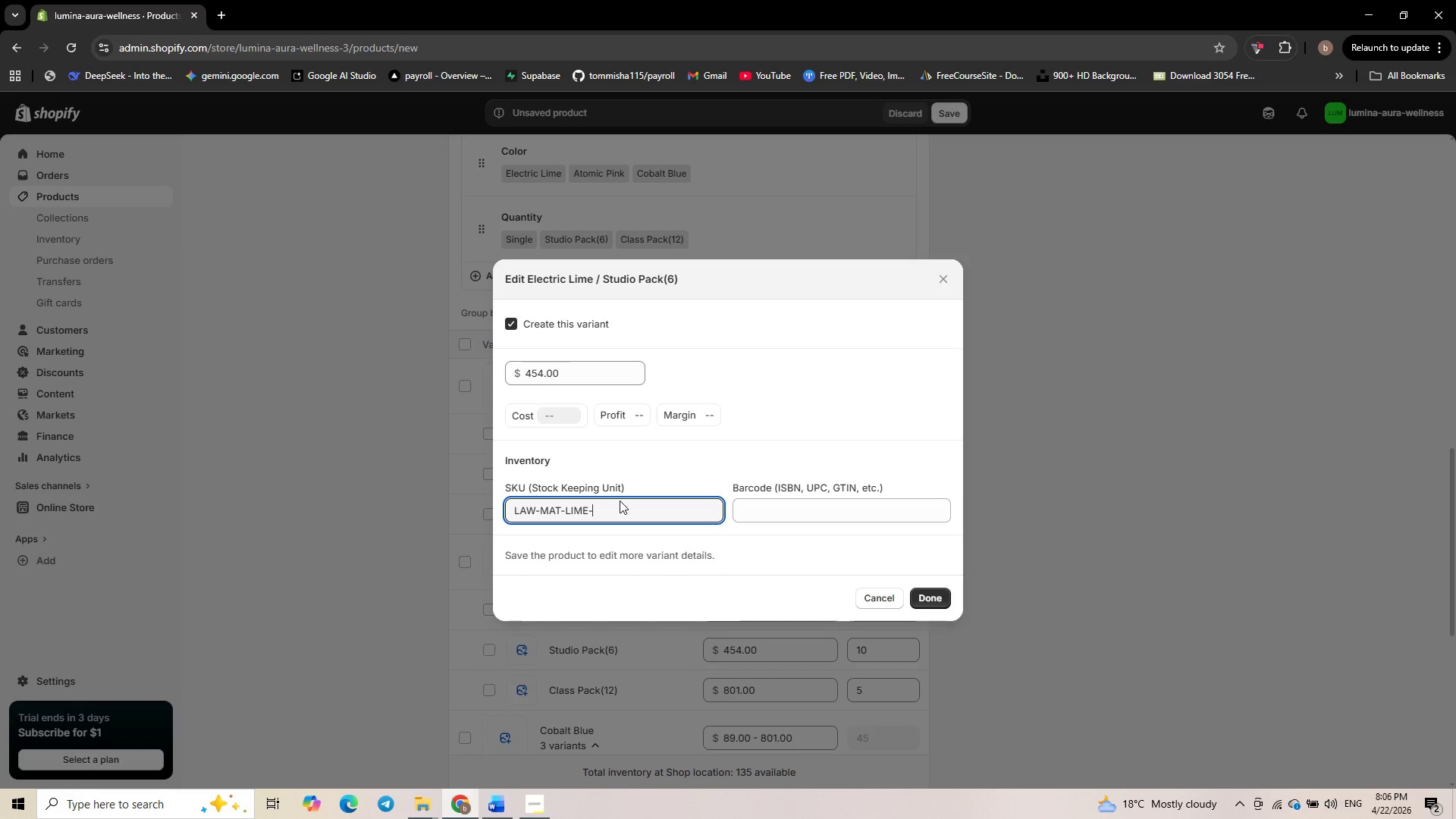 
key(Numpad6)
 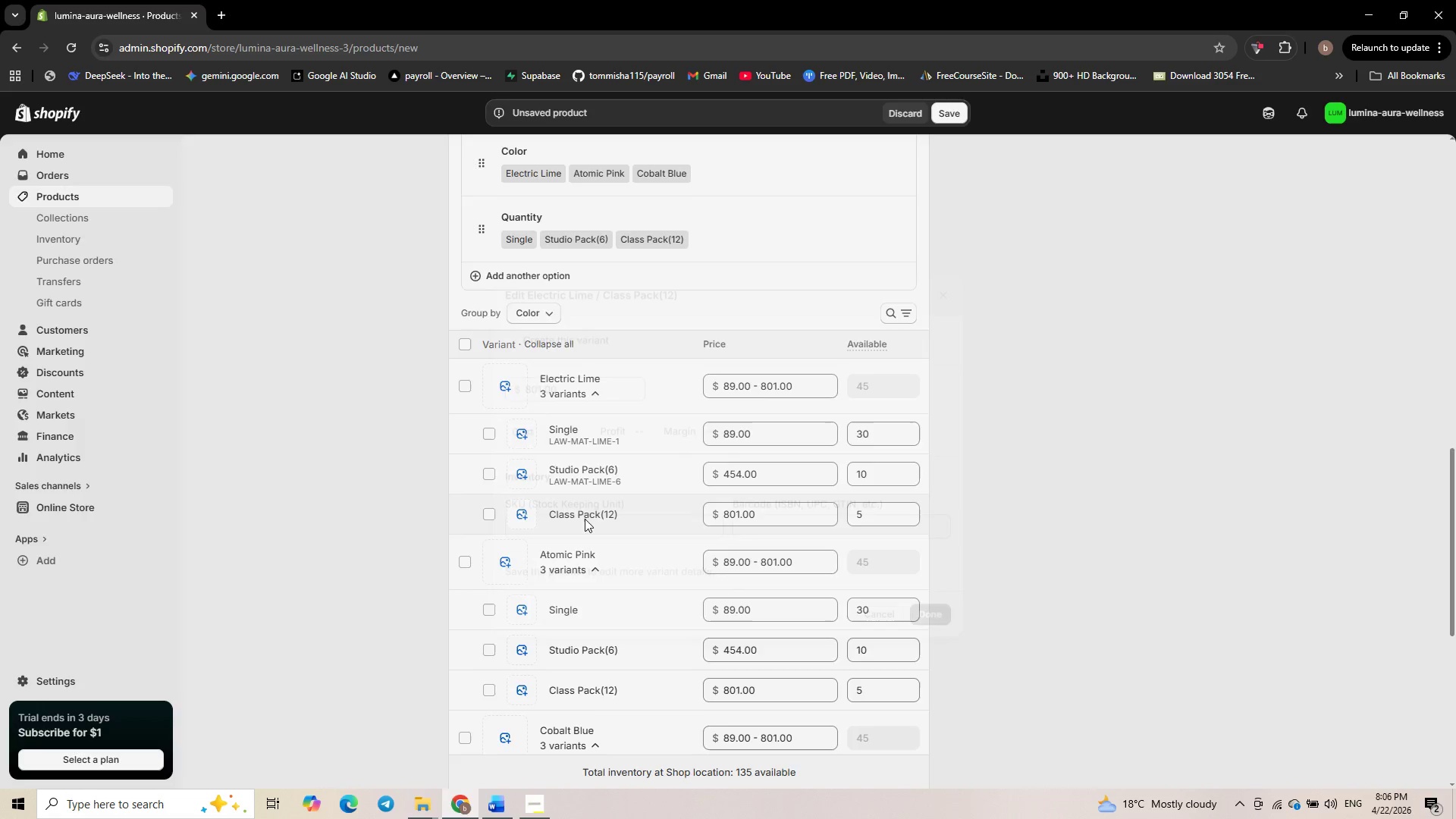 
wait(5.66)
 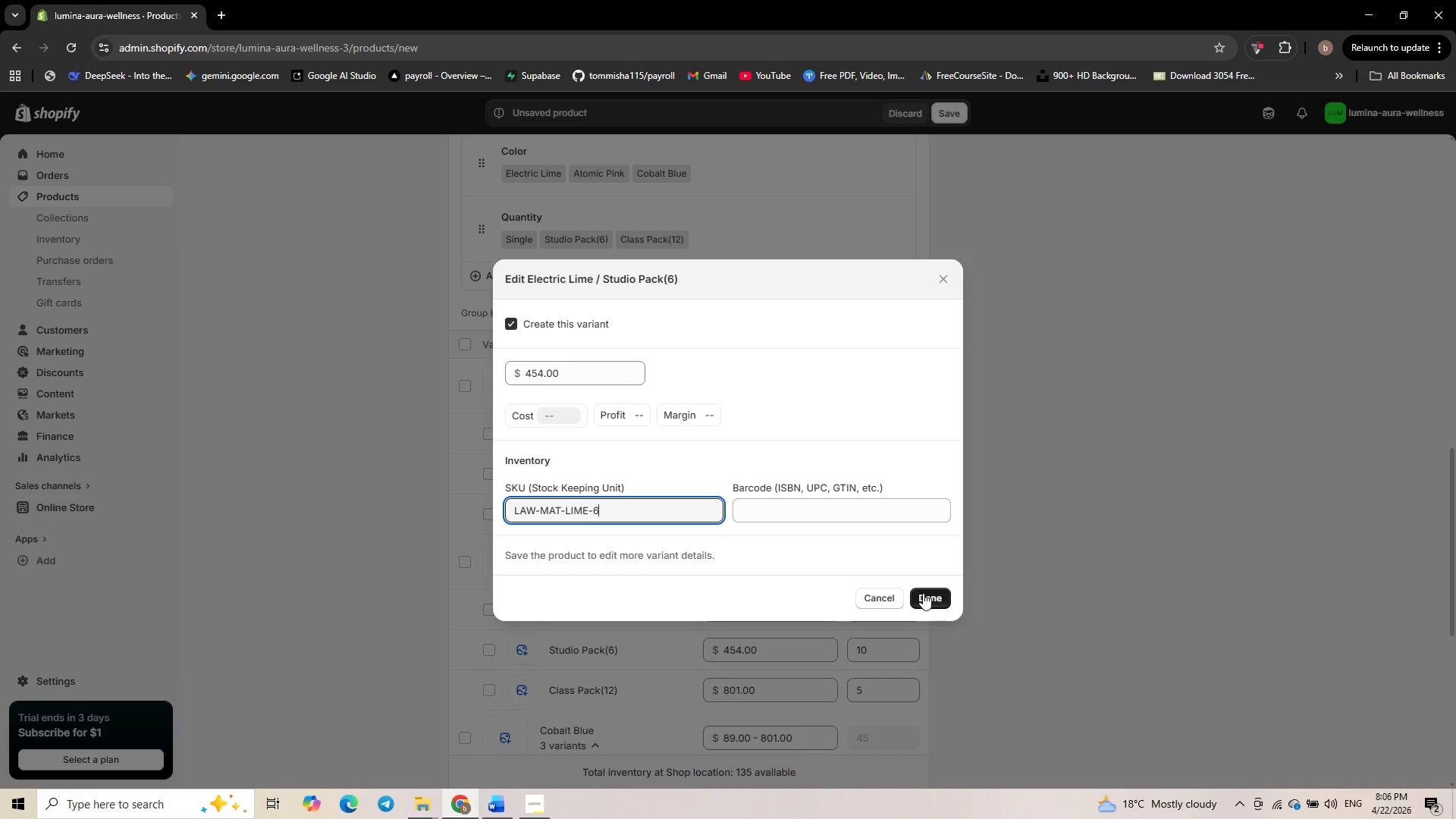 
left_click([575, 516])
 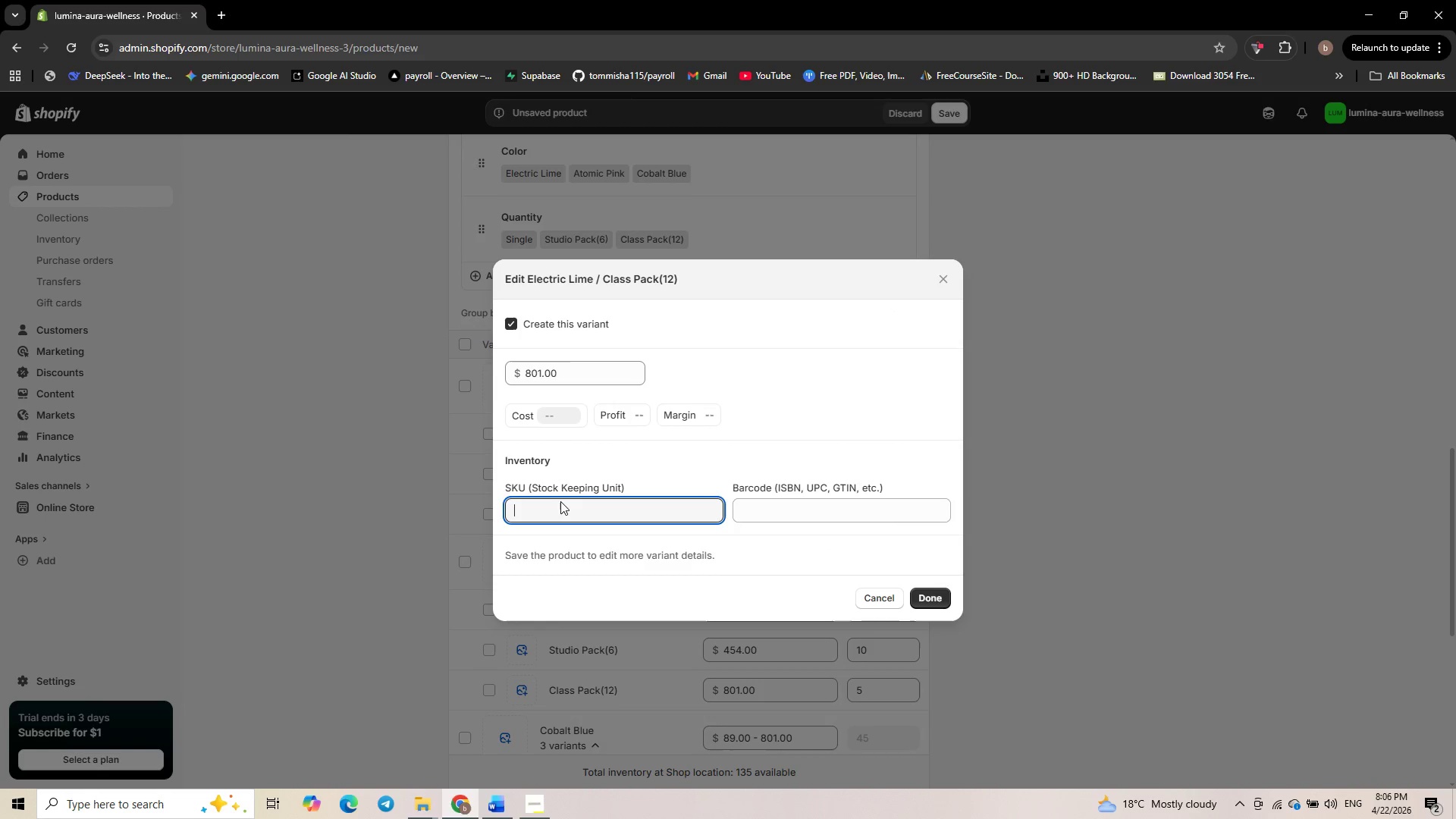 
key(Control+V)
 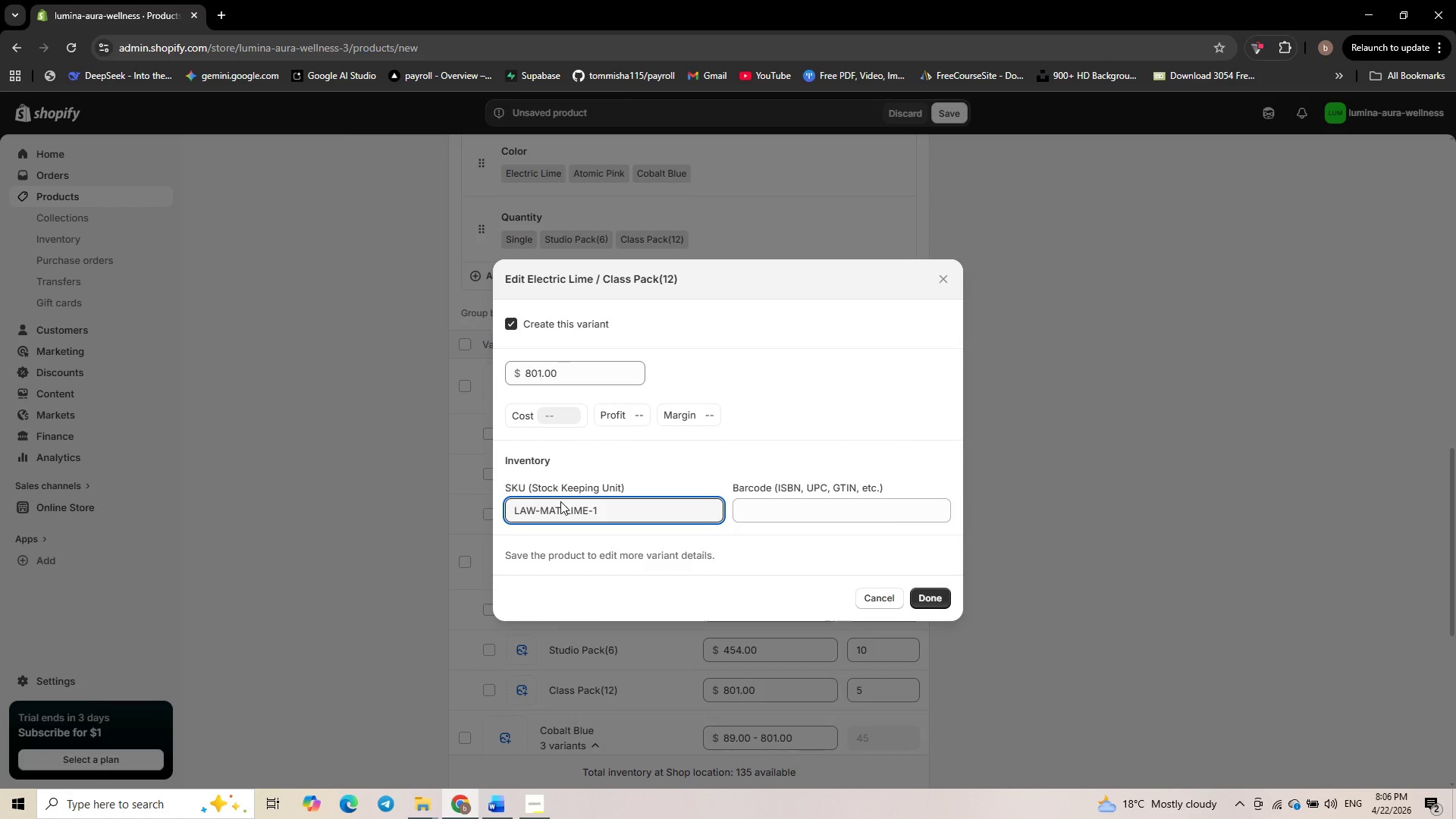 
key(Numpad2)
 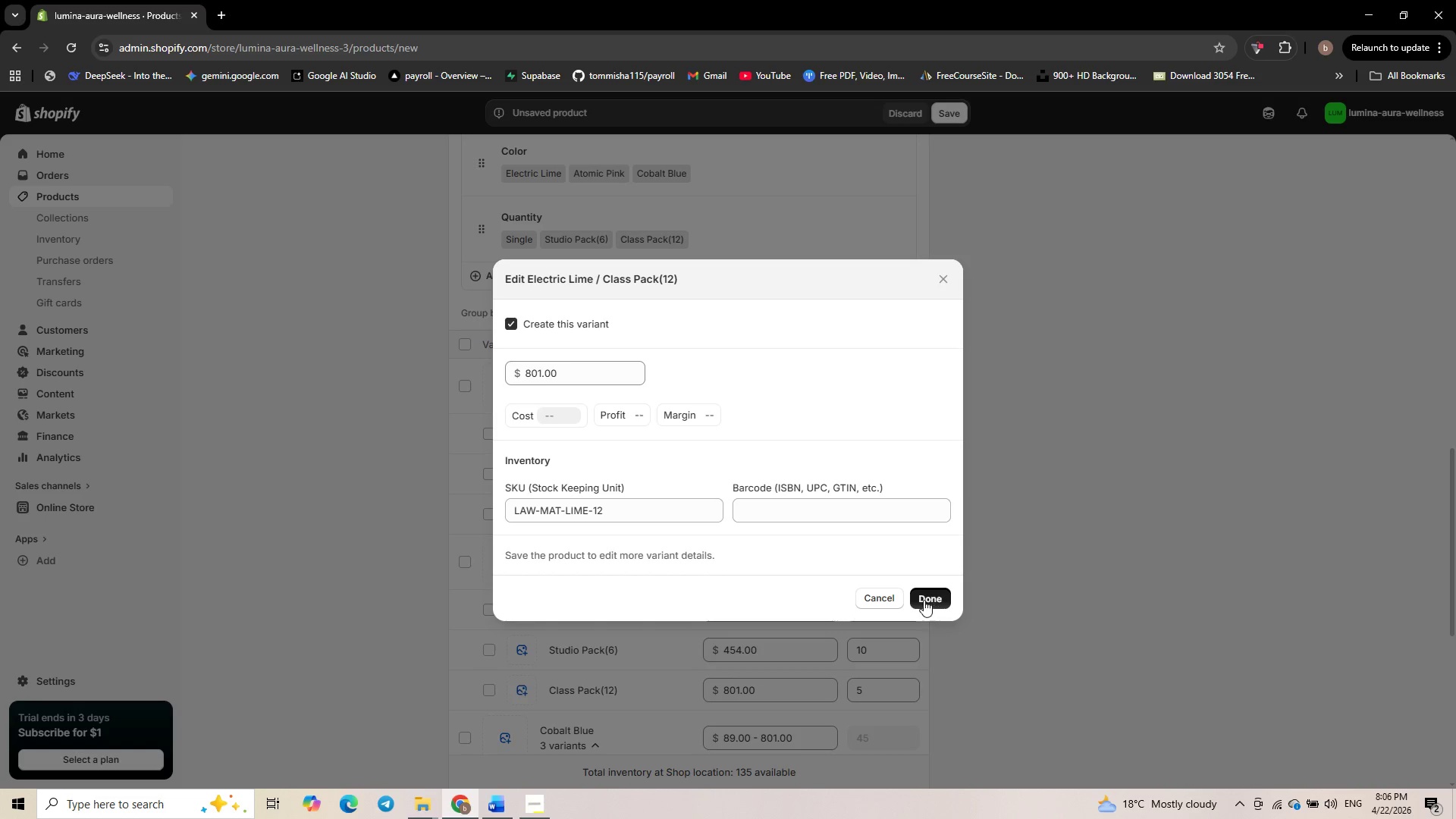 
wait(5.45)
 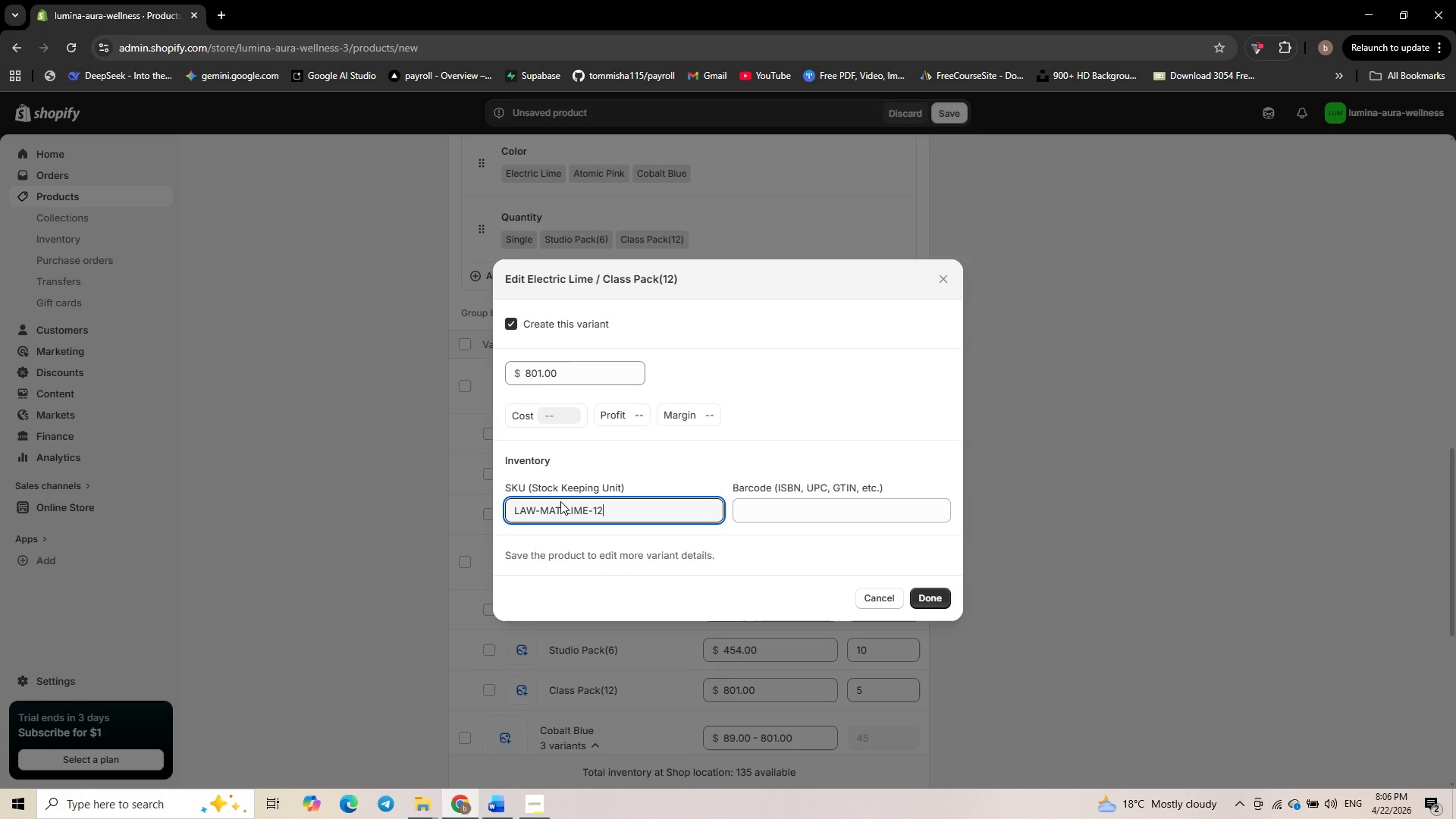 
scroll: coordinate [562, 523], scroll_direction: down, amount: 2.0
 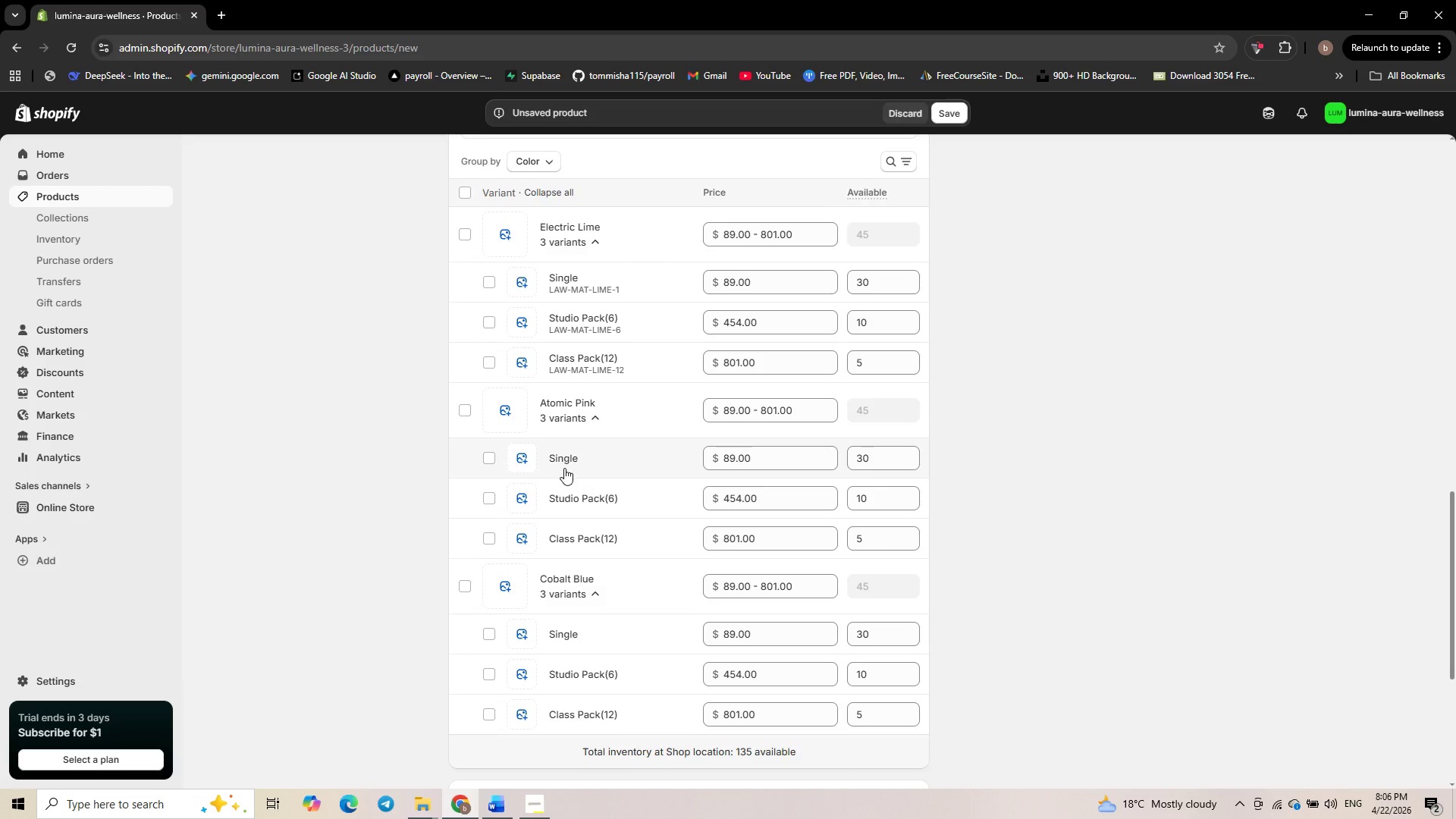 
left_click([564, 468])
 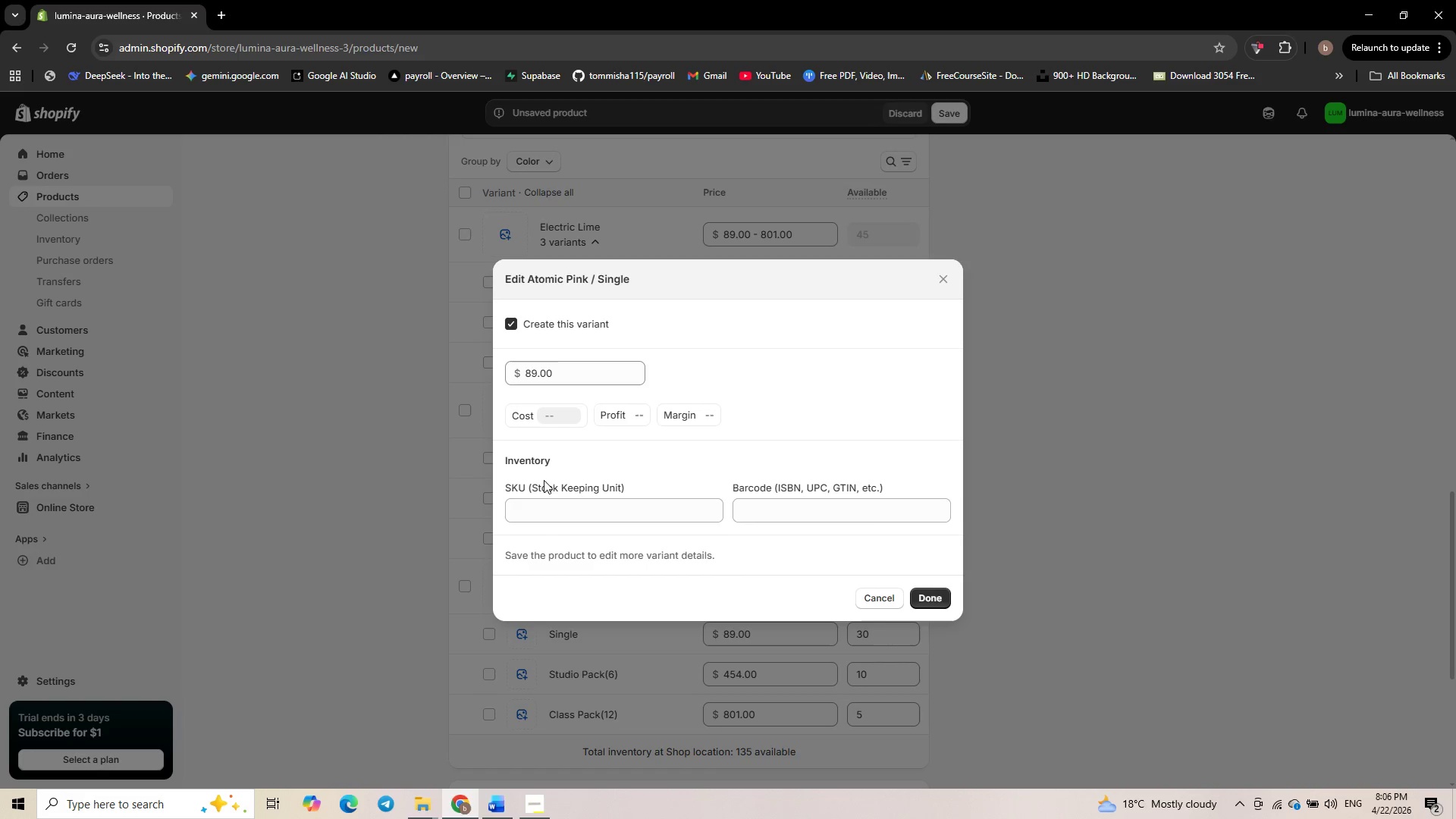 
left_click([538, 503])
 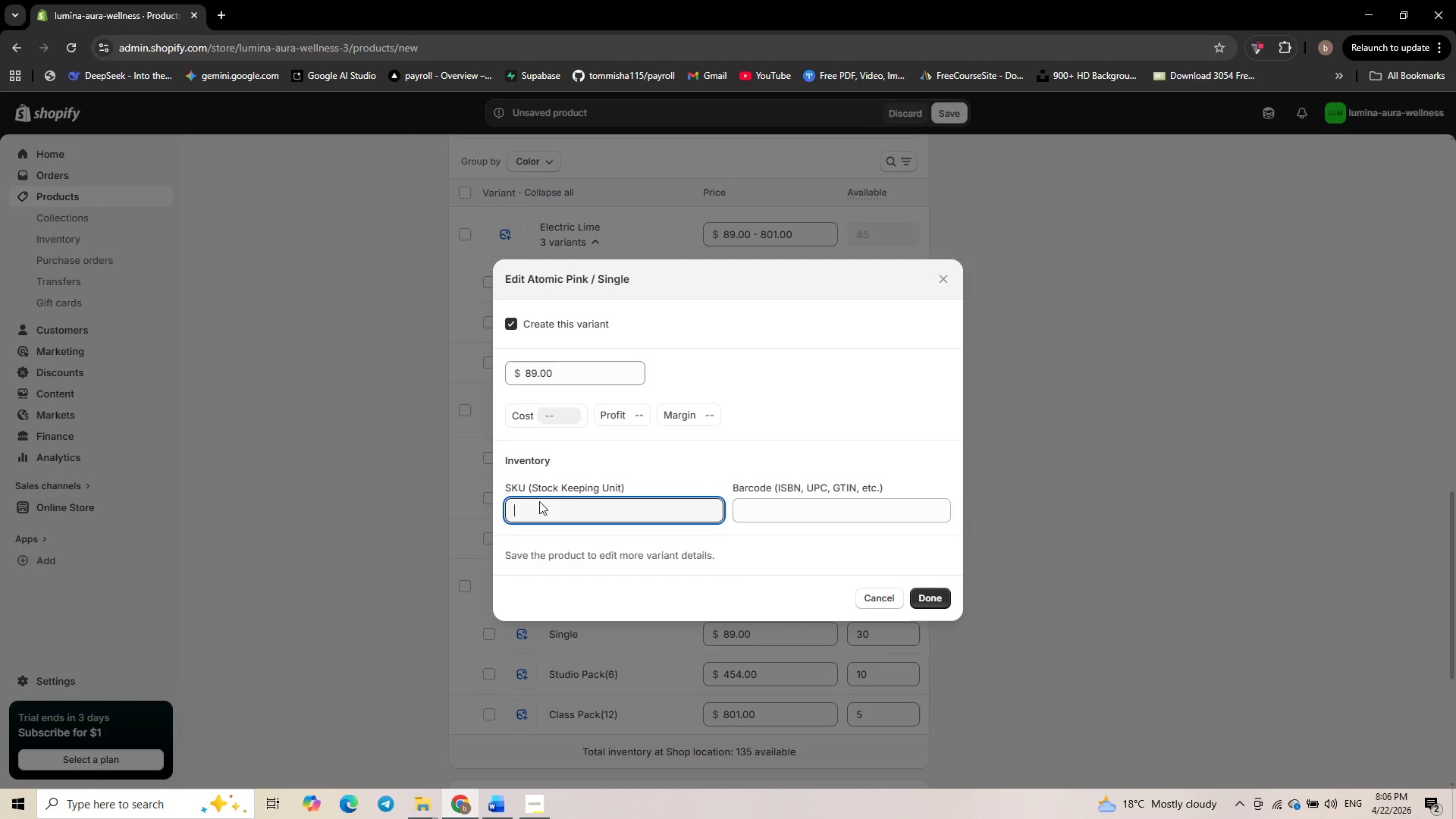 
key(Control+V)
 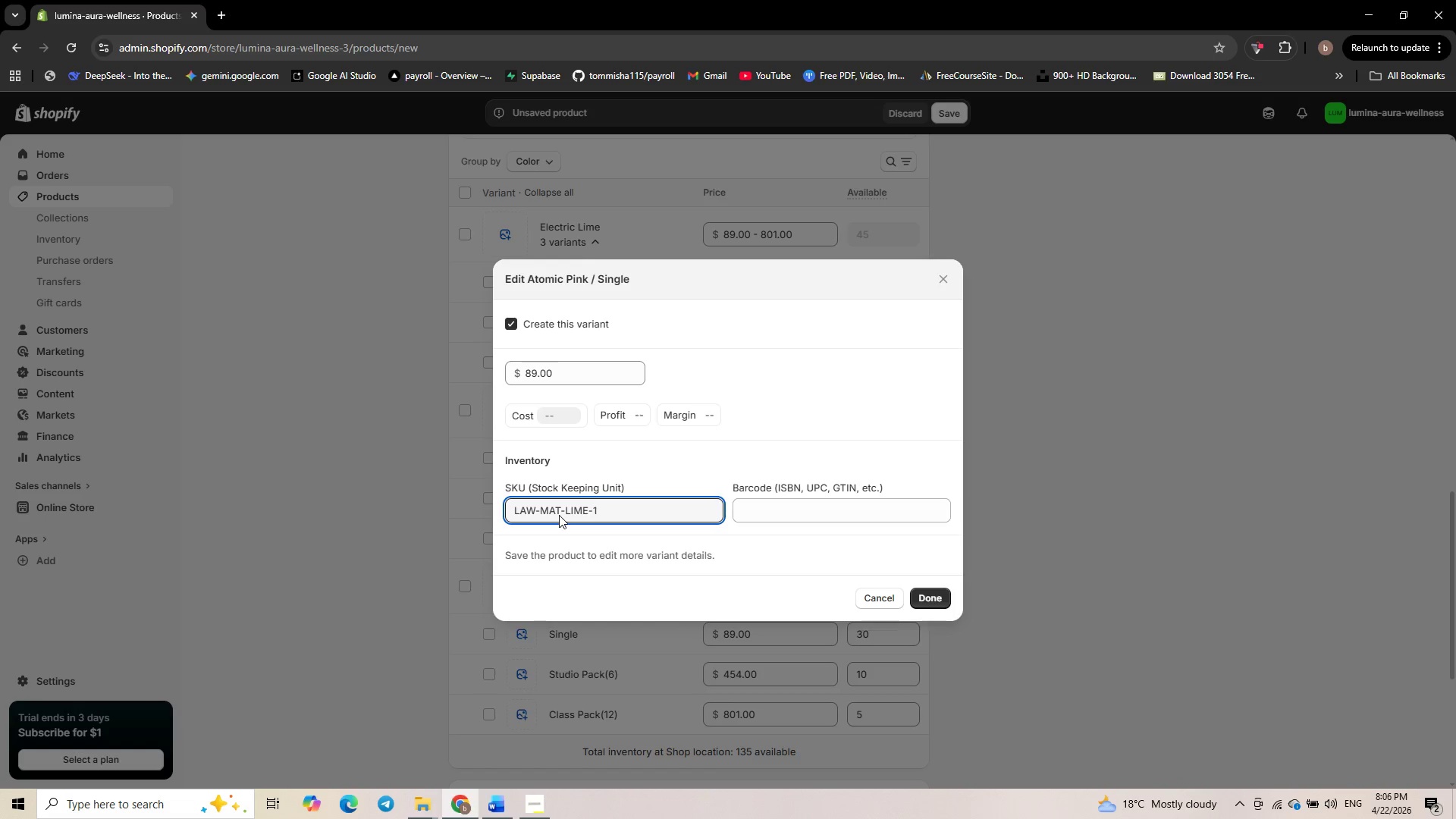 
wait(7.75)
 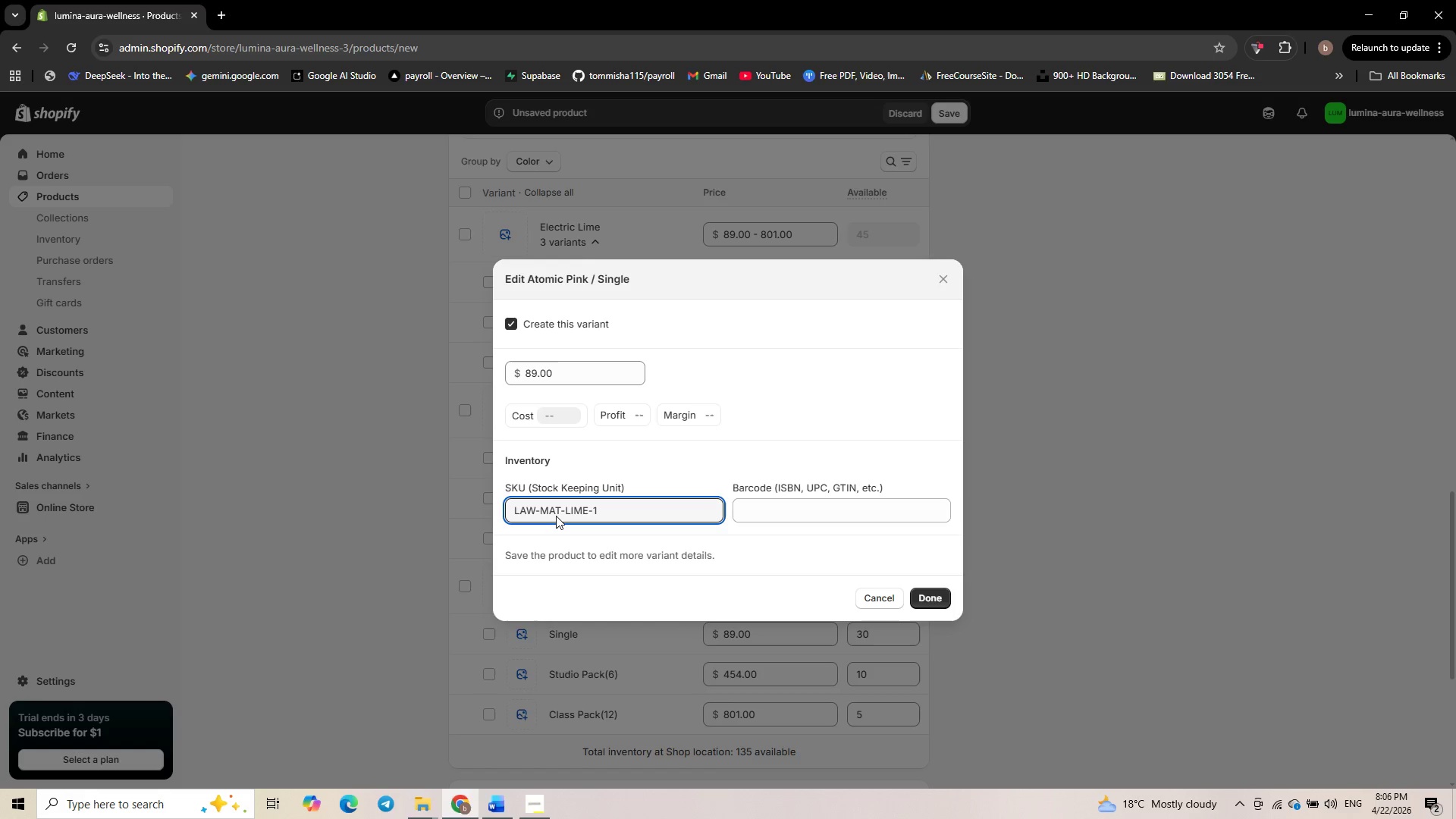 
double_click([578, 508])
 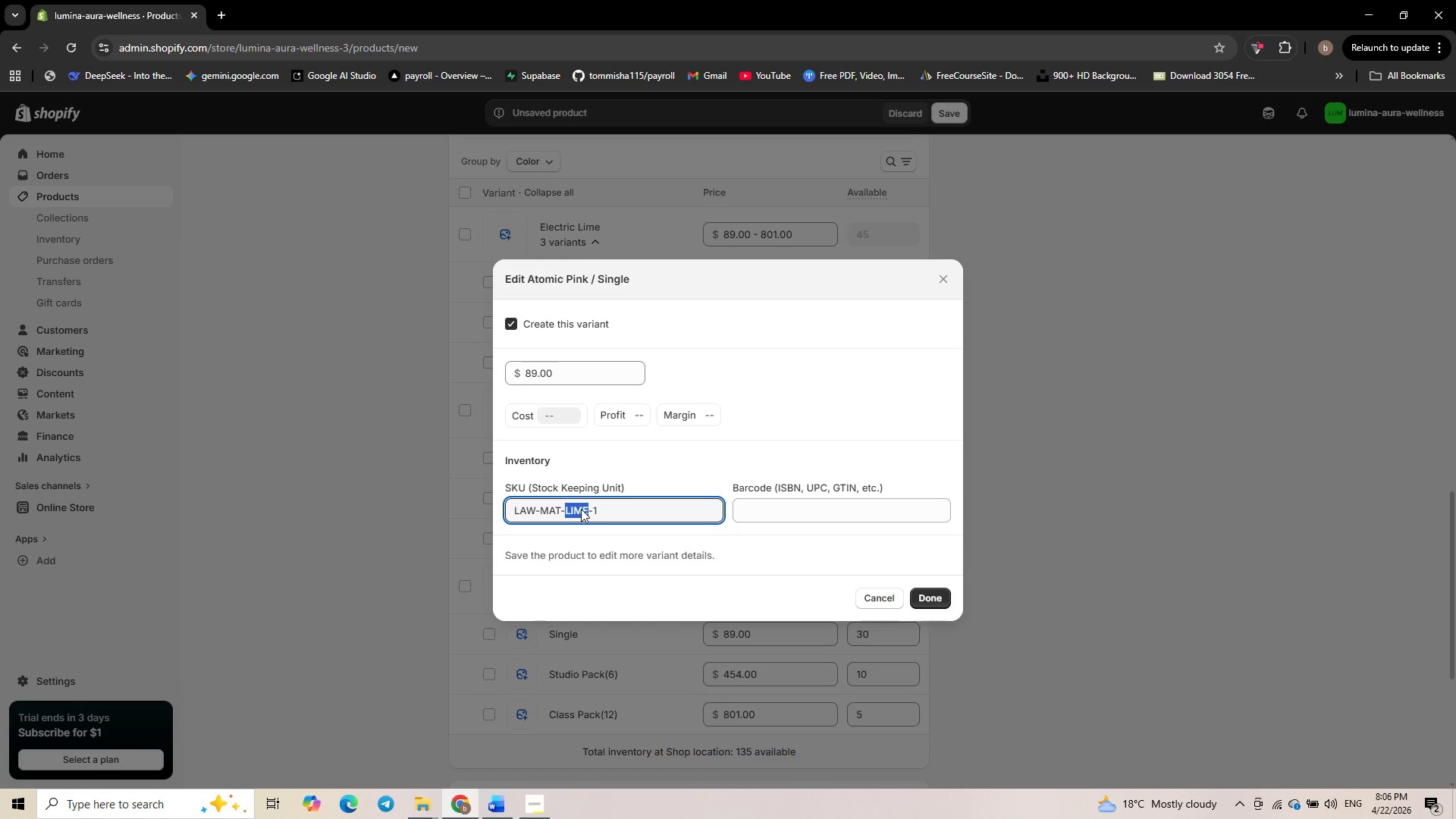 
type(PINK)
 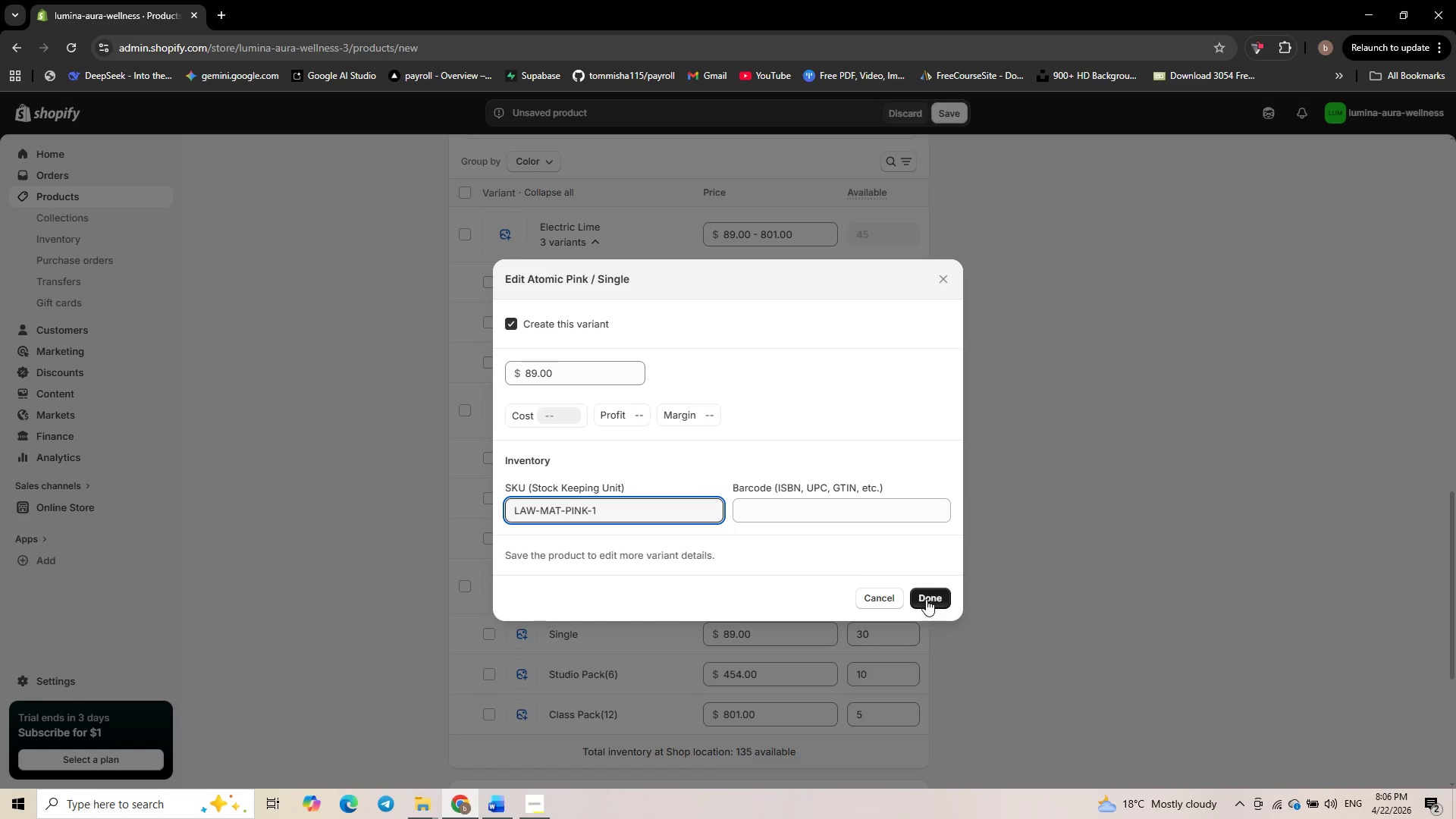 
key(Control+A)
 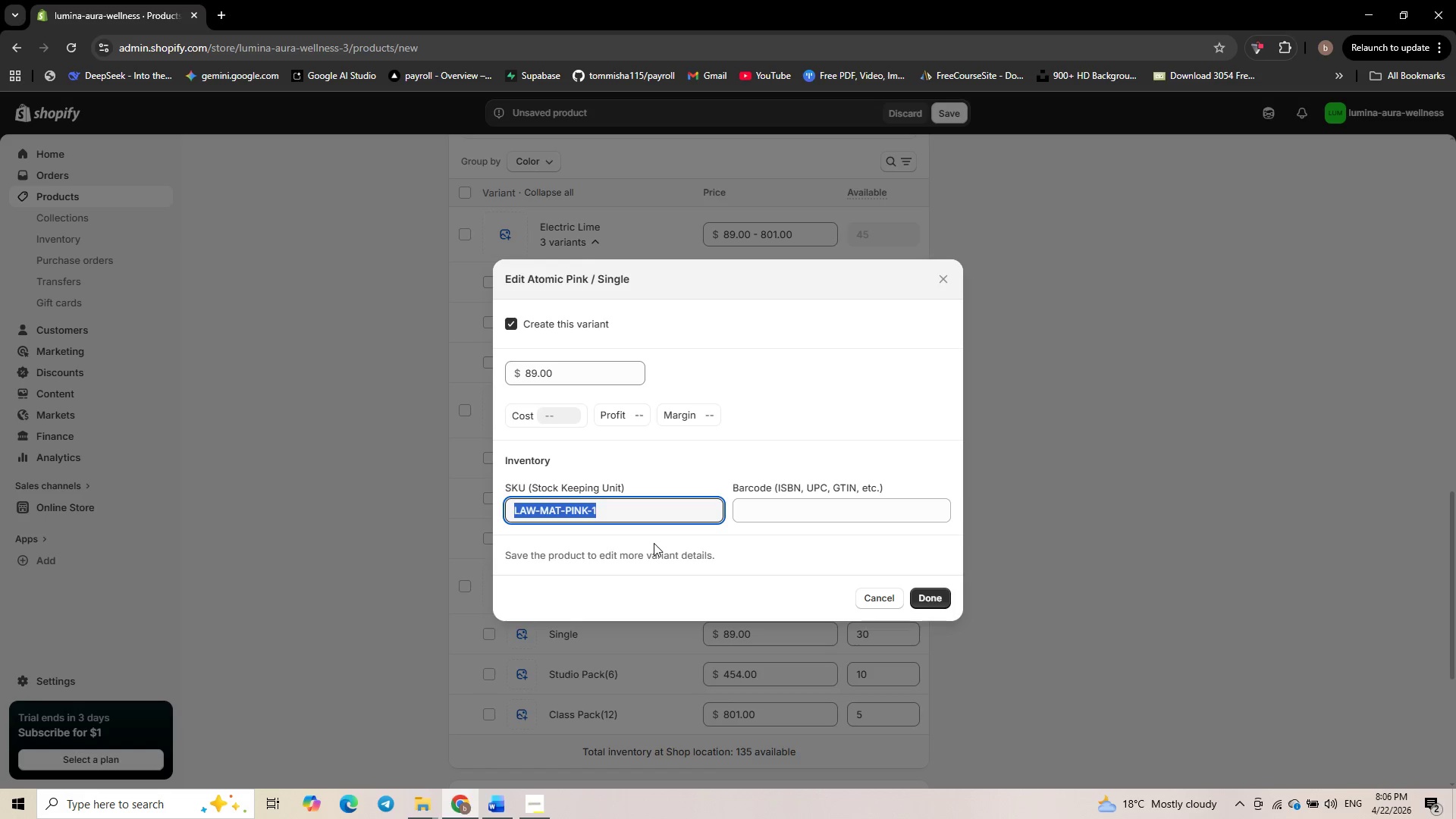 
key(Control+C)
 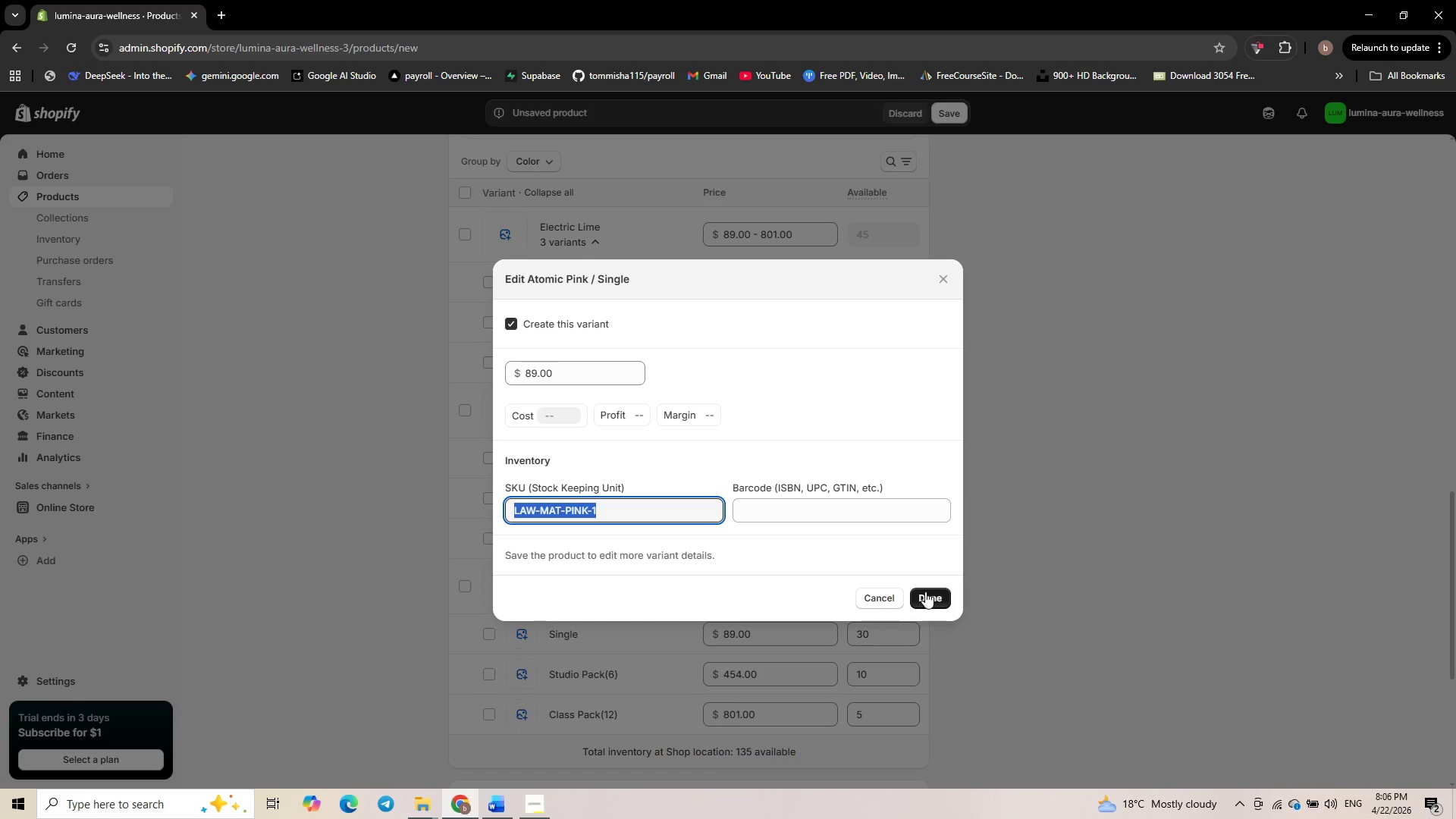 
left_click([927, 595])
 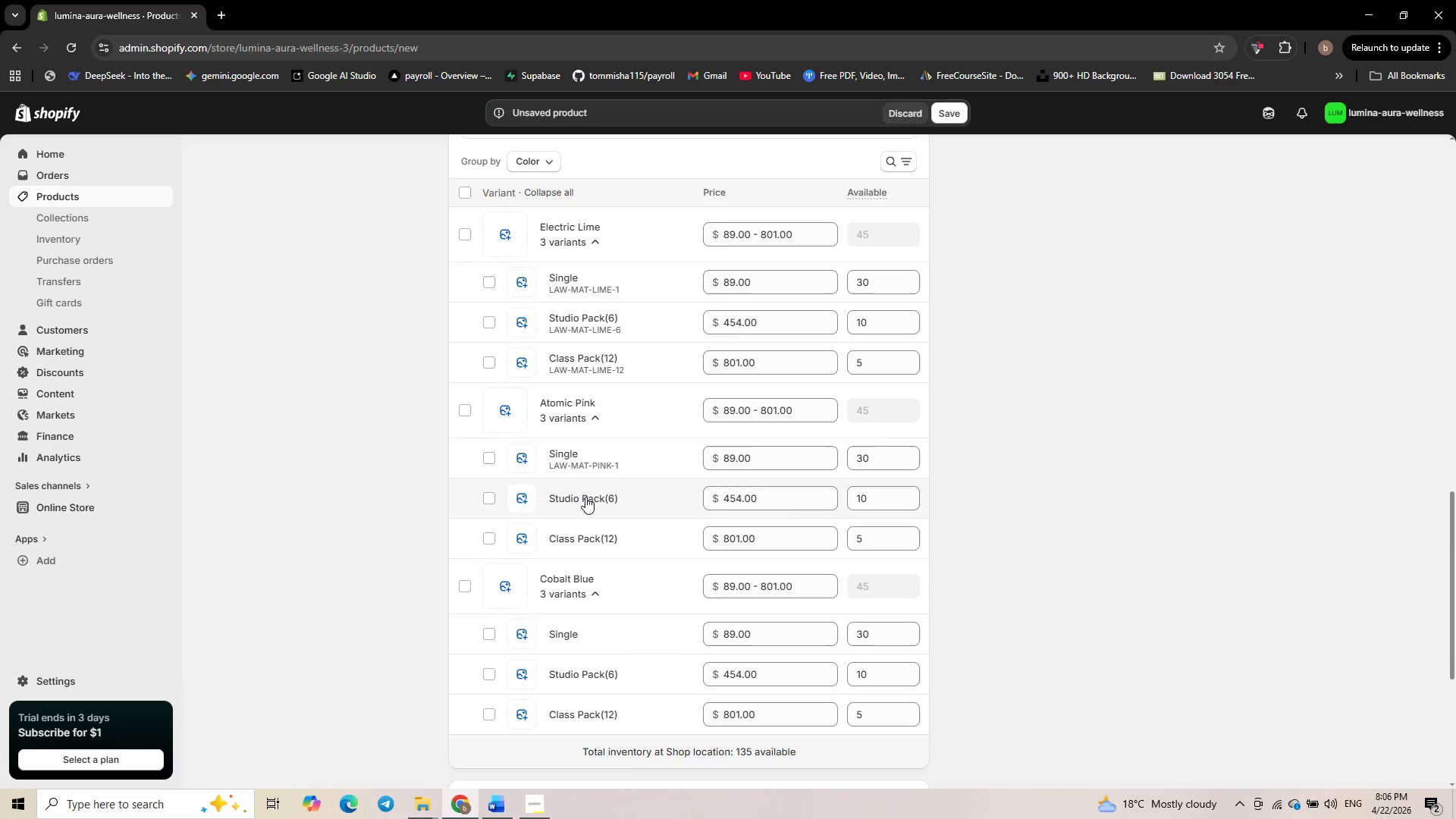 
left_click([585, 497])
 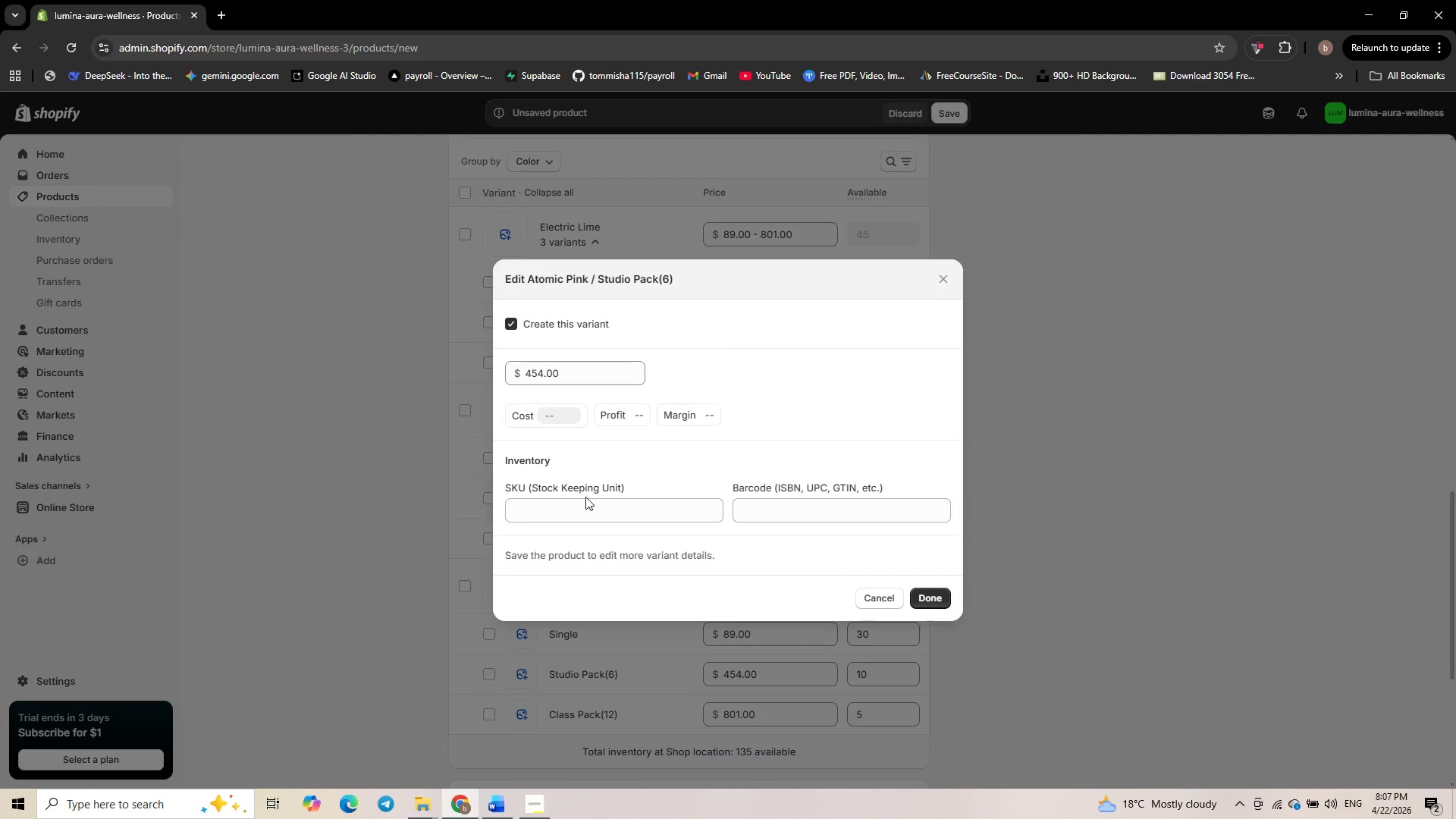 
left_click([585, 497])
 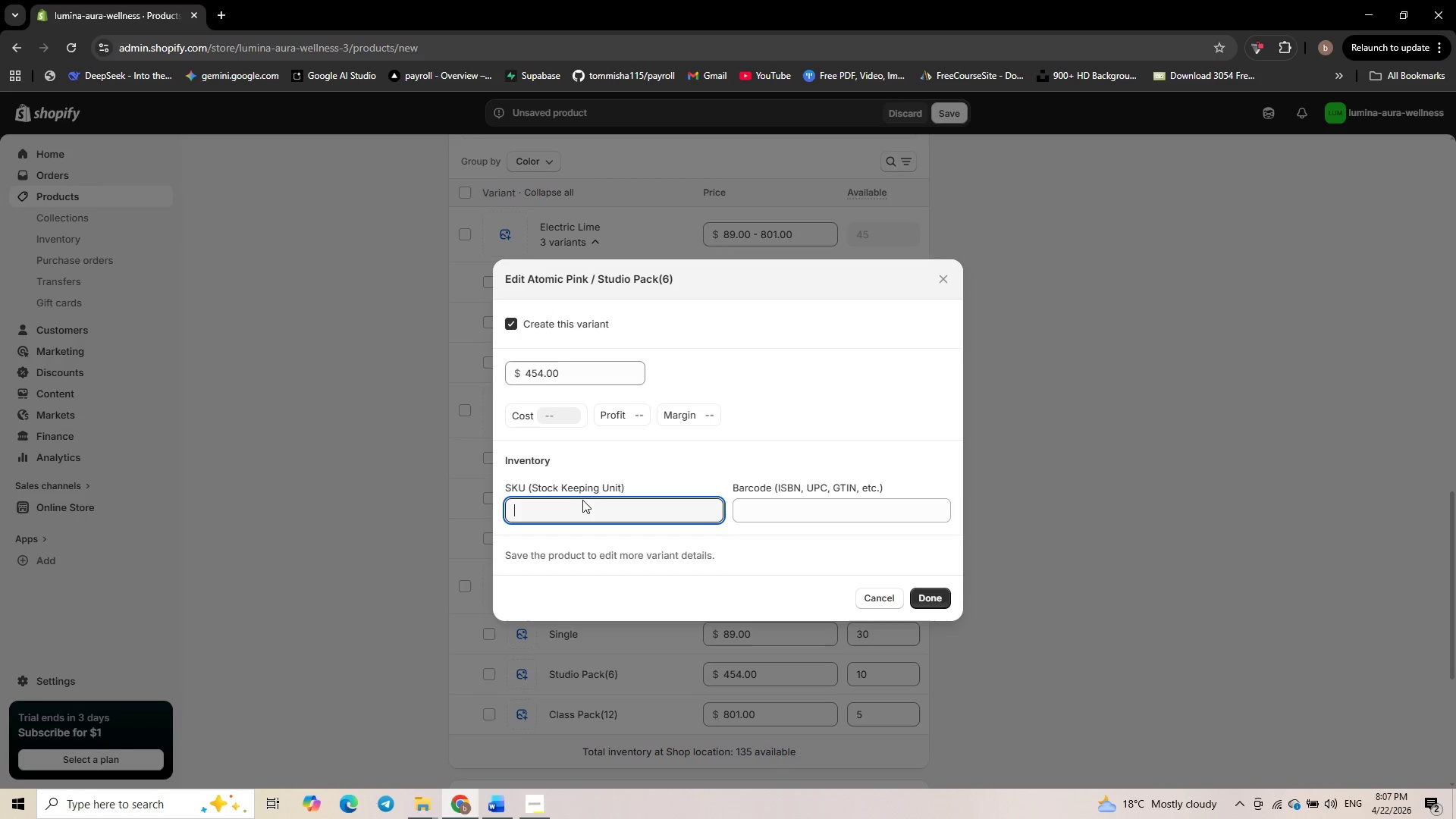 
key(Control+V)
 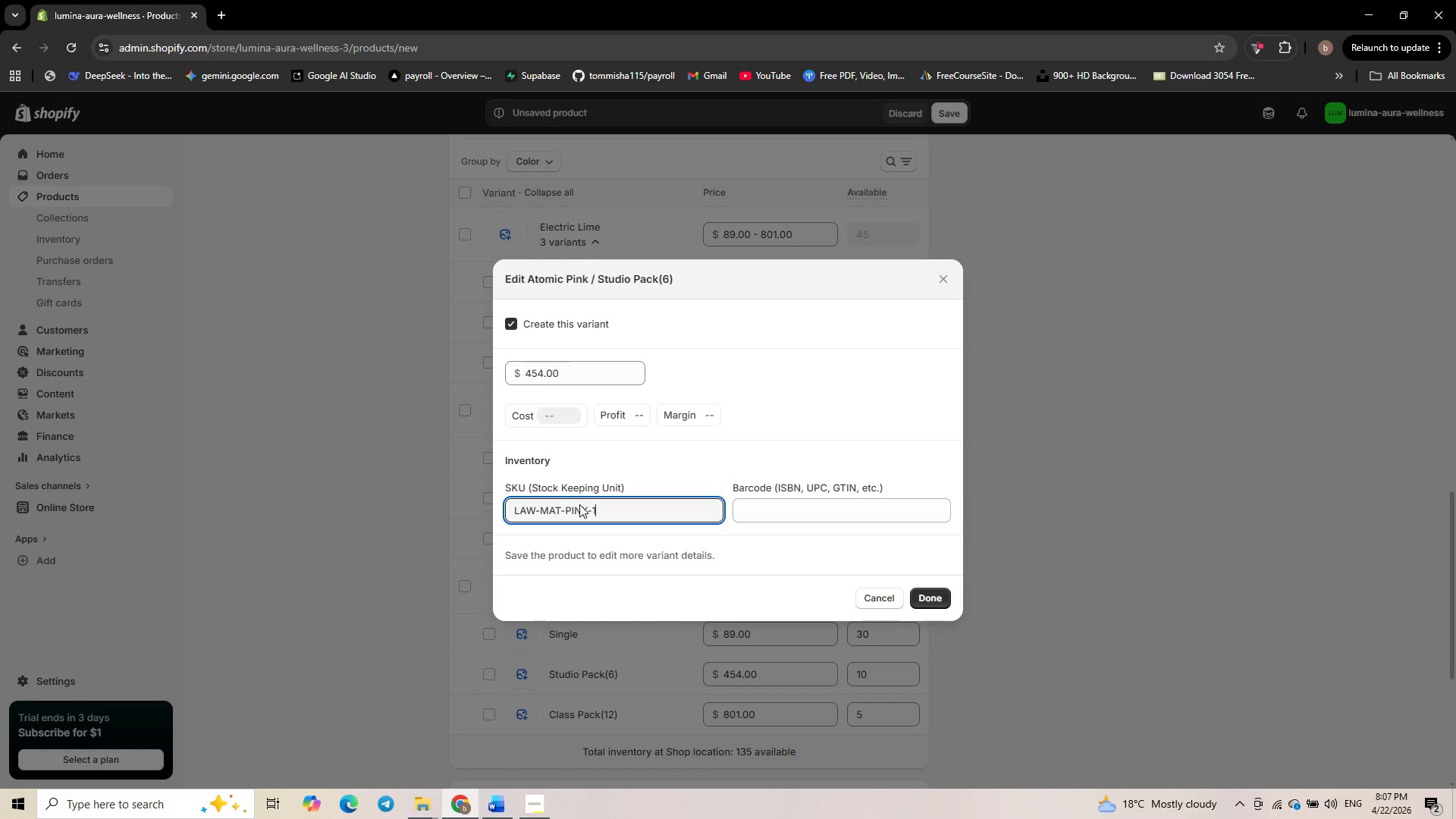 
key(Backspace)
 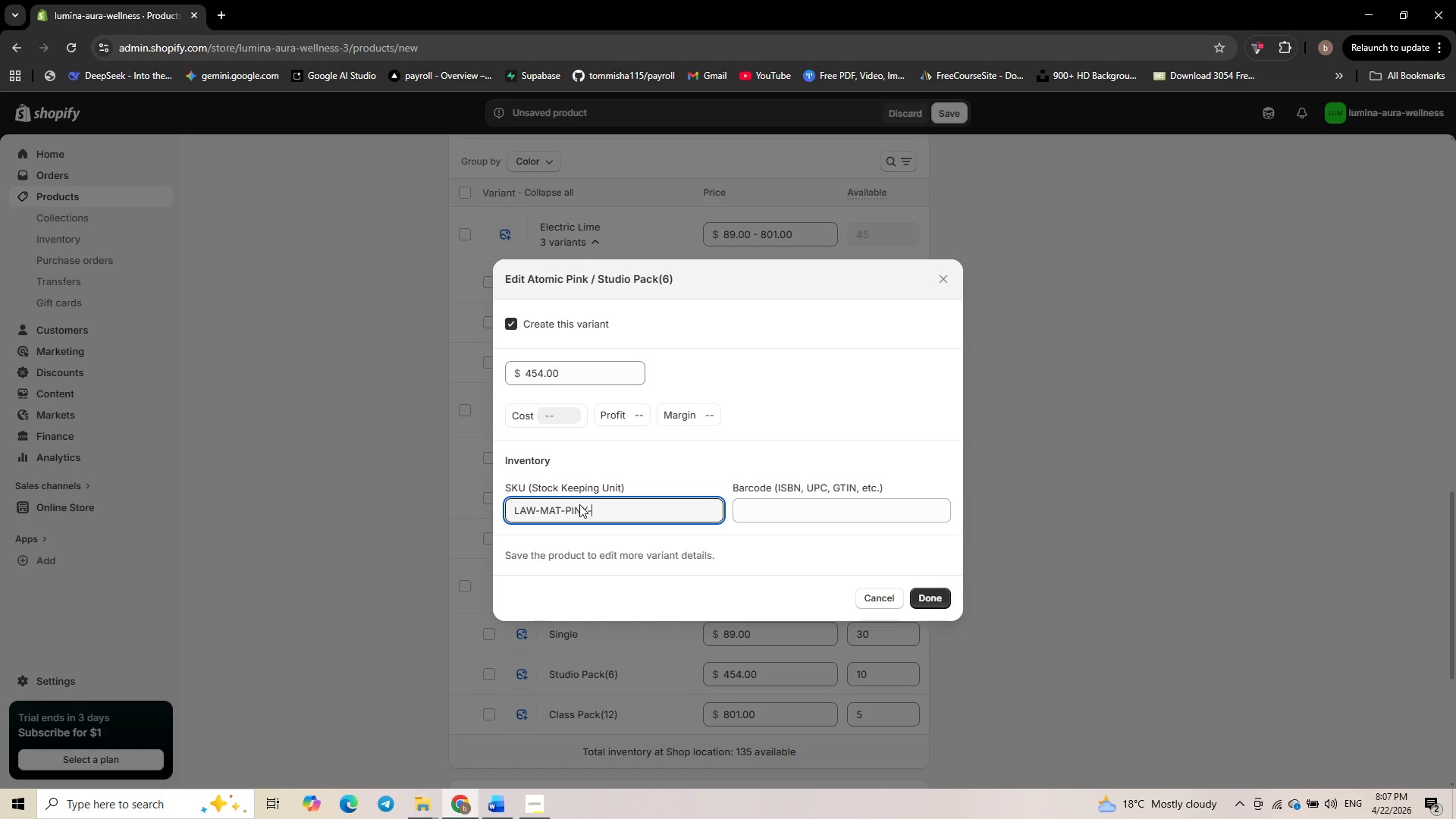 
key(Numpad6)
 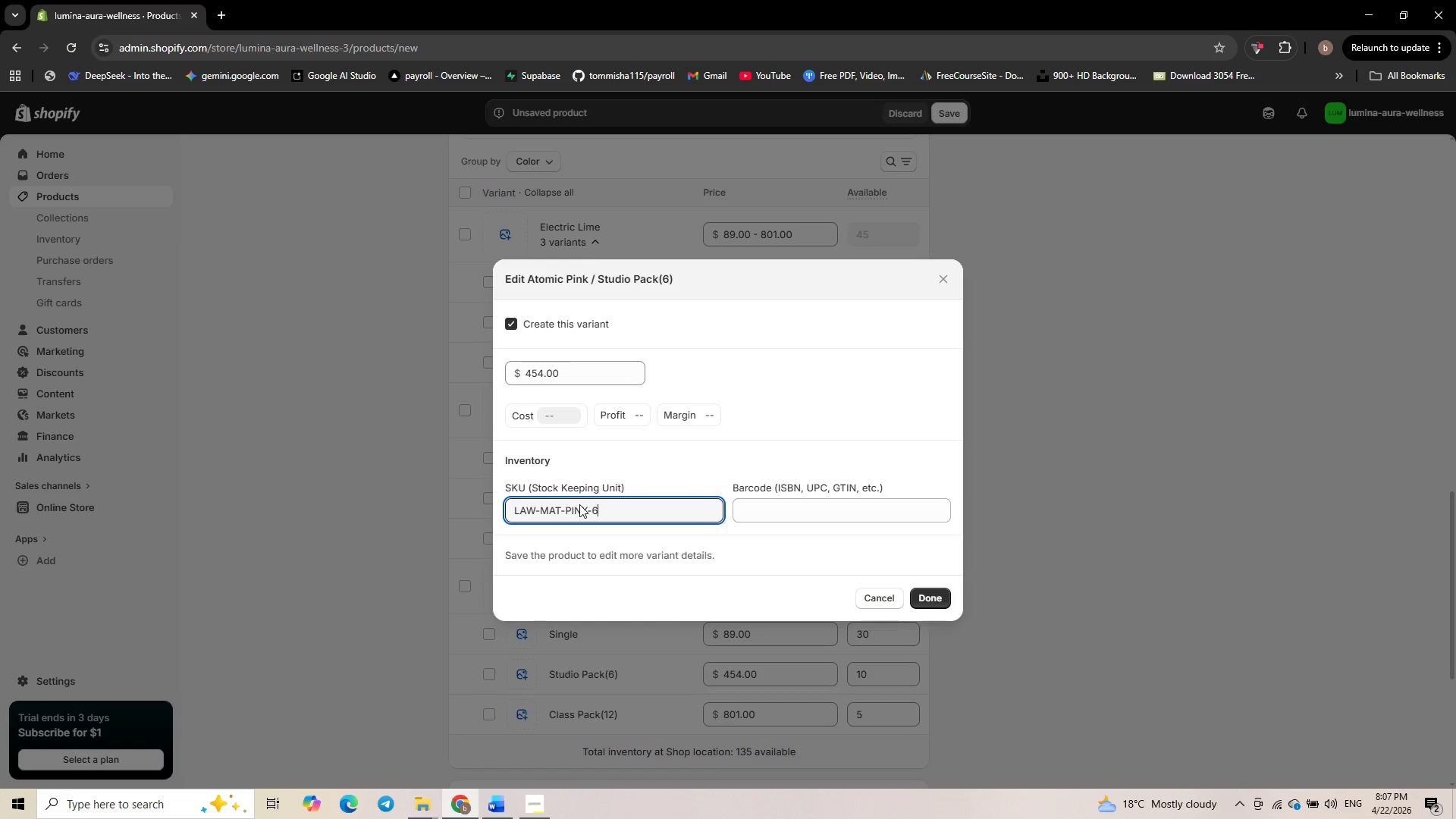 
key(NumpadEnter)
 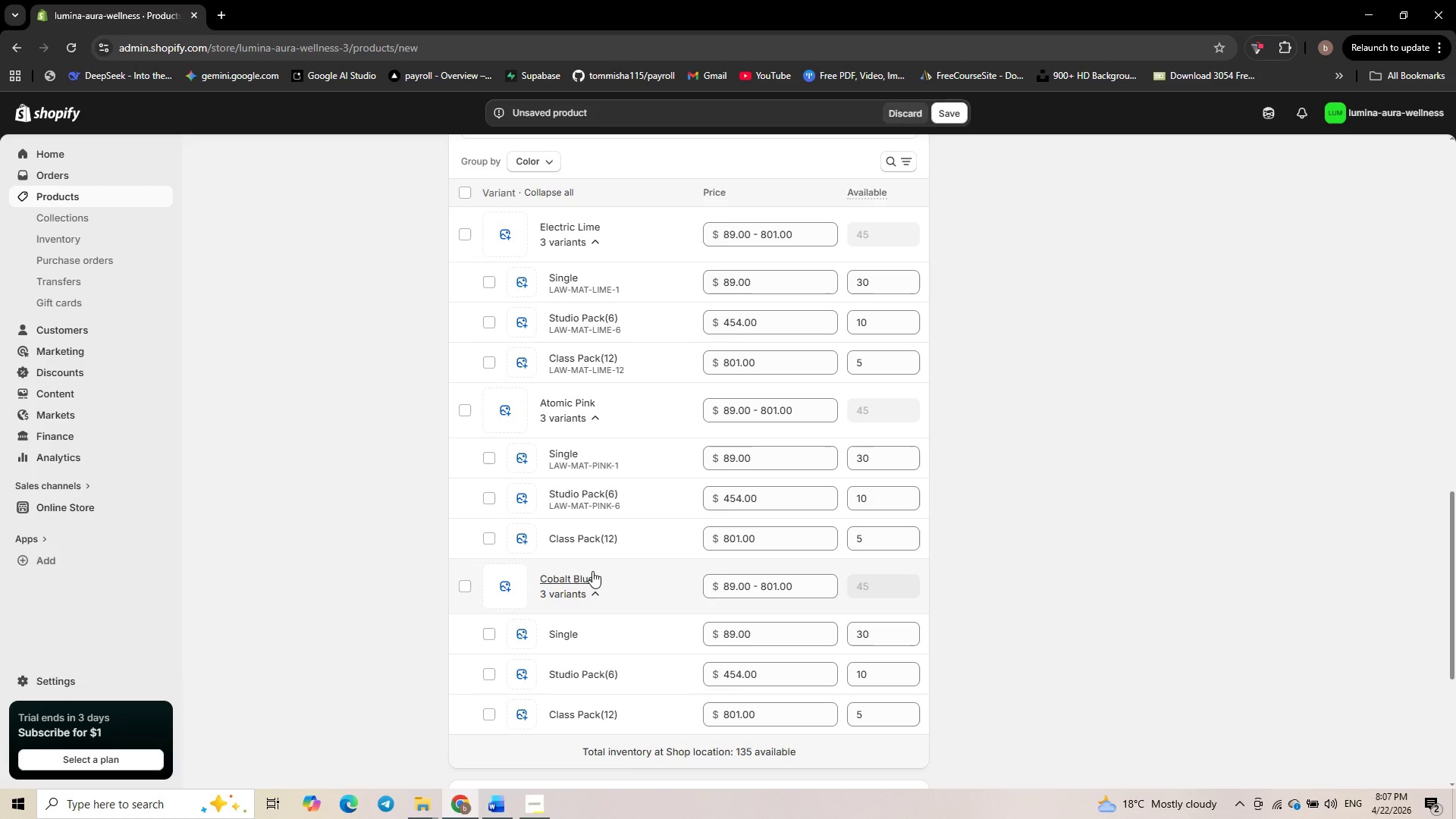 
wait(6.42)
 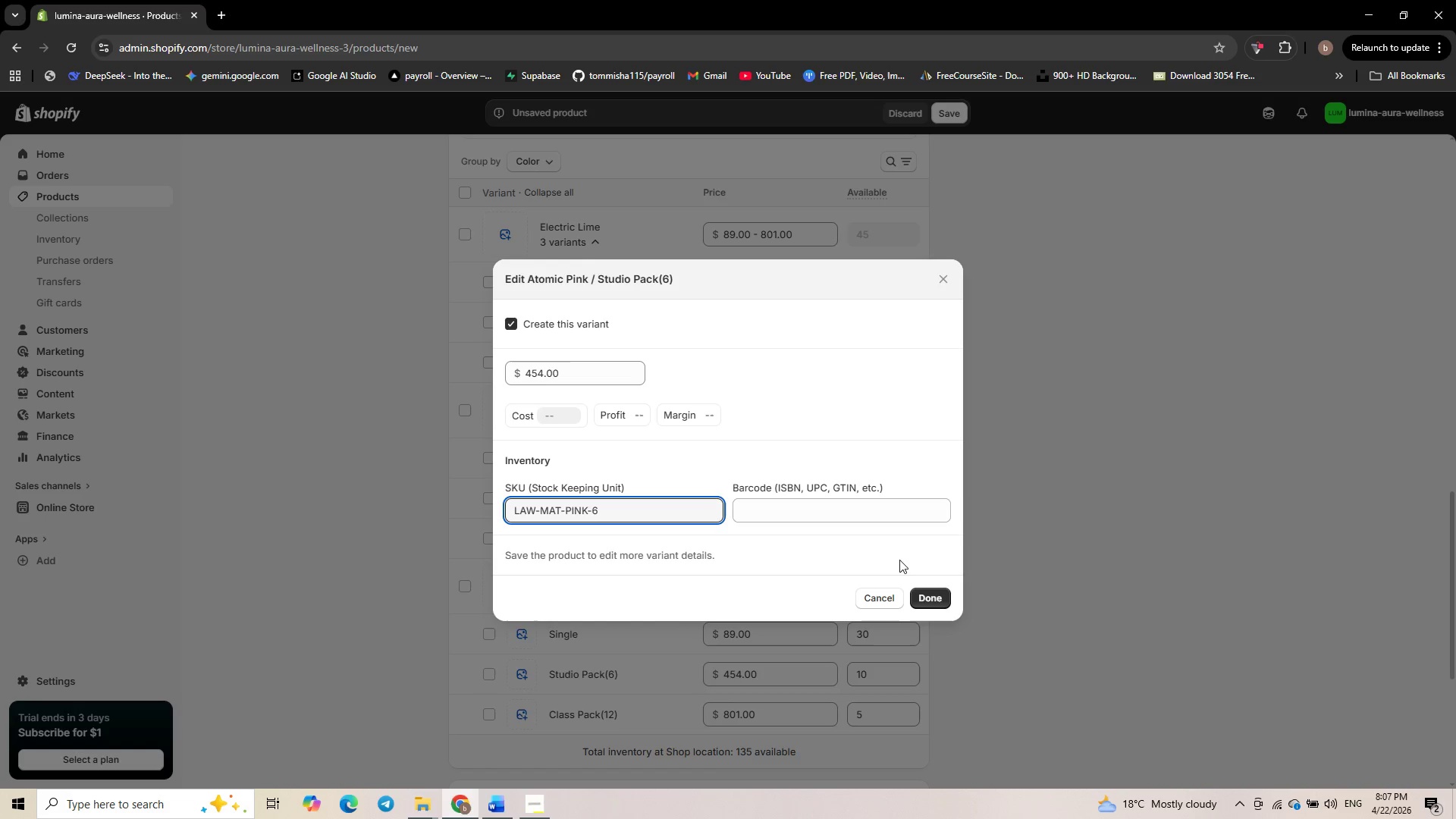 
left_click([585, 532])
 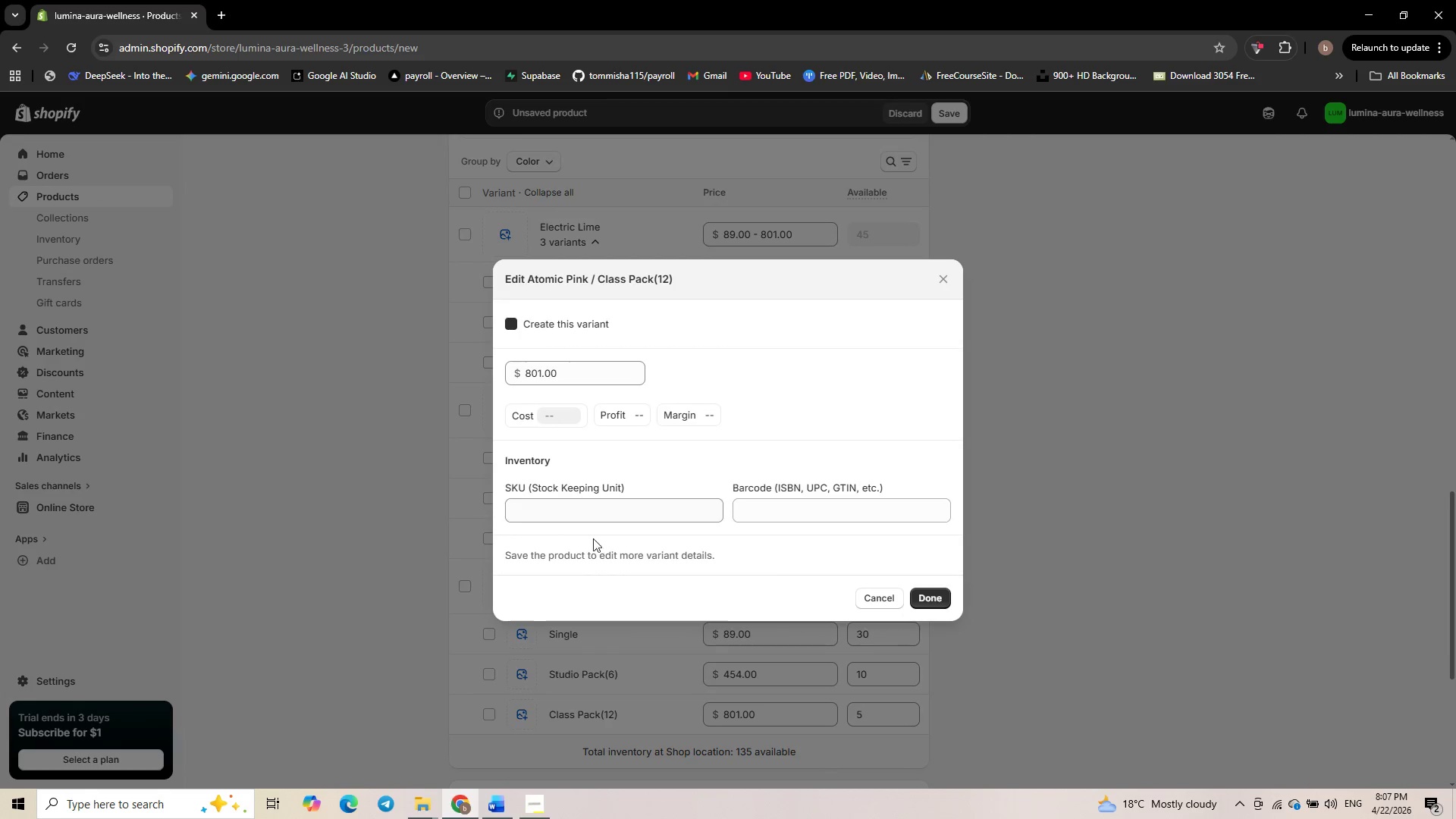 
left_click([600, 514])
 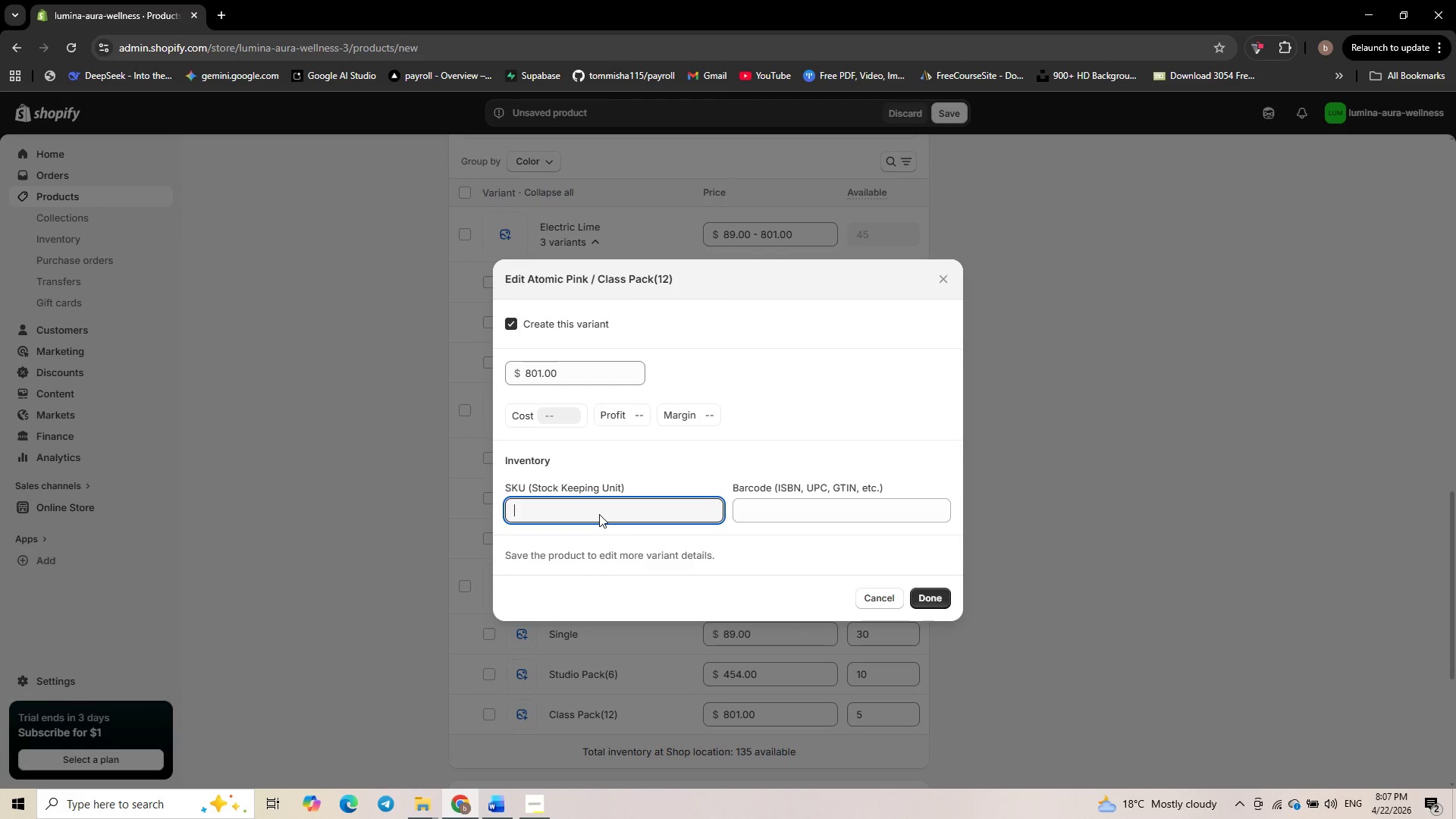 
key(Control+V)
 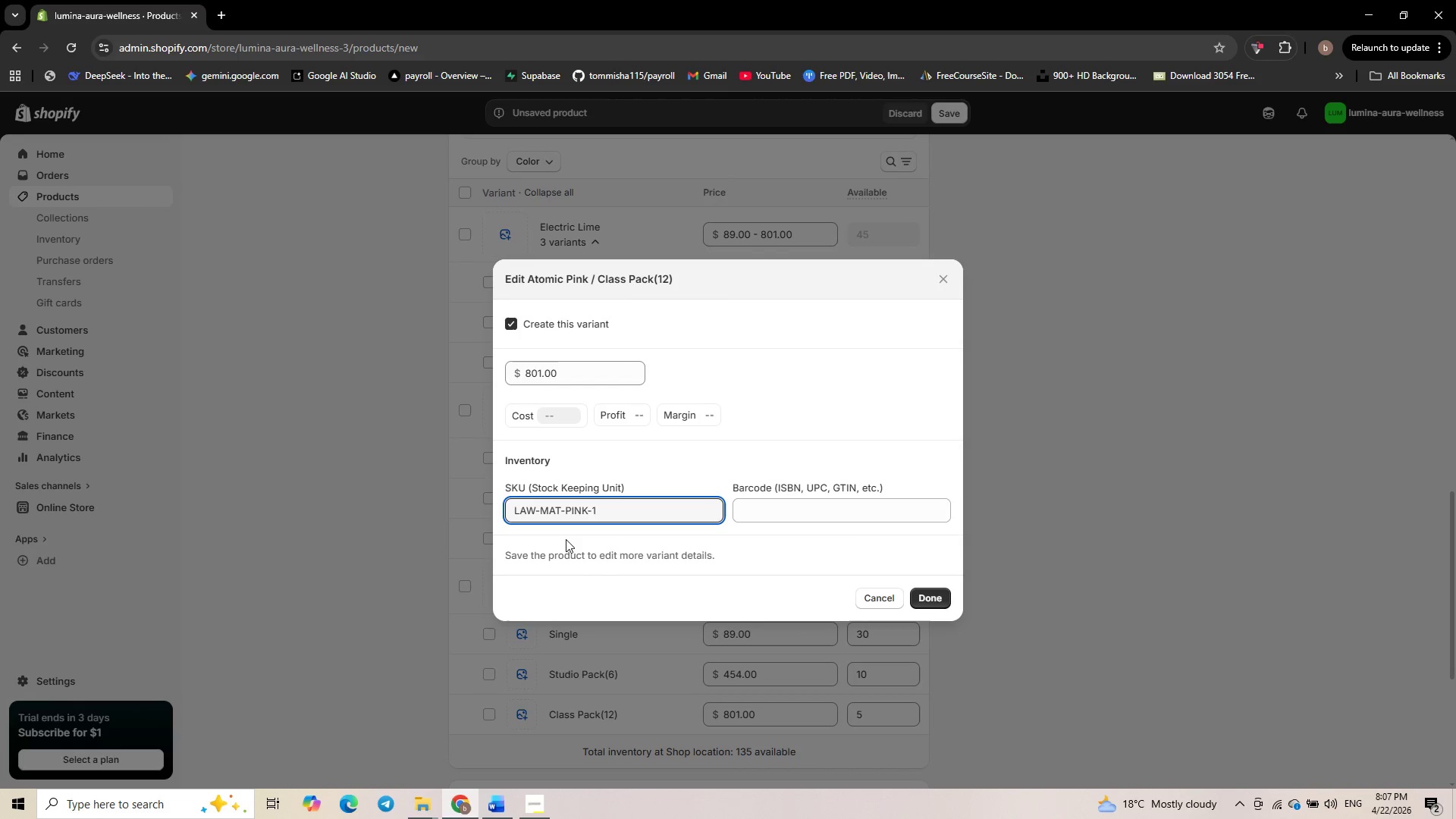 
key(Numpad2)
 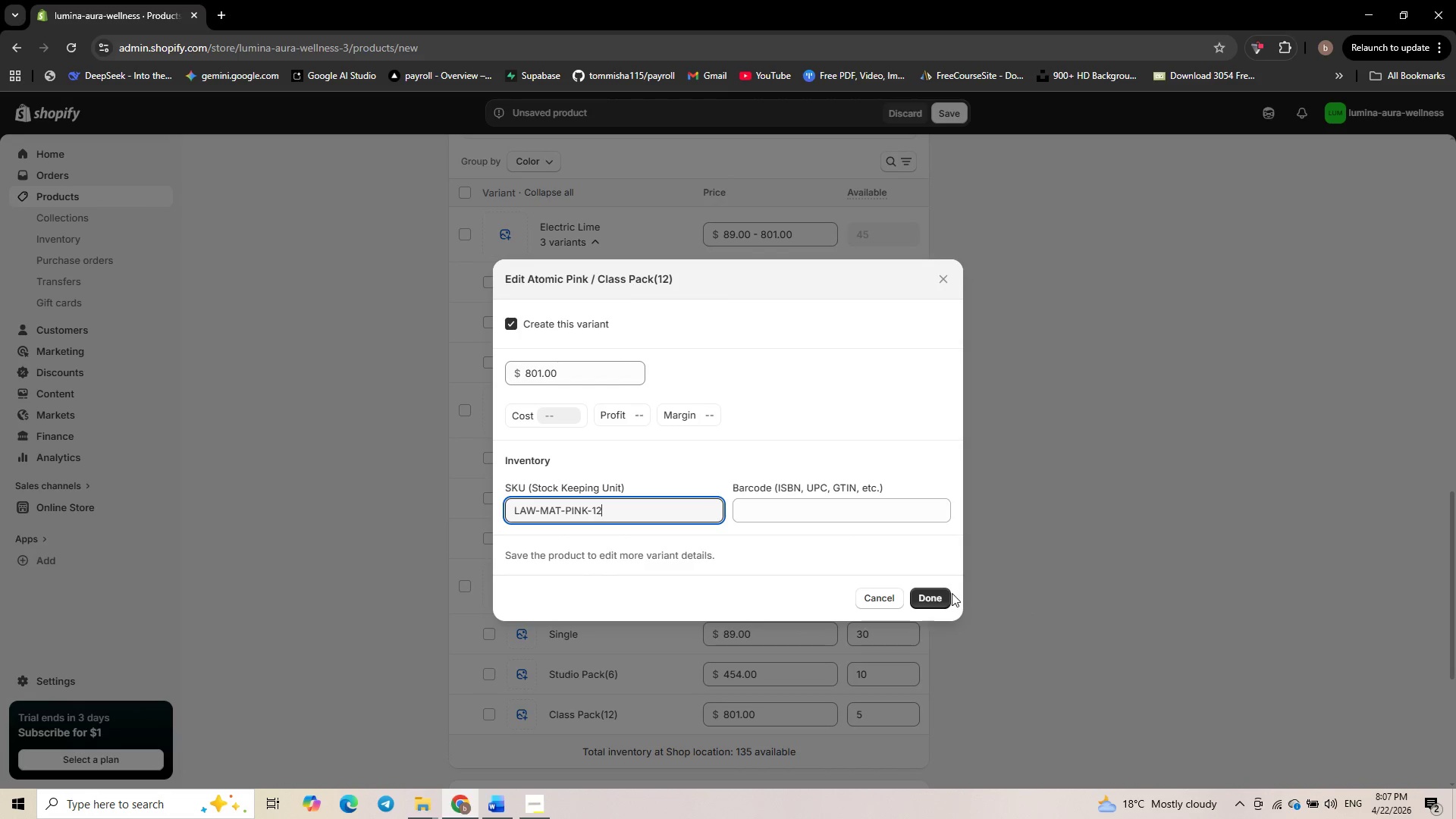 
left_click([936, 592])
 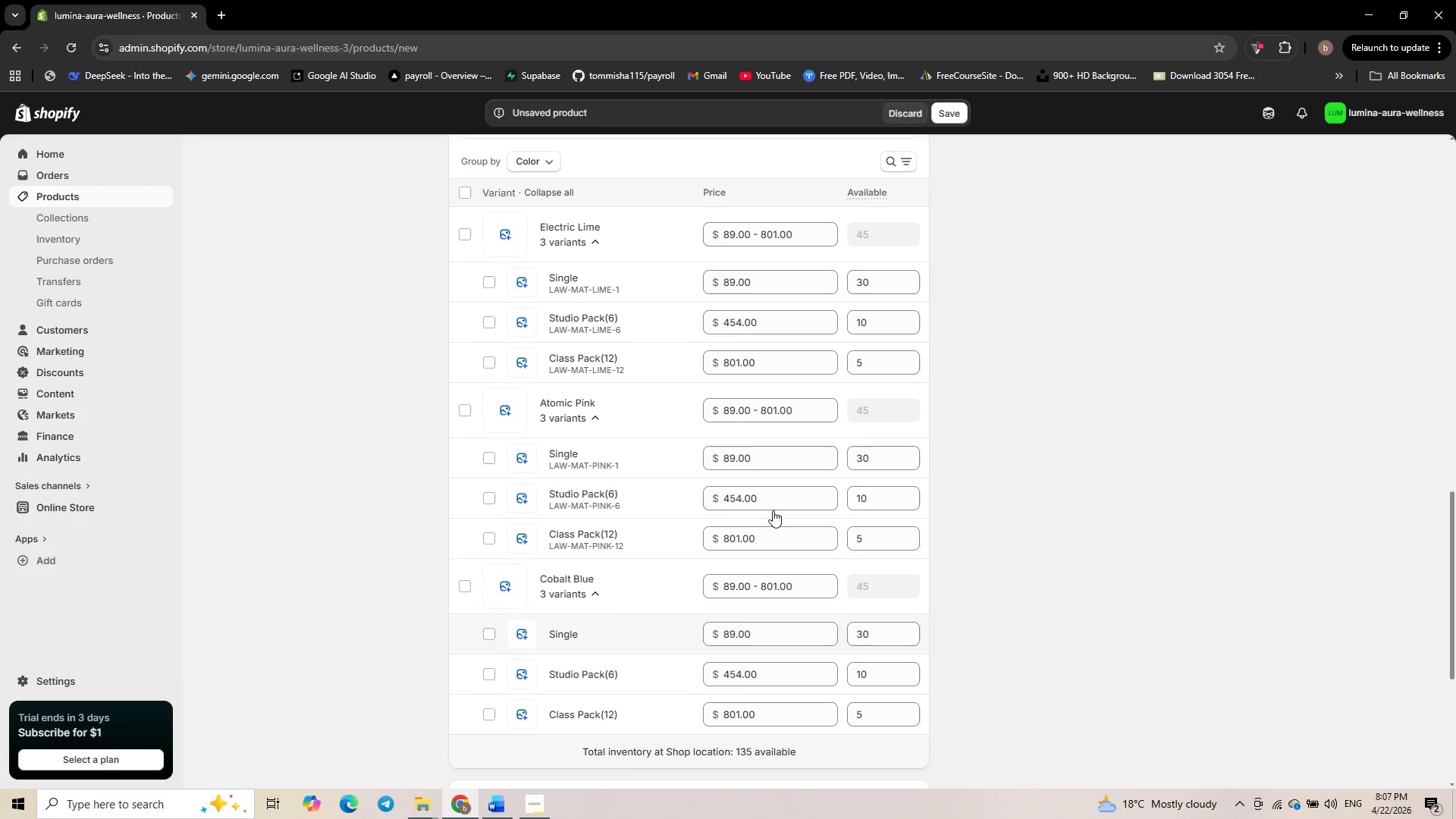 
left_click([561, 642])
 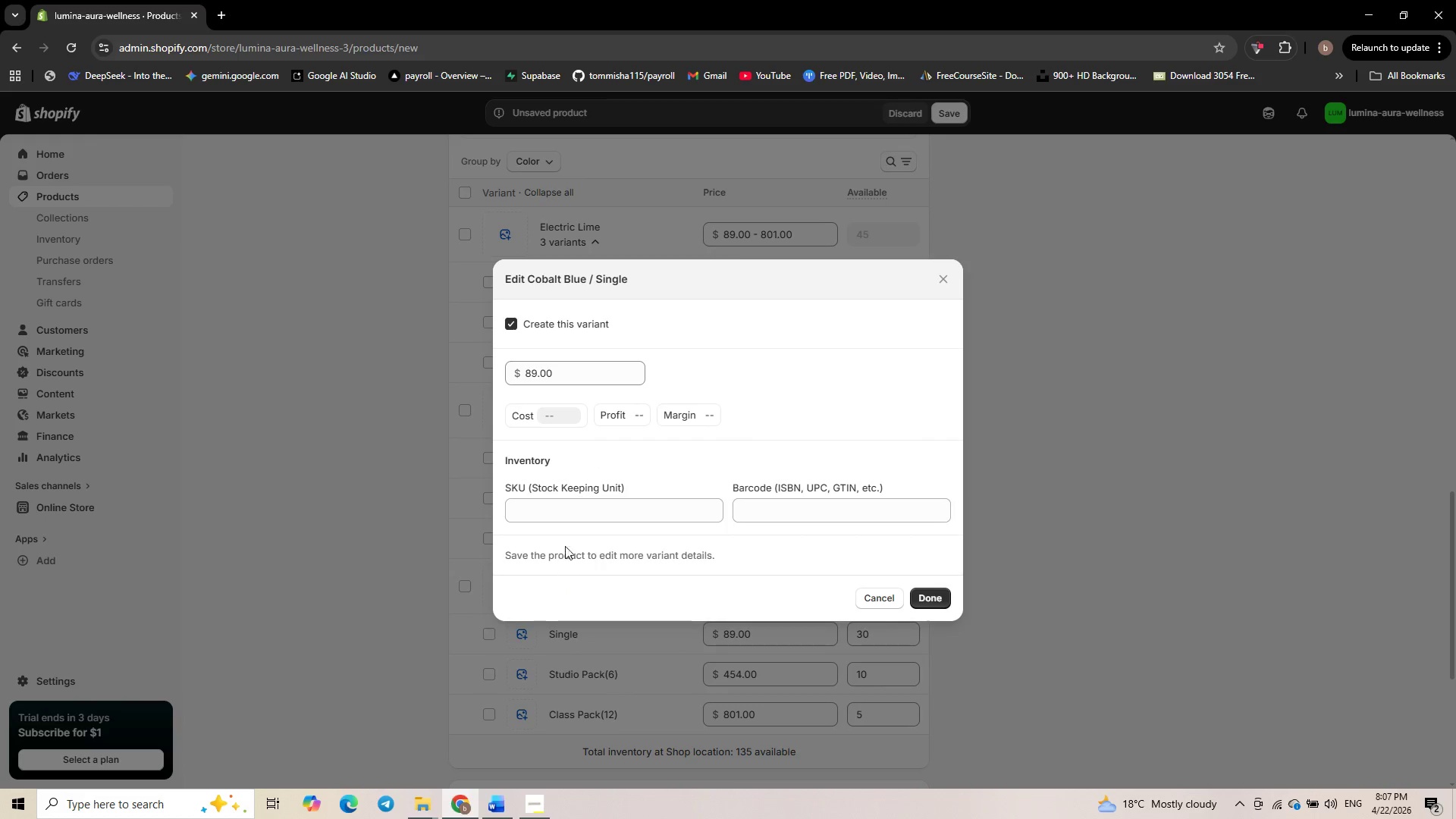 
left_click([582, 500])
 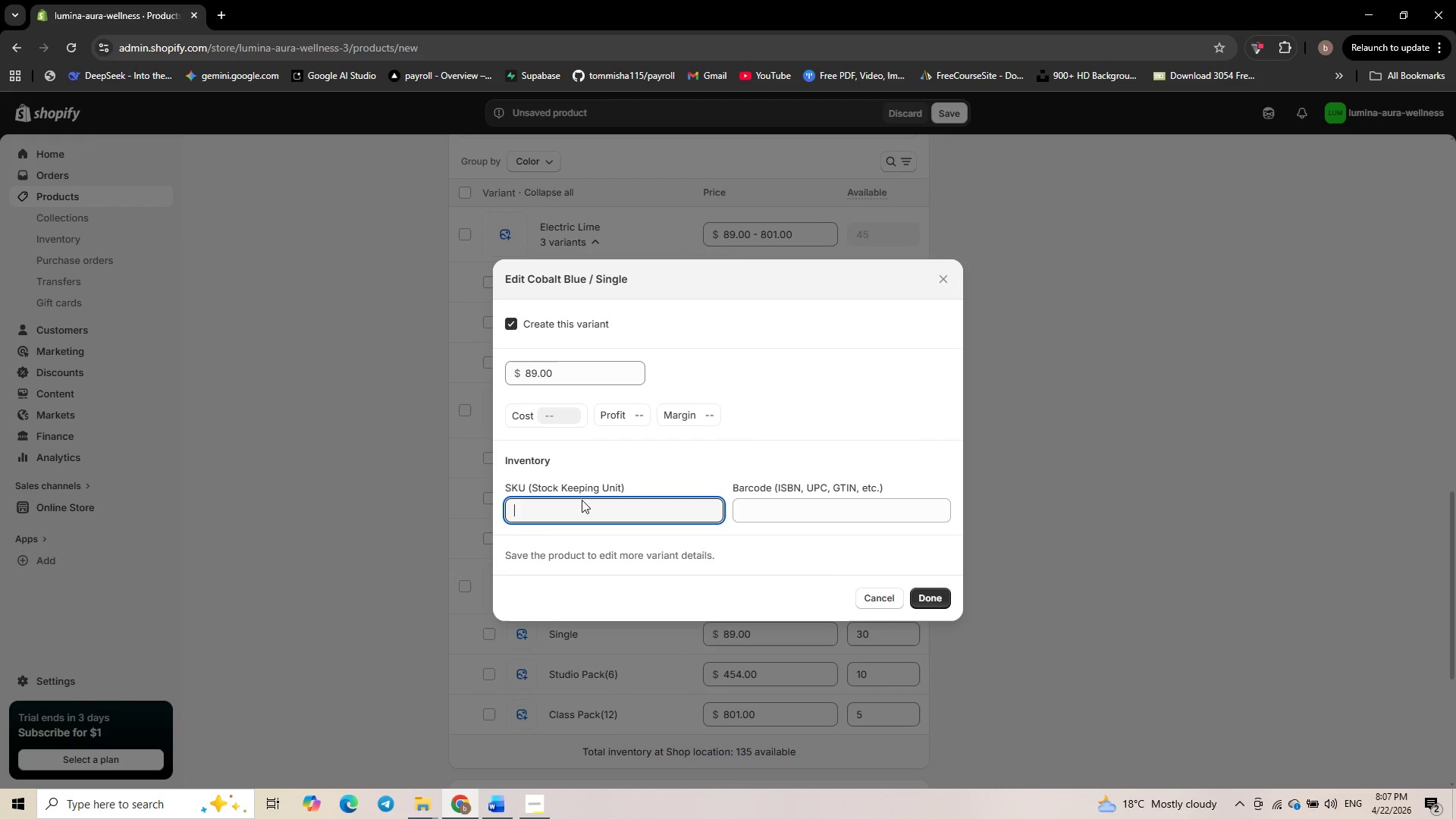 
key(Control+V)
 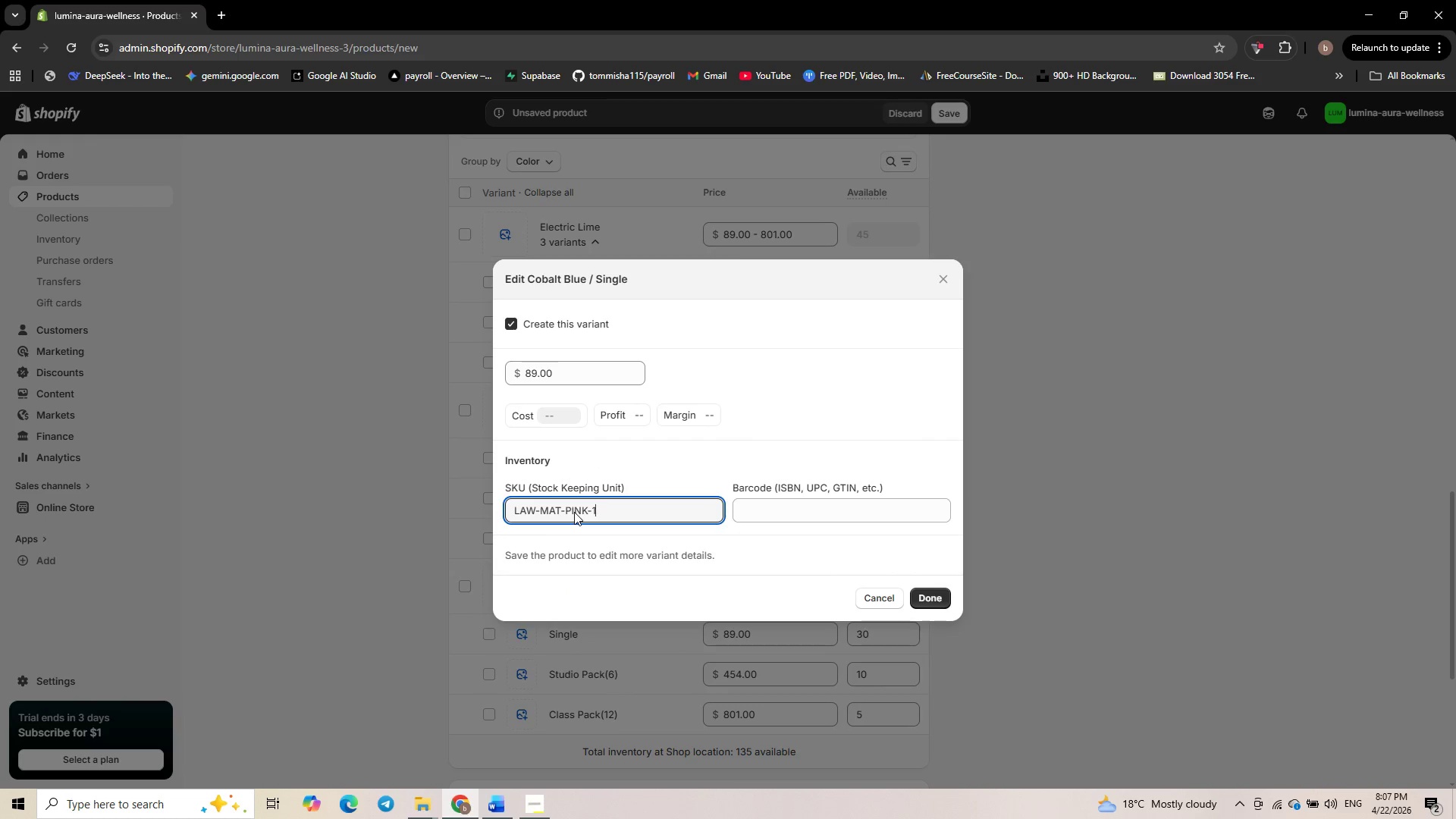 
double_click([574, 512])
 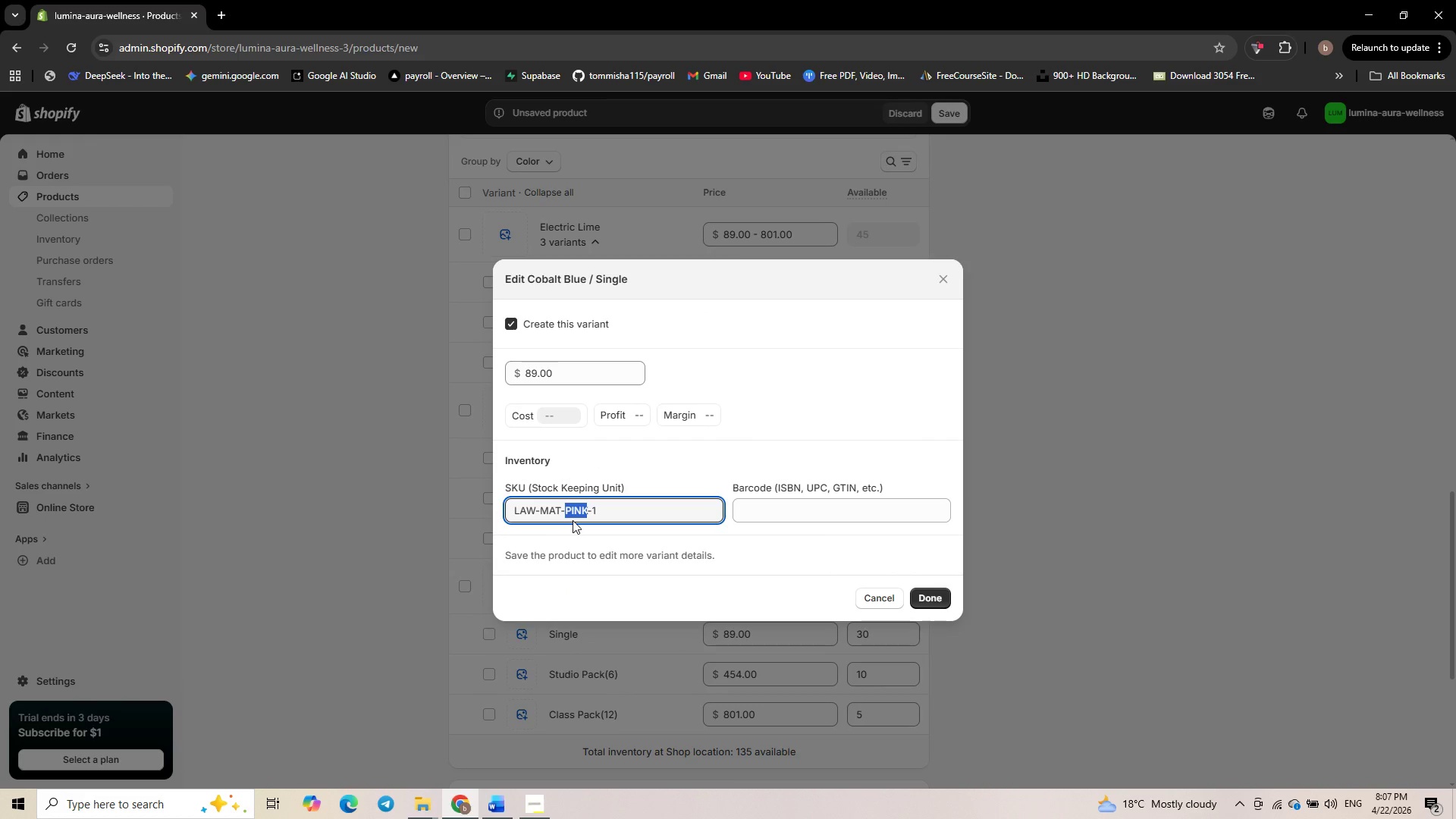 
type(BLUE)
 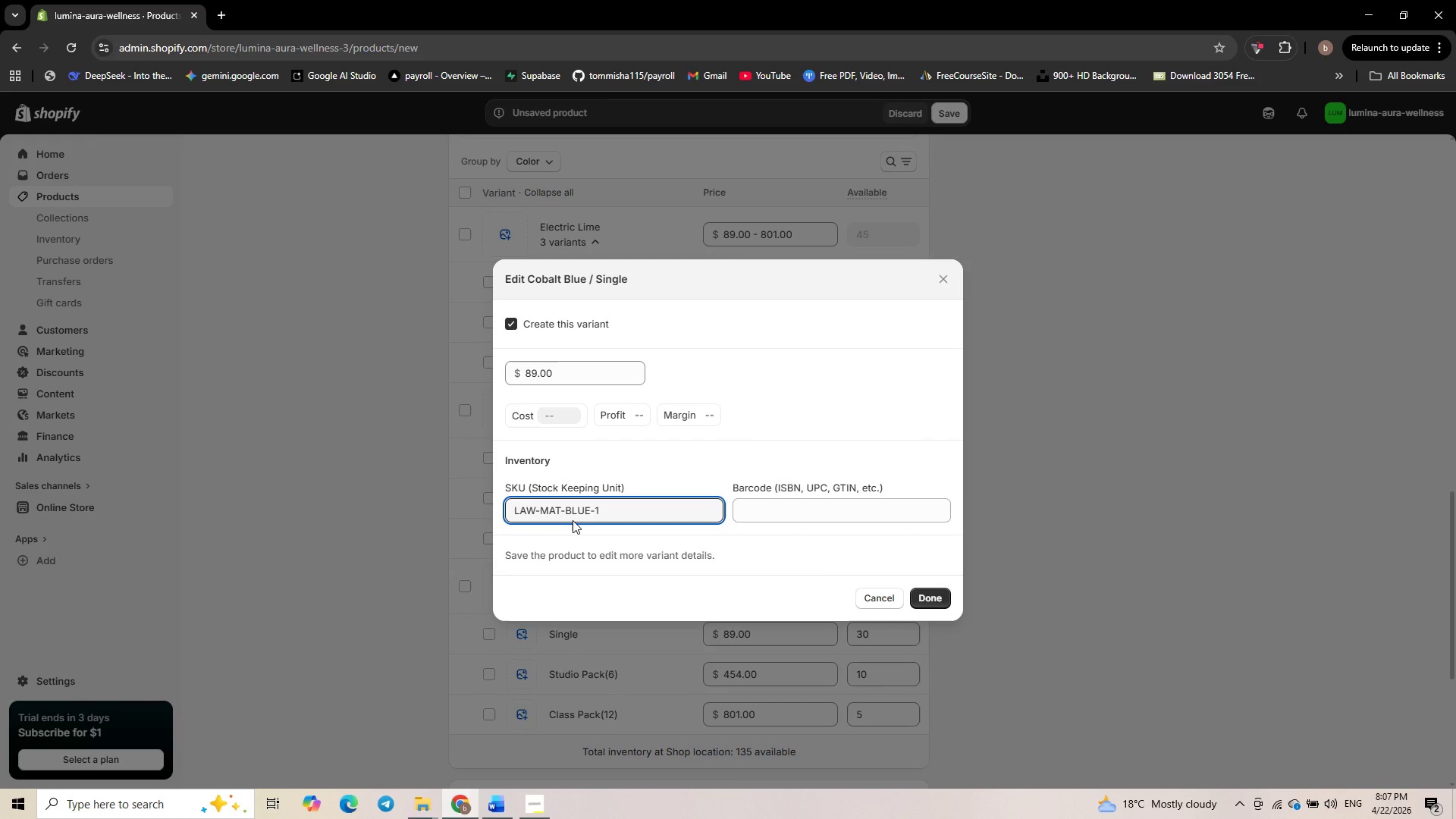 
key(Control+A)
 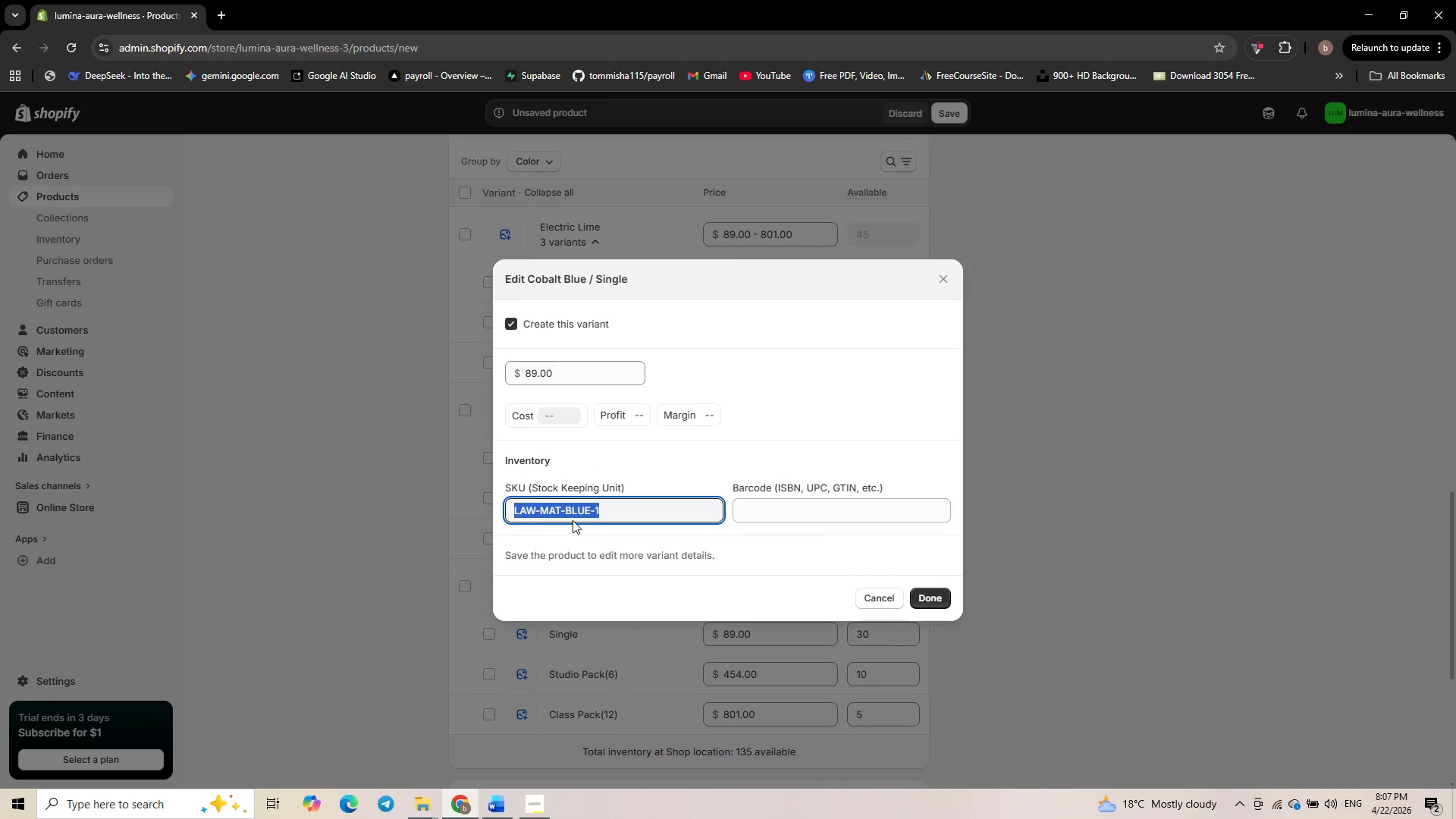 
key(Control+C)
 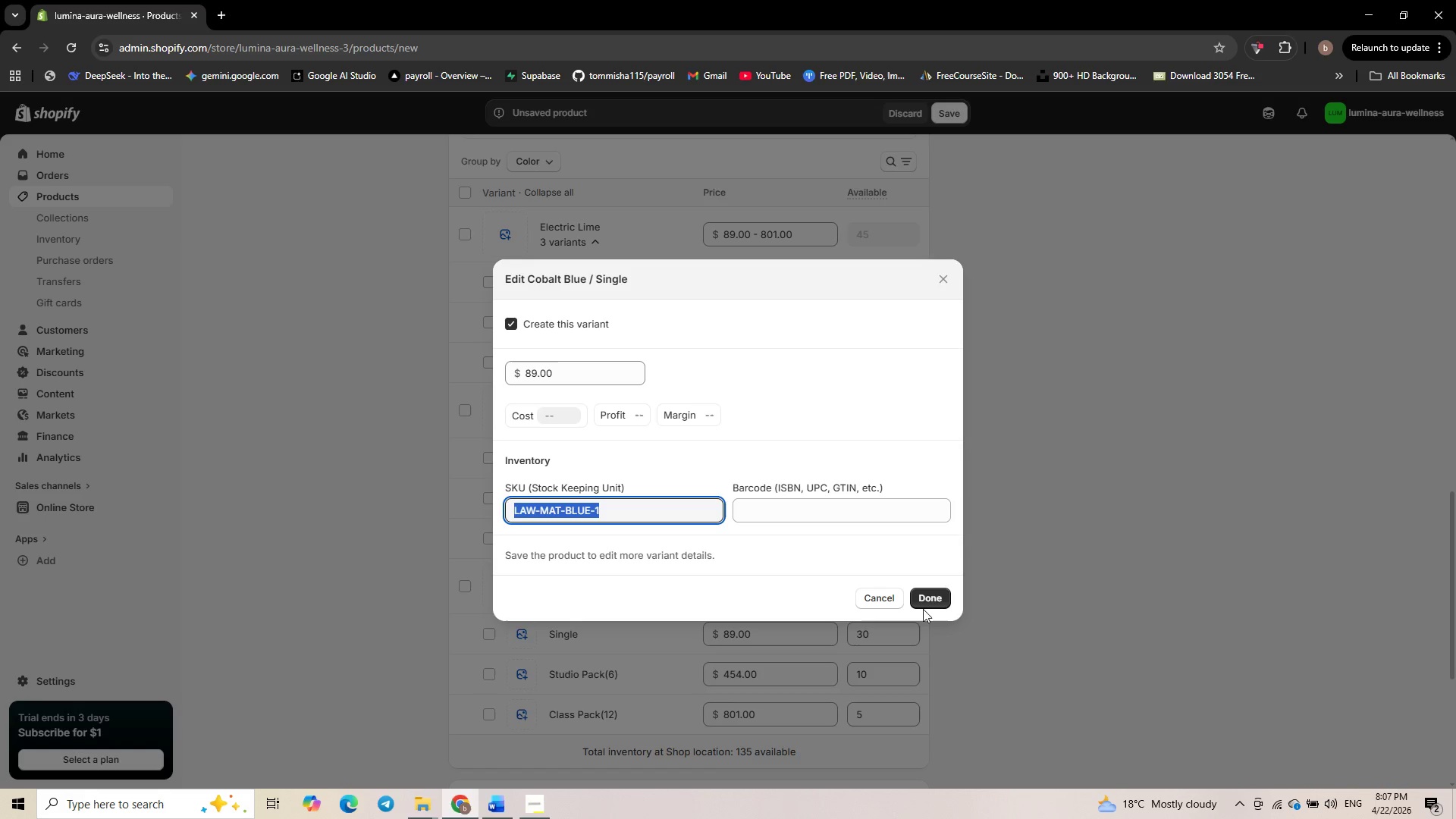 
left_click([927, 599])
 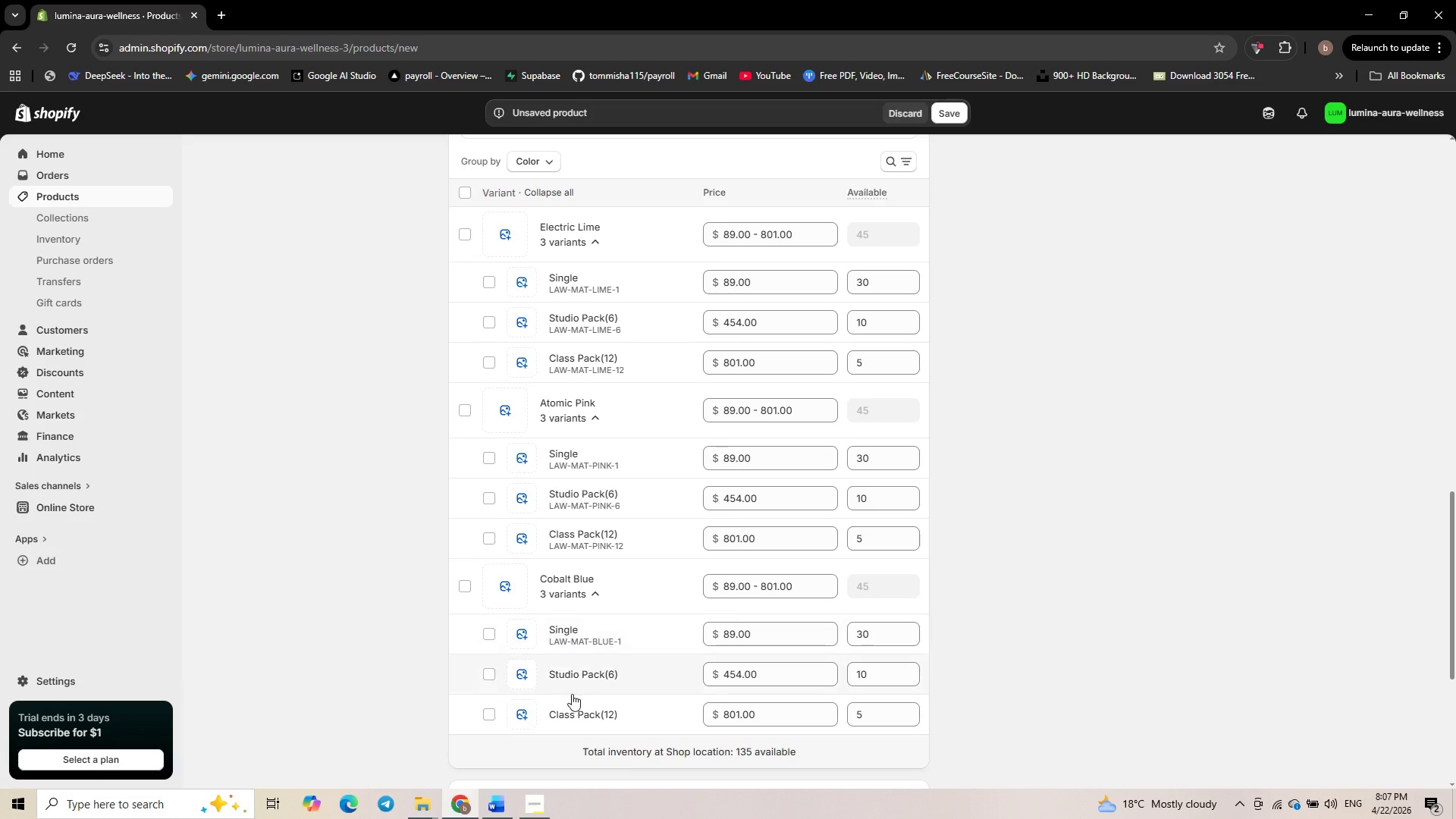 
left_click([576, 670])
 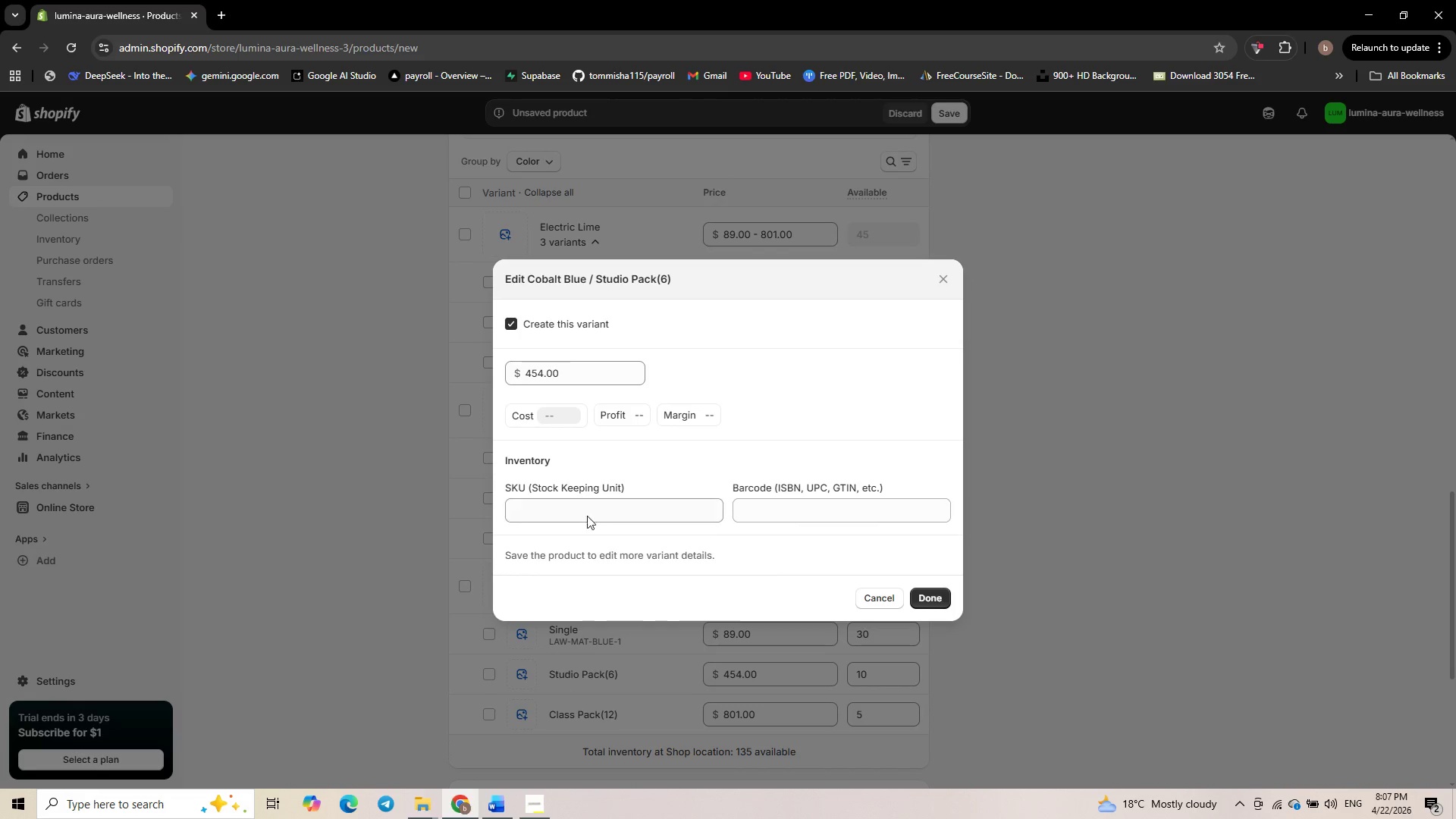 
key(Control+V)
 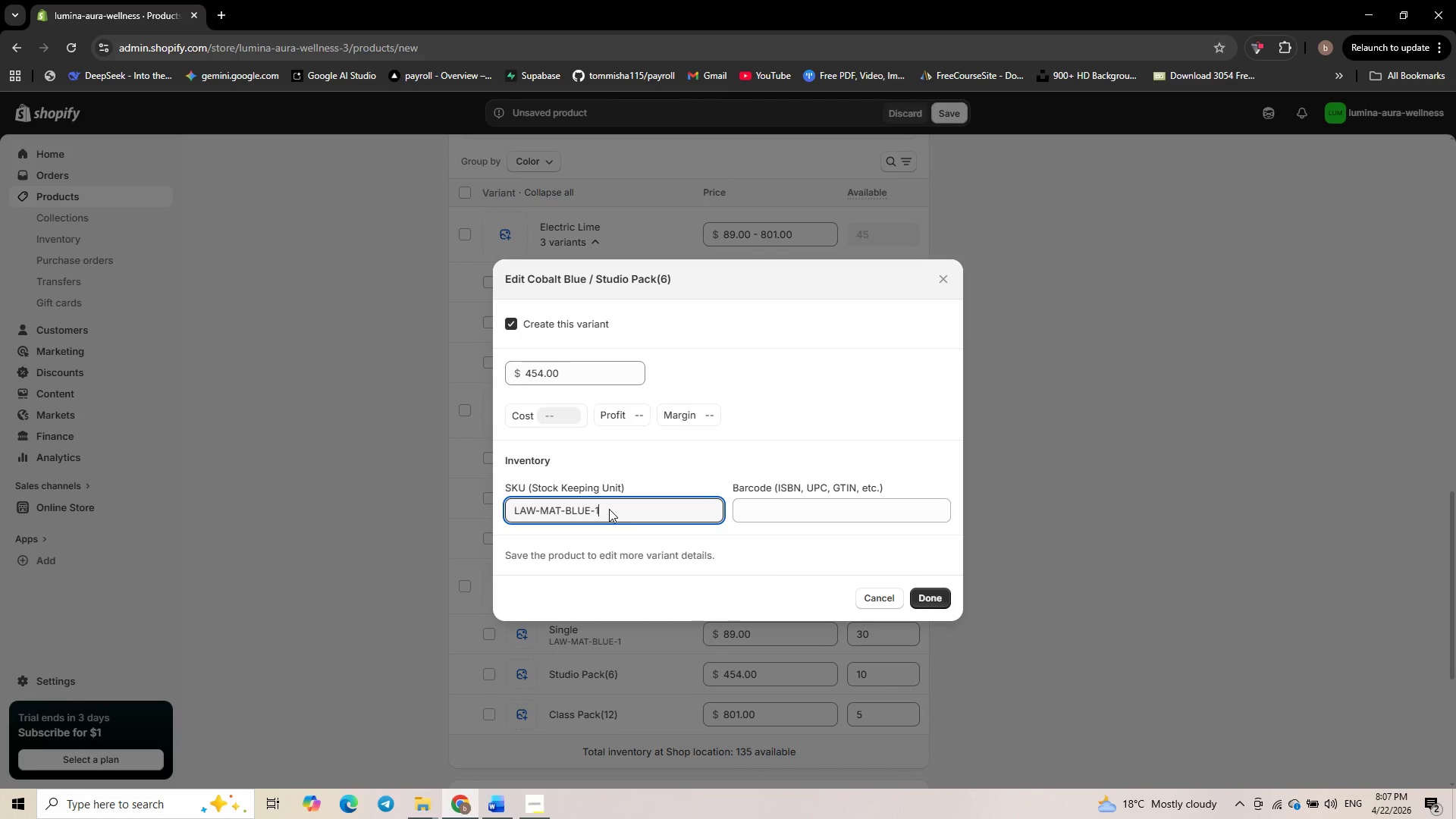 
key(Backspace)
 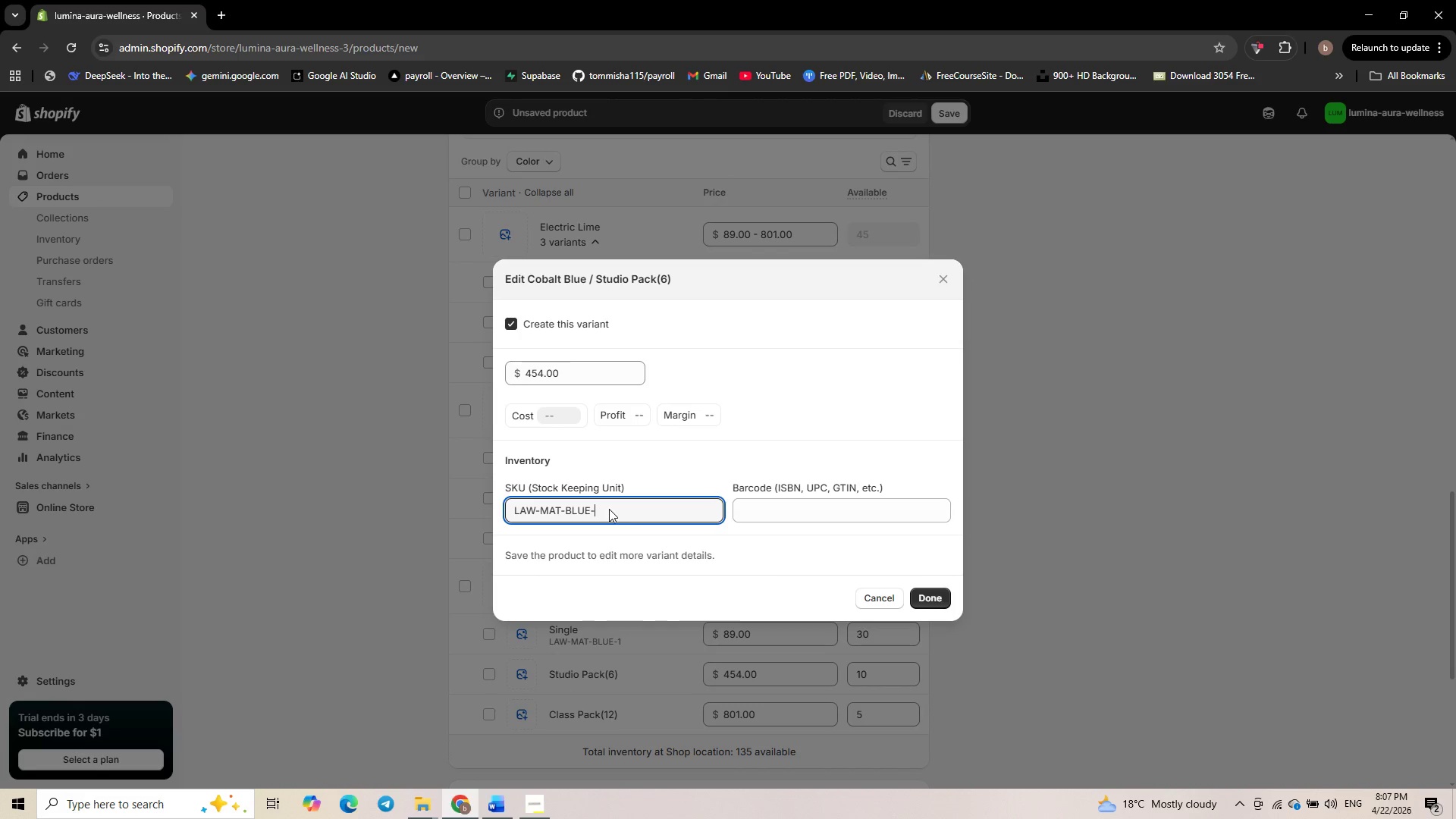 
key(Numpad6)
 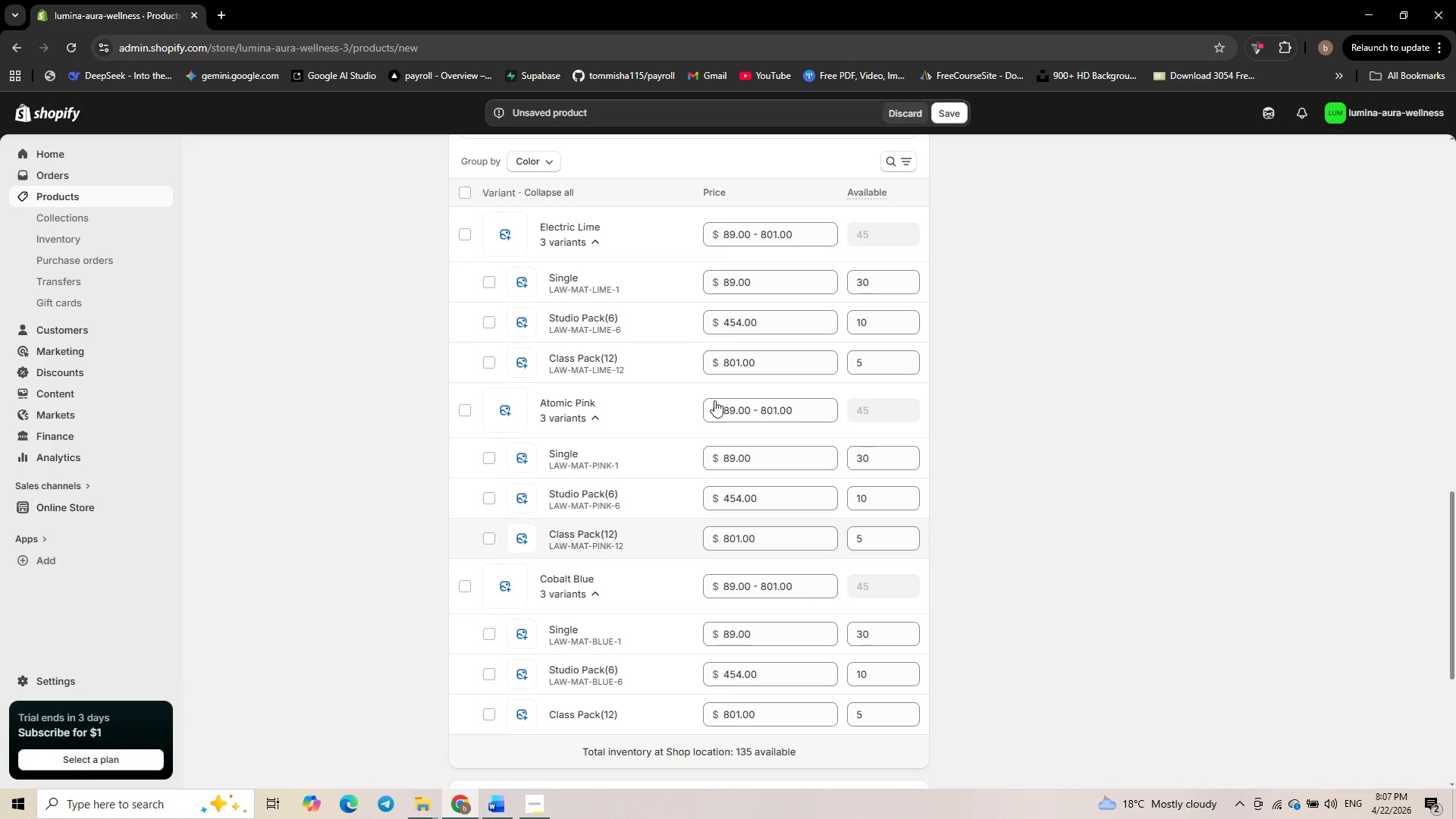 
wait(5.64)
 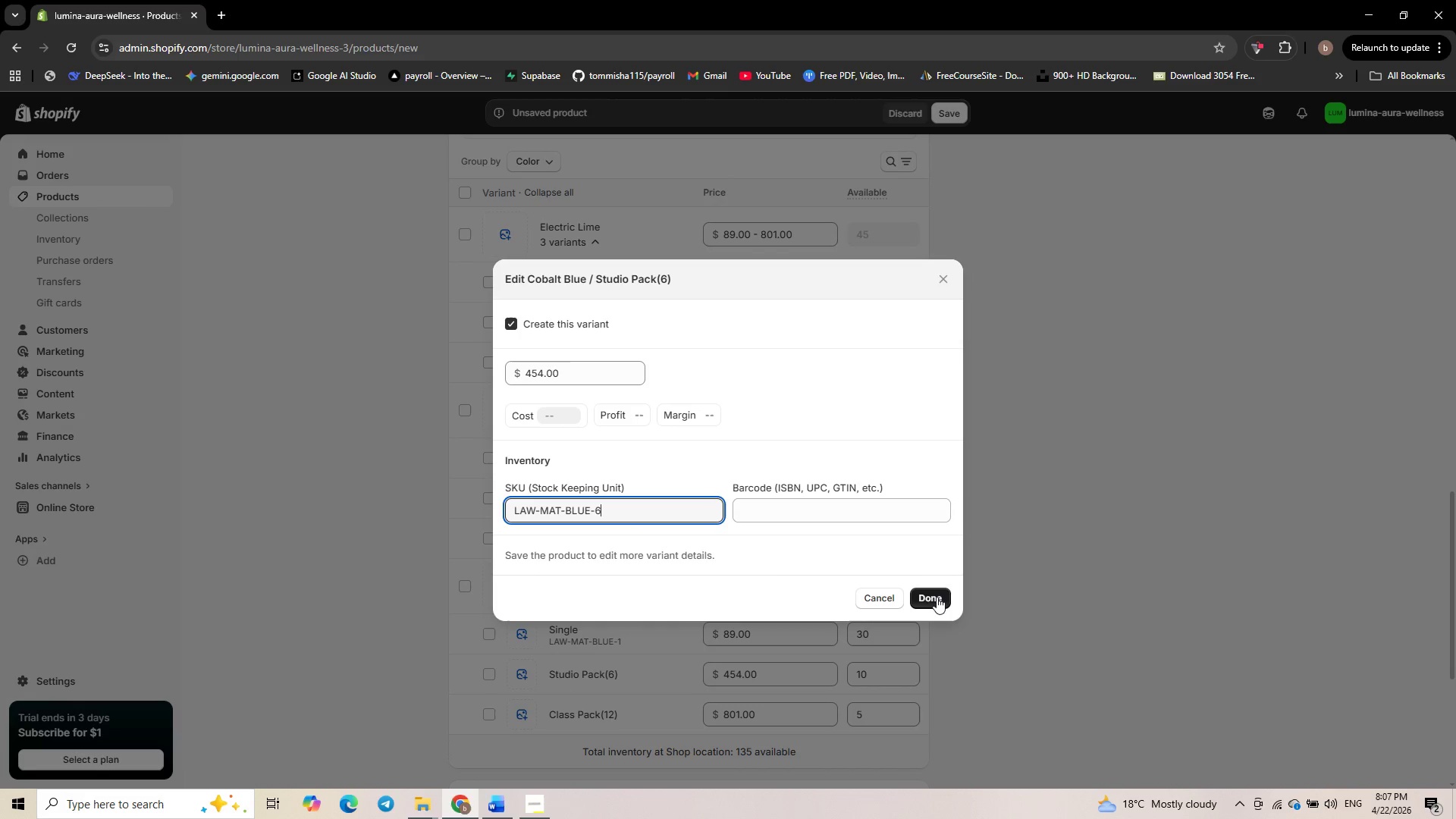 
left_click([584, 707])
 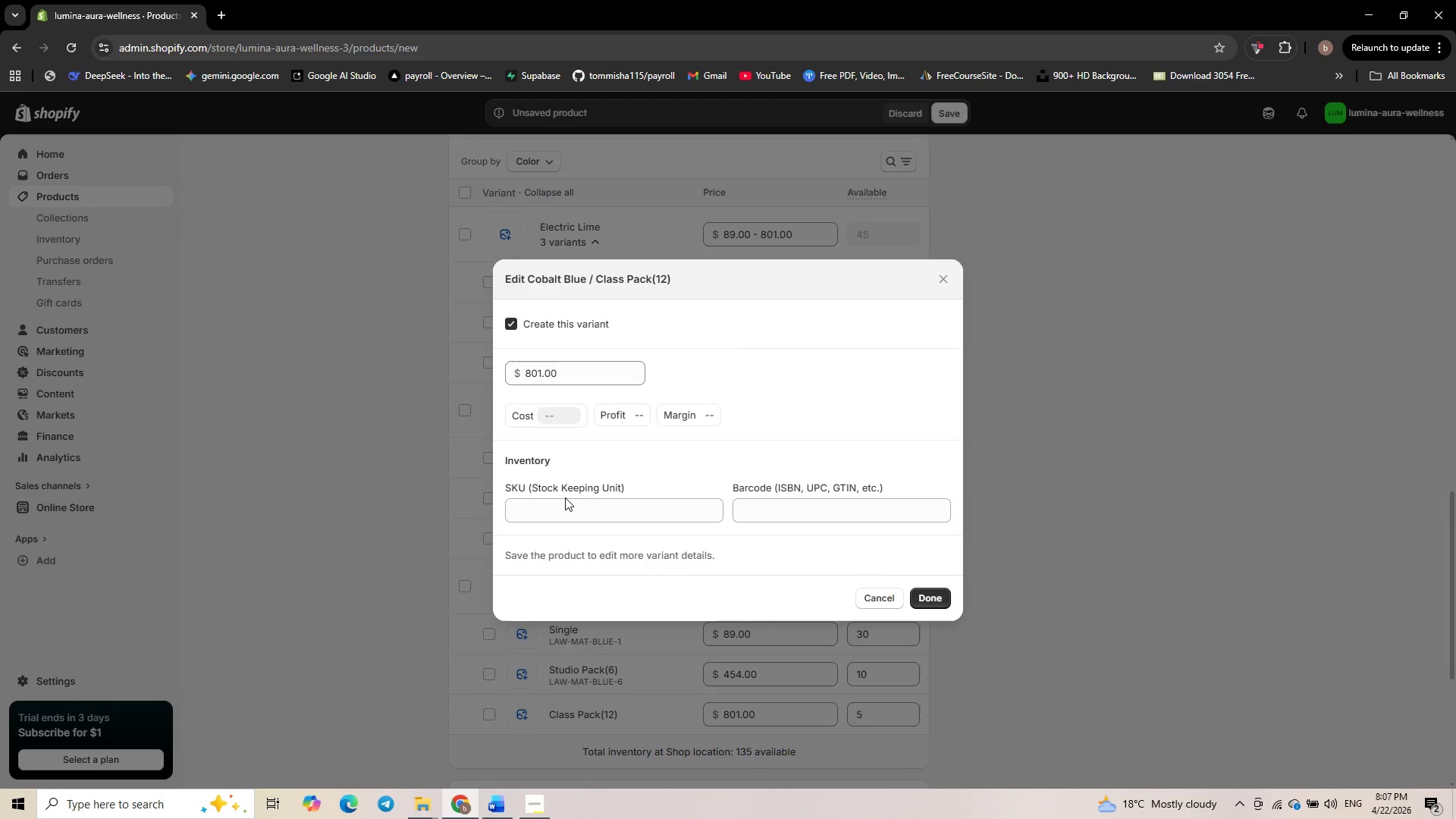 
key(Control+V)
 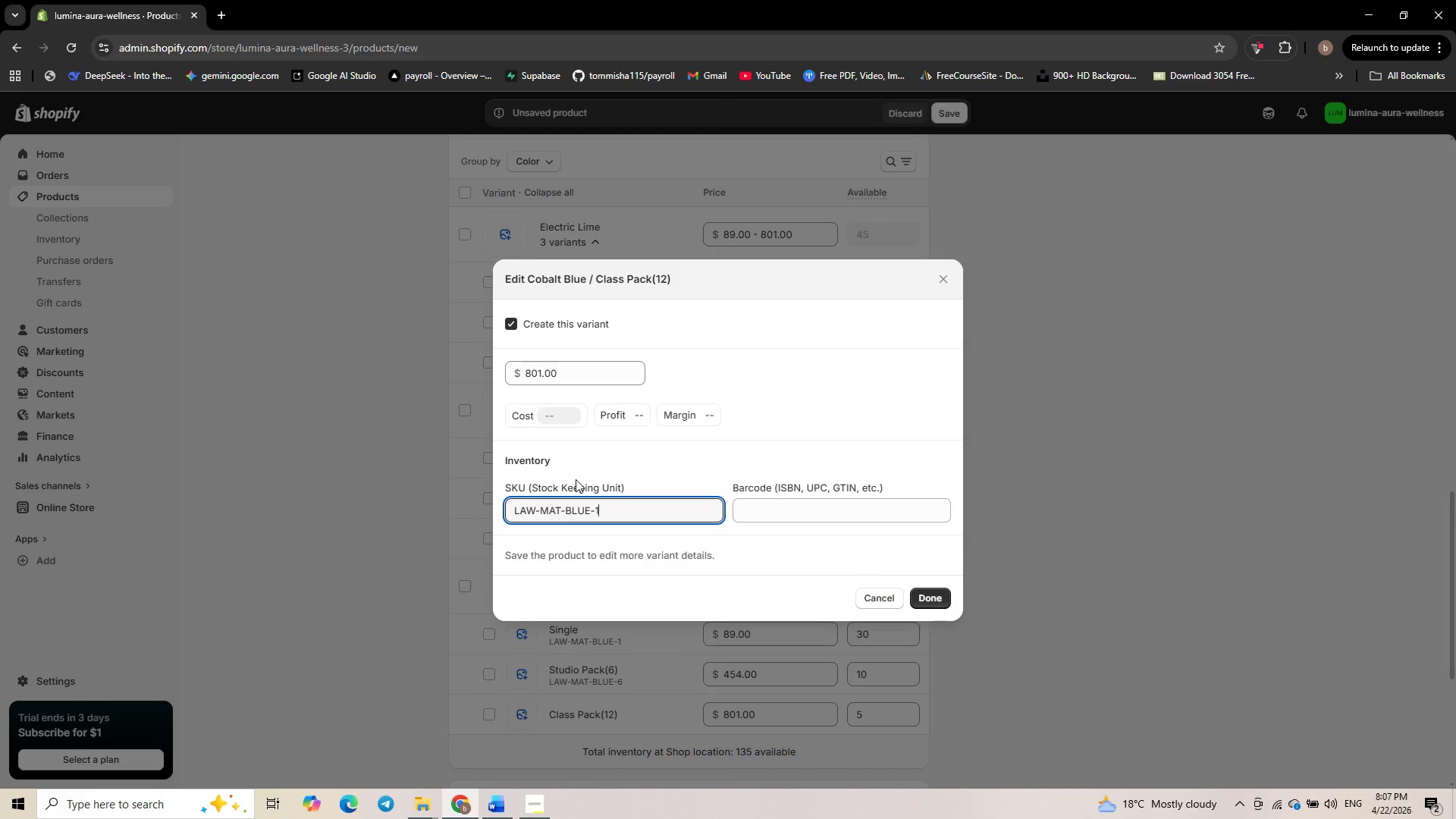 
key(Numpad2)
 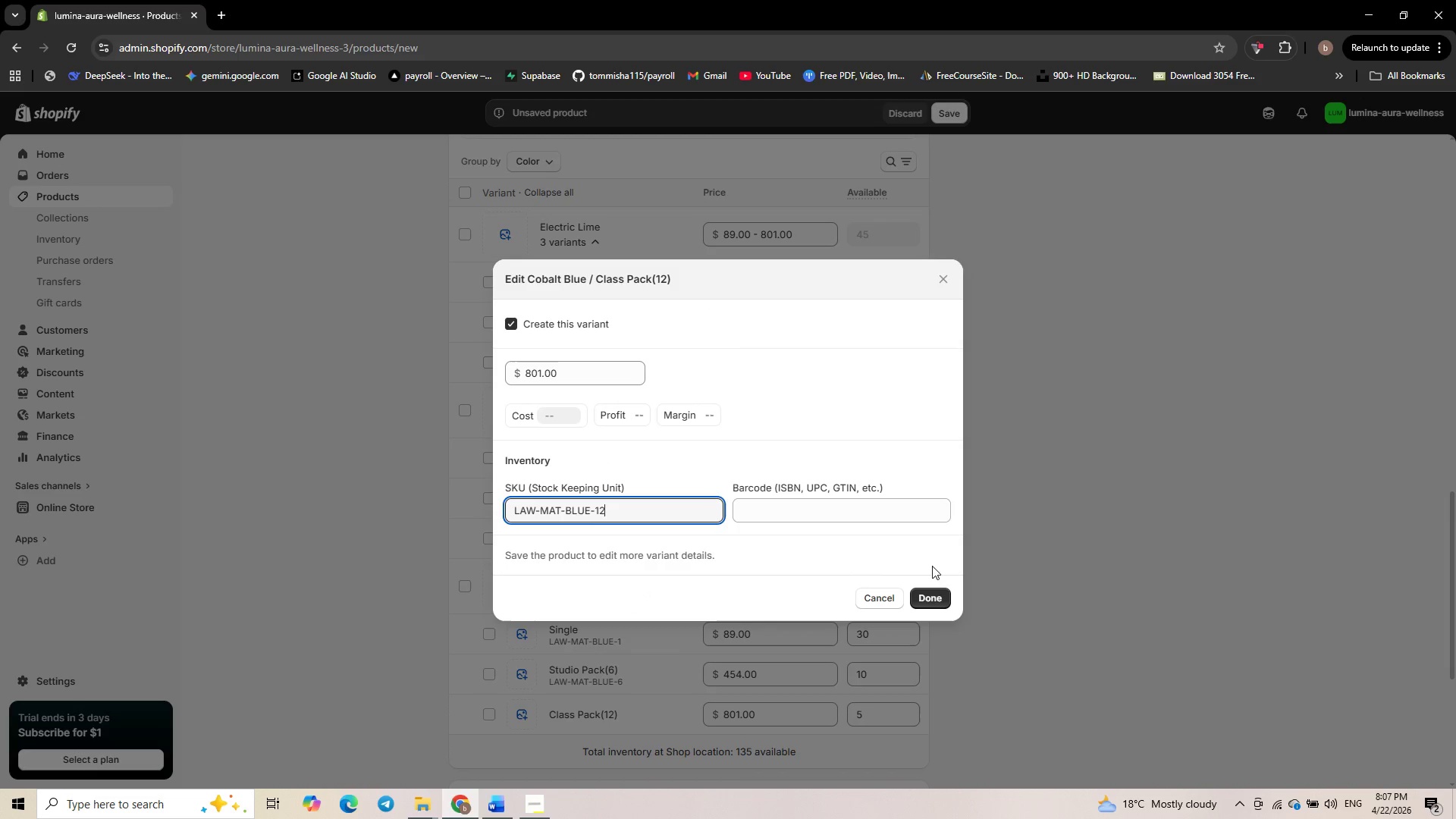 
left_click([923, 591])
 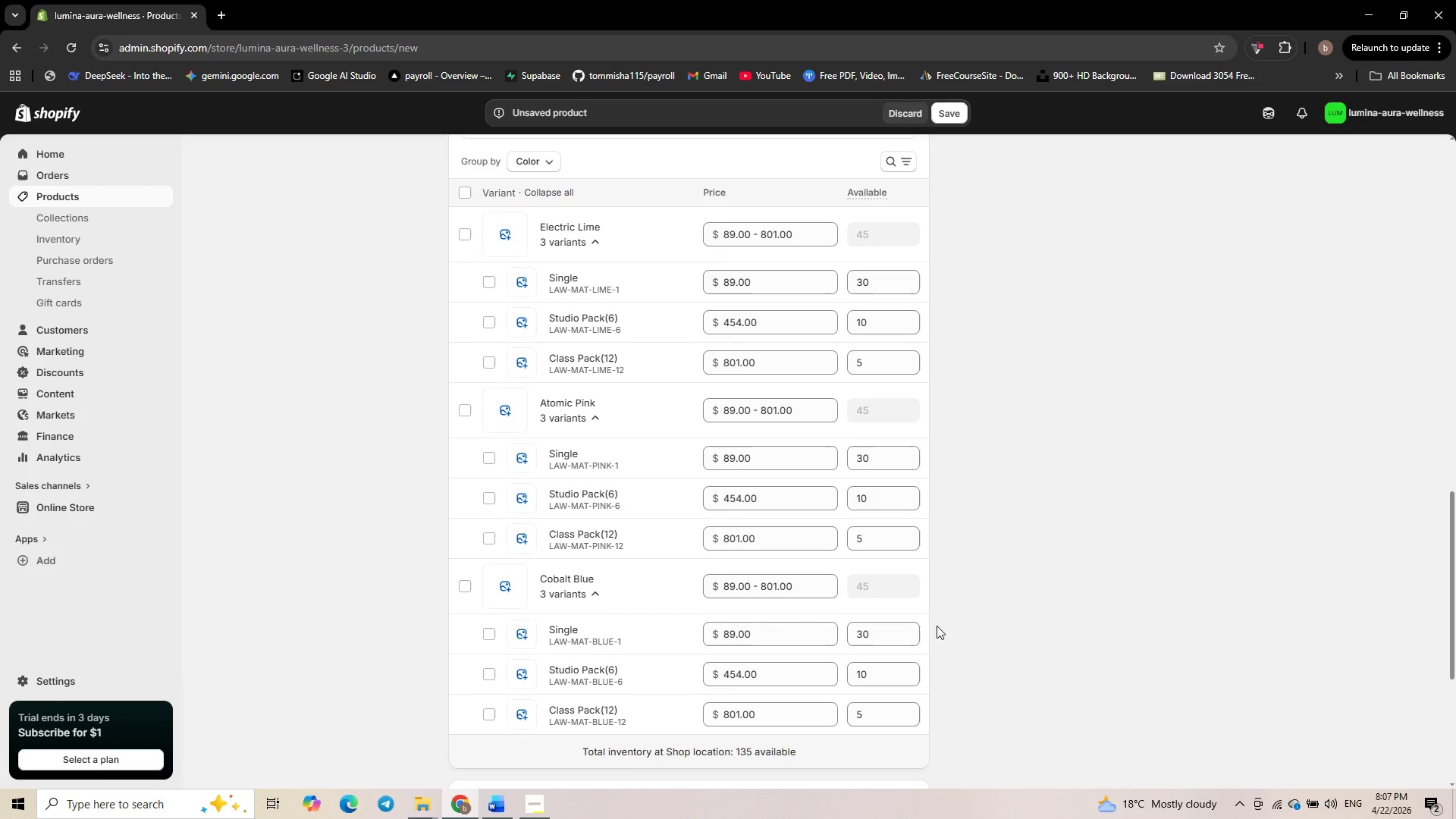 
wait(8.76)
 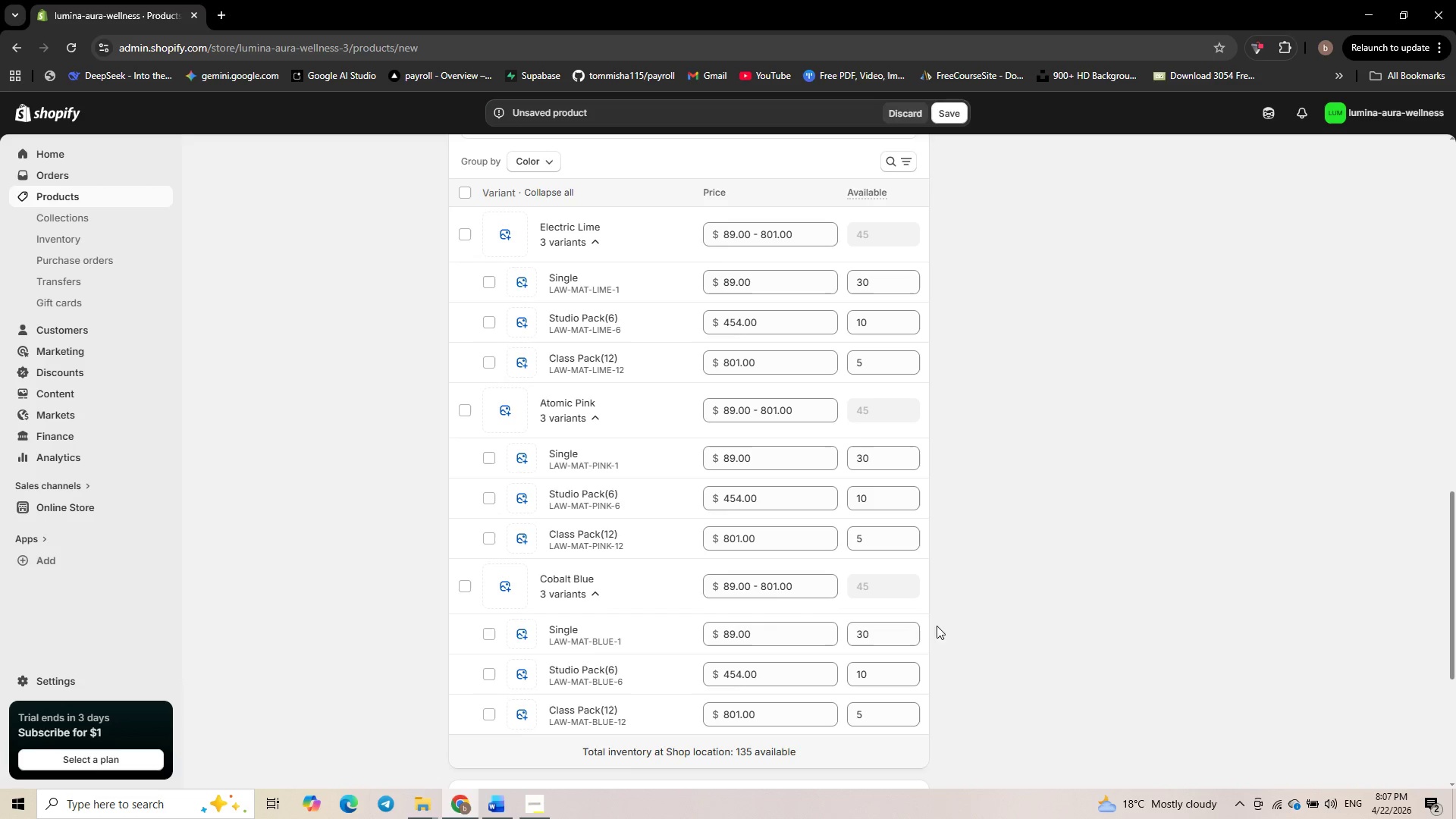 
scroll: coordinate [800, 613], scroll_direction: down, amount: 10.0
 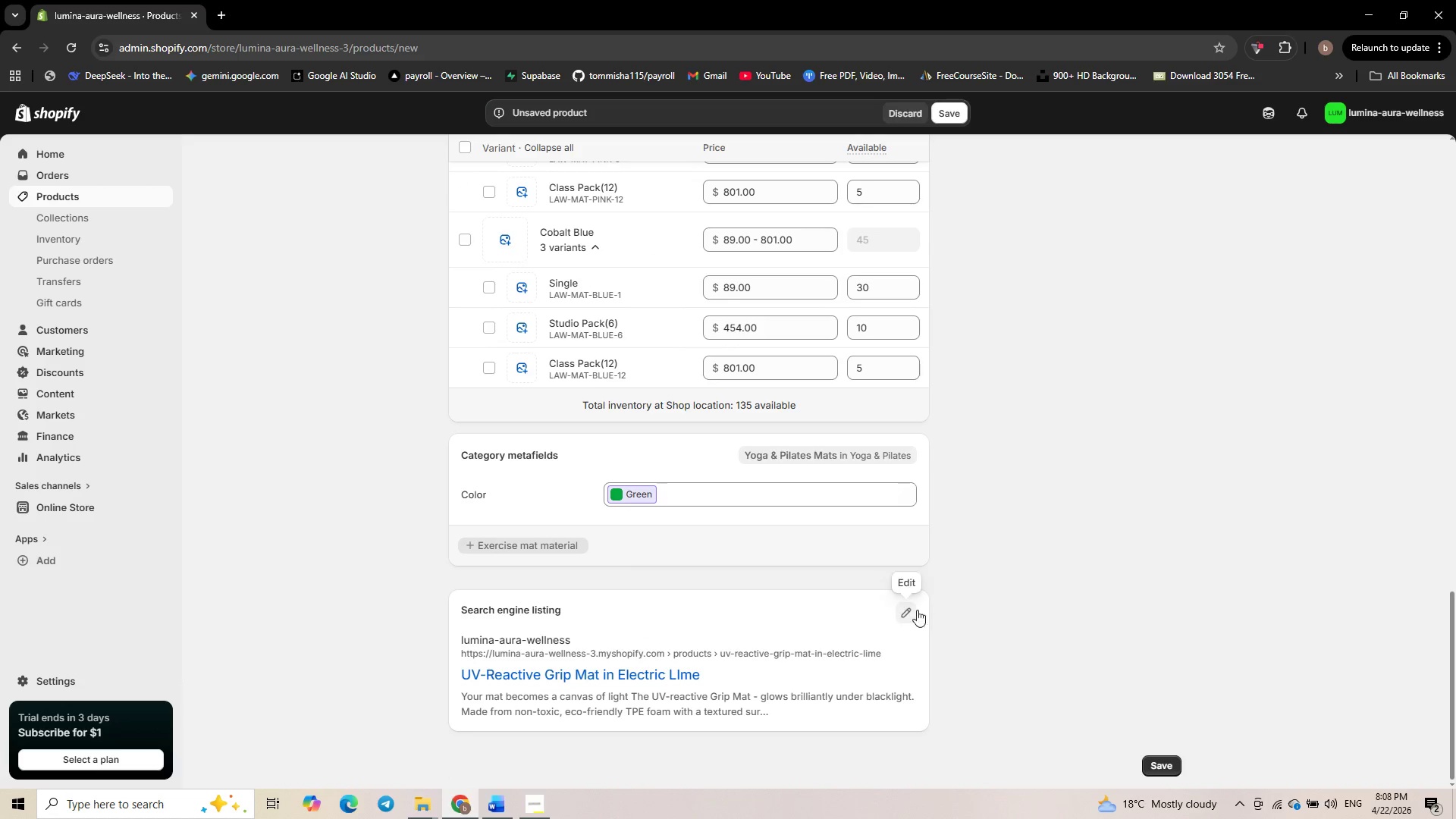 
left_click([905, 613])
 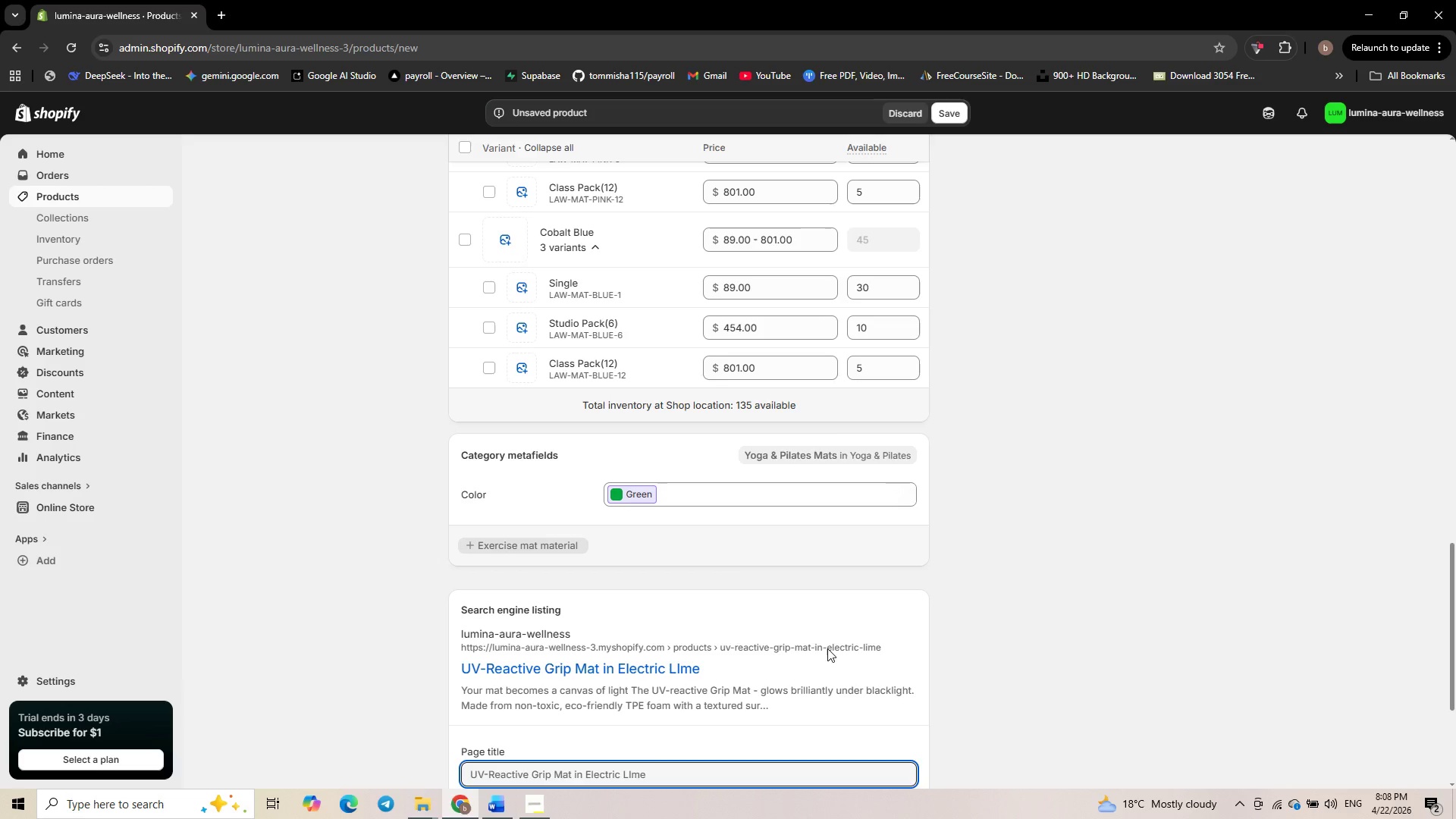 
scroll: coordinate [748, 650], scroll_direction: down, amount: 3.0
 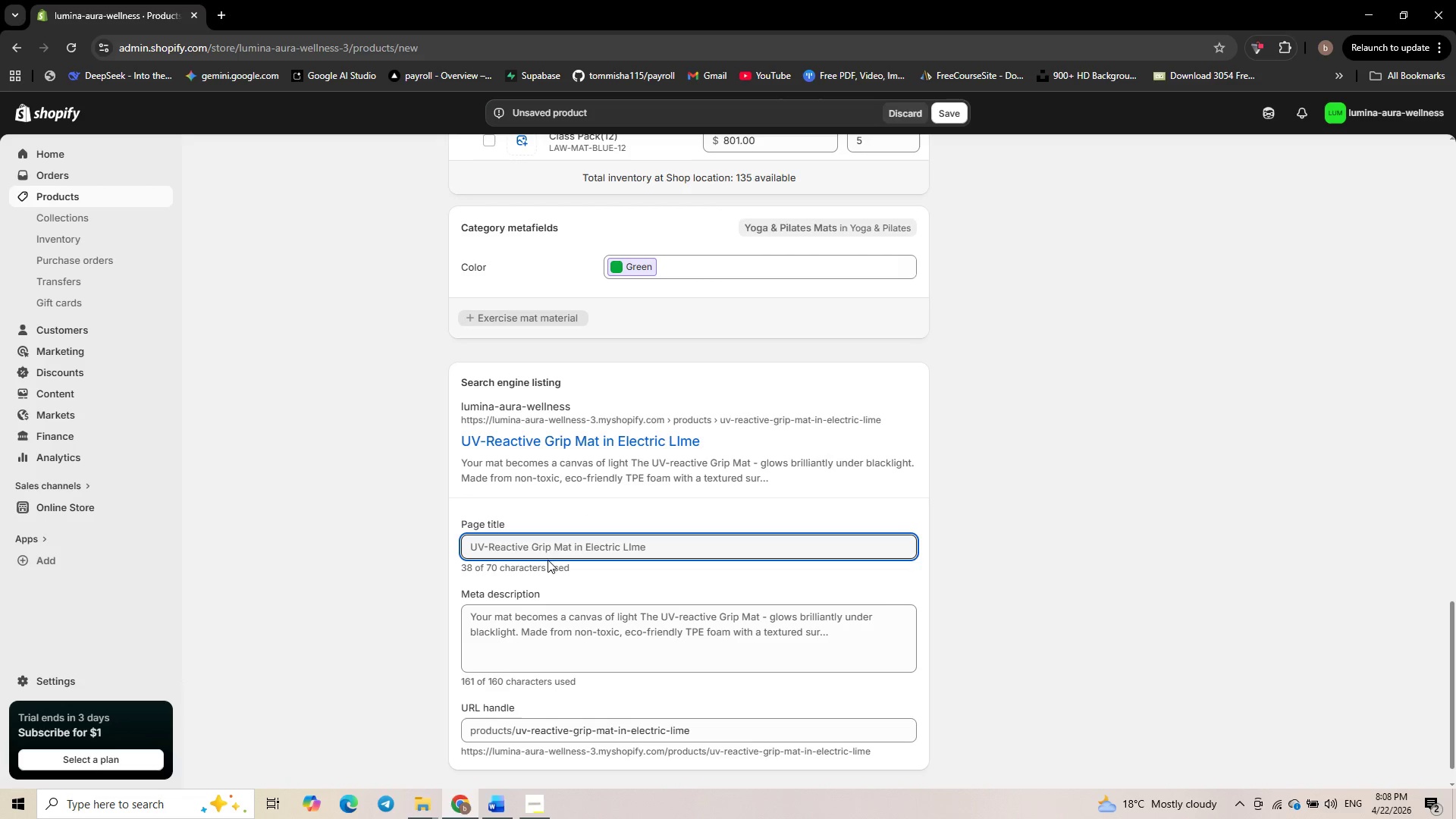 
wait(8.13)
 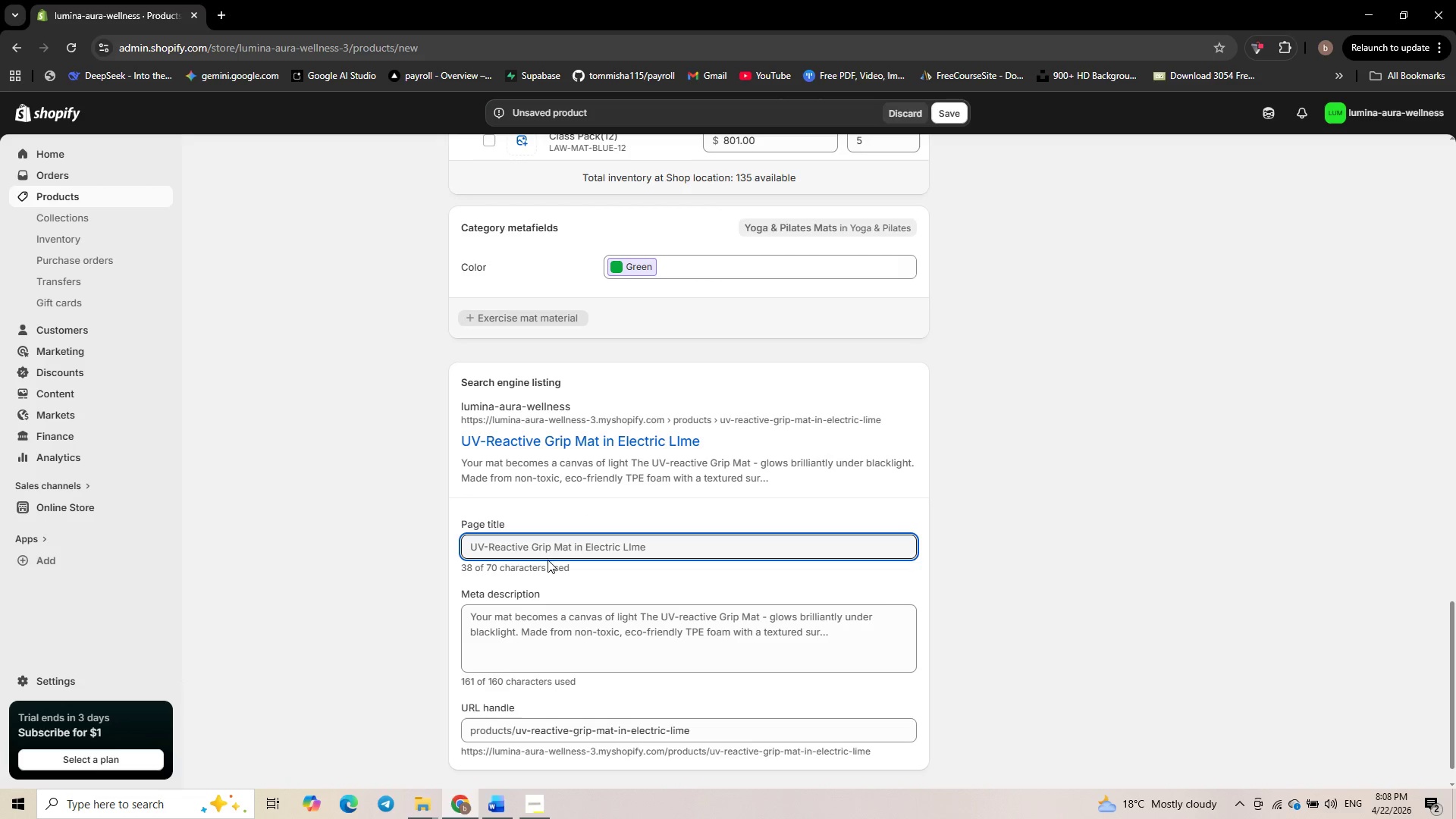 
left_click([529, 550])
 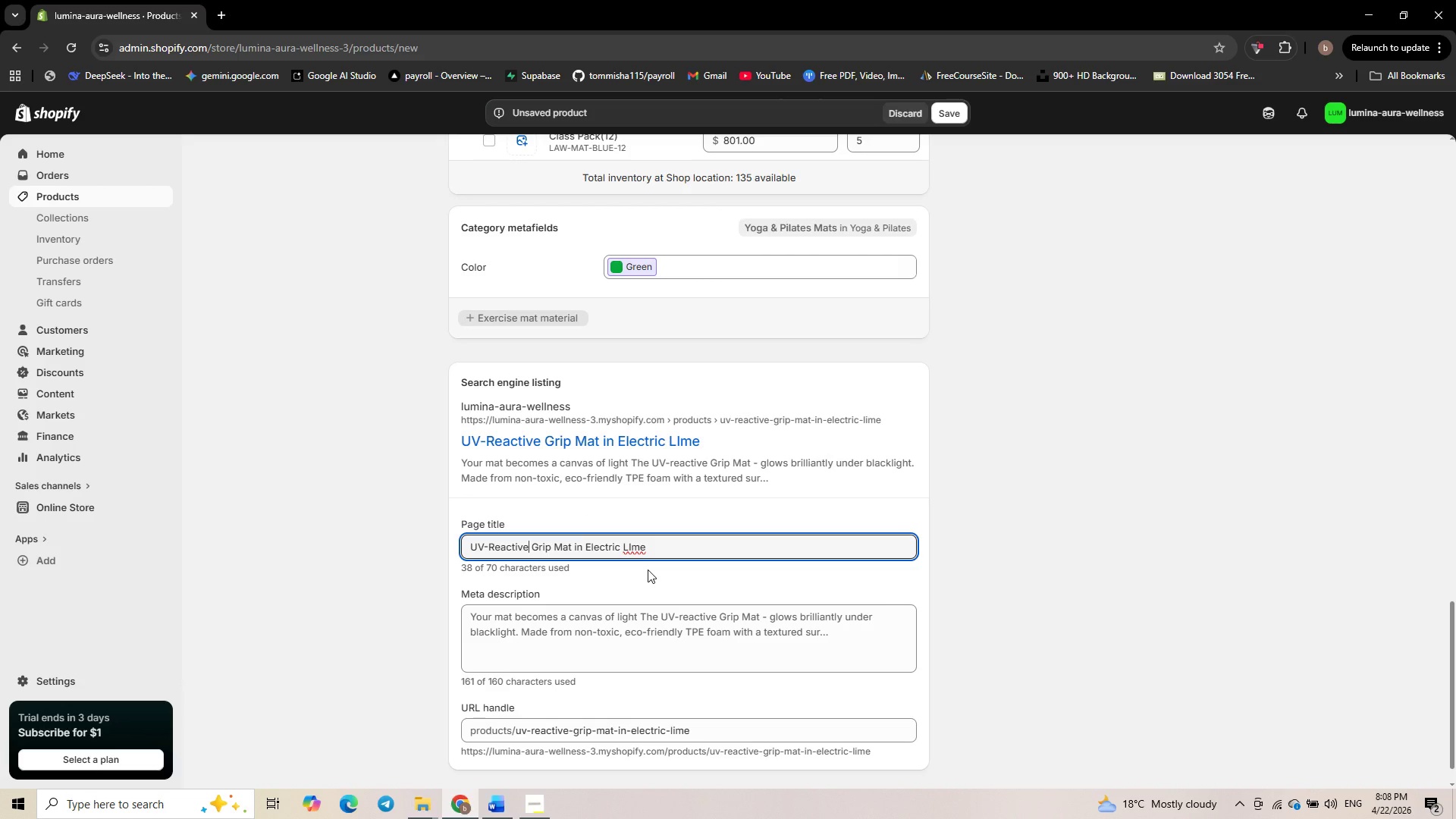 
type( YO)
key(Backspace)
key(Backspace)
type(Yoga Mat )
 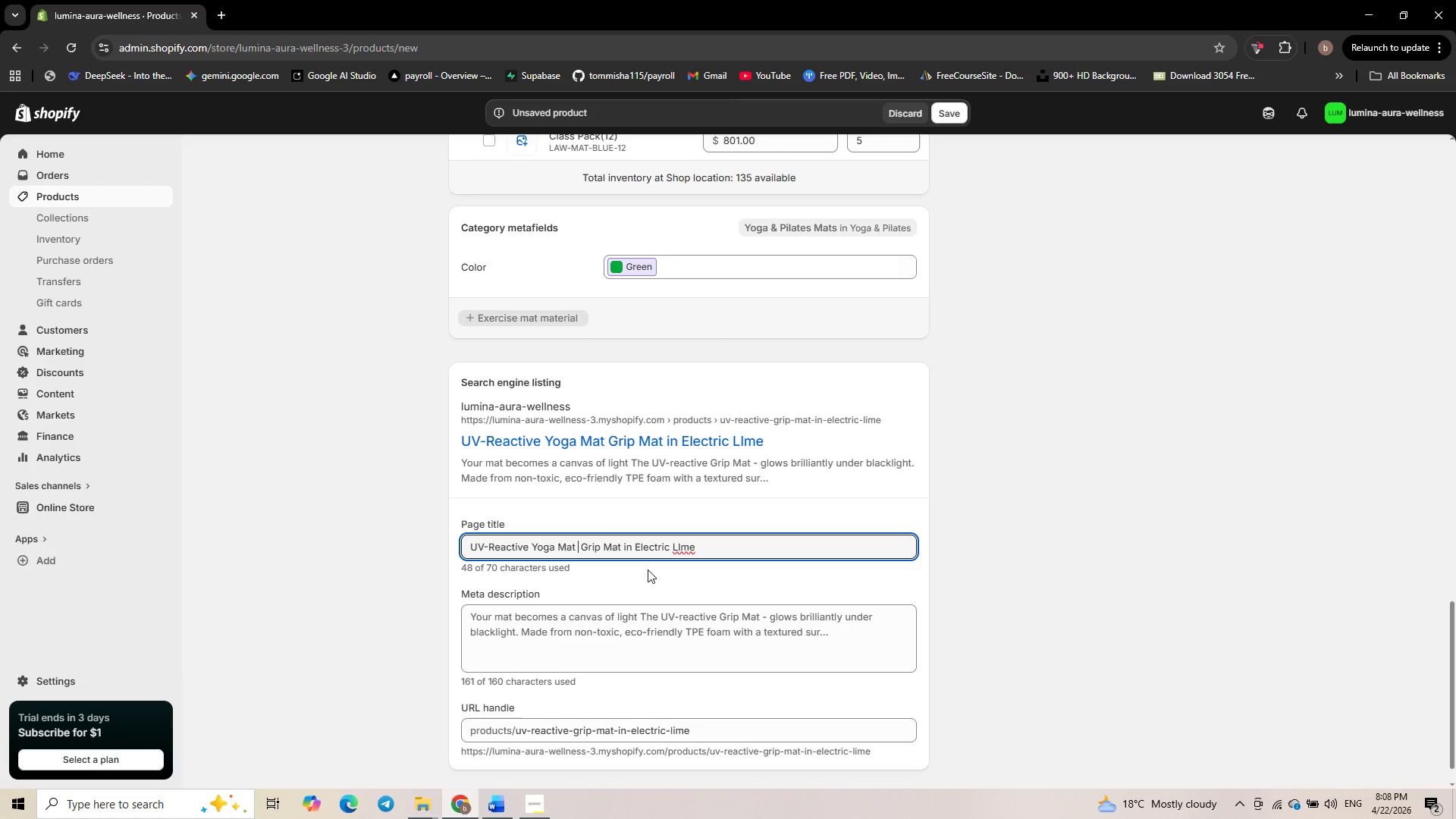 
key(Control+Delete)
 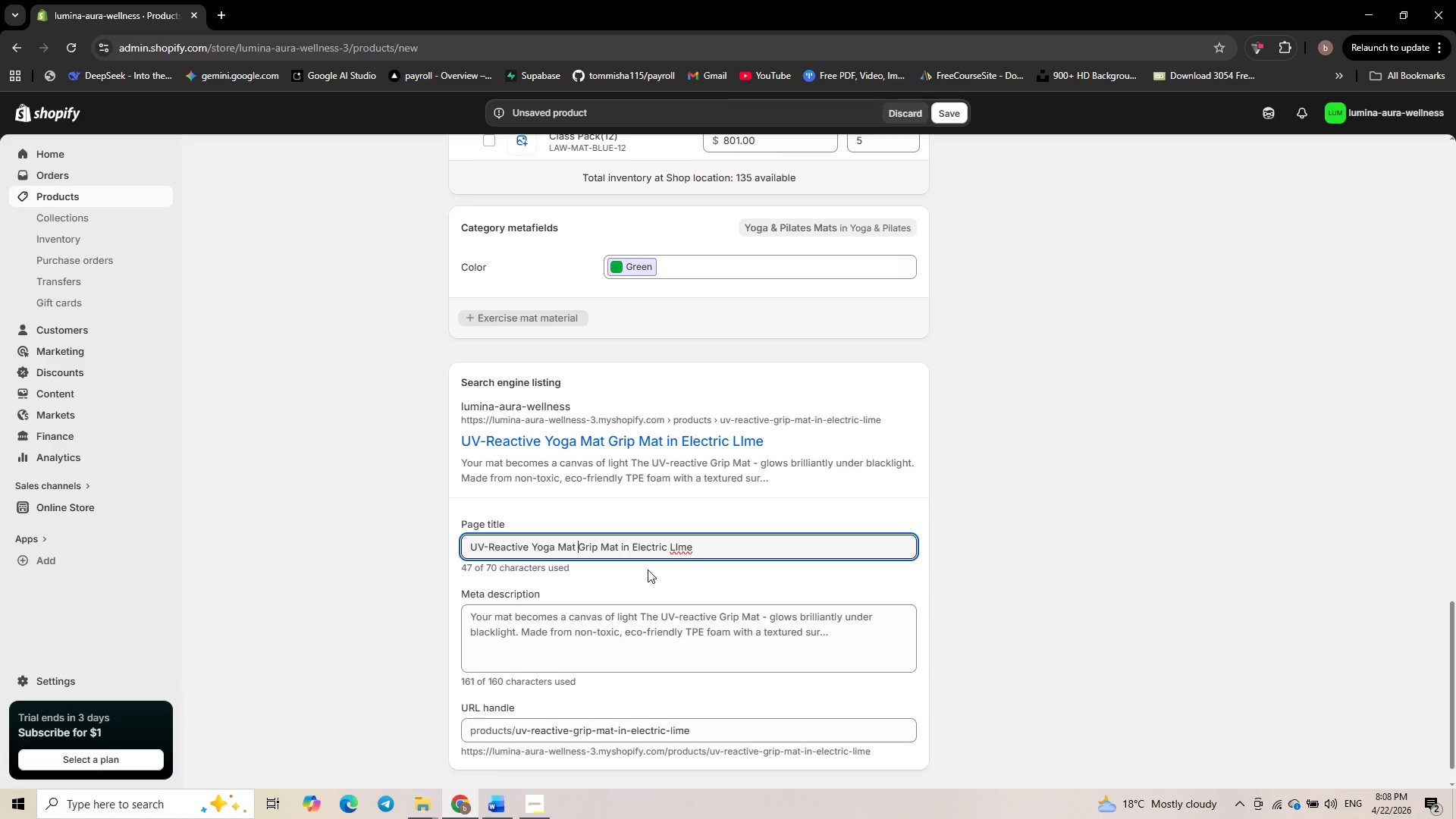 
key(Control+Delete)
 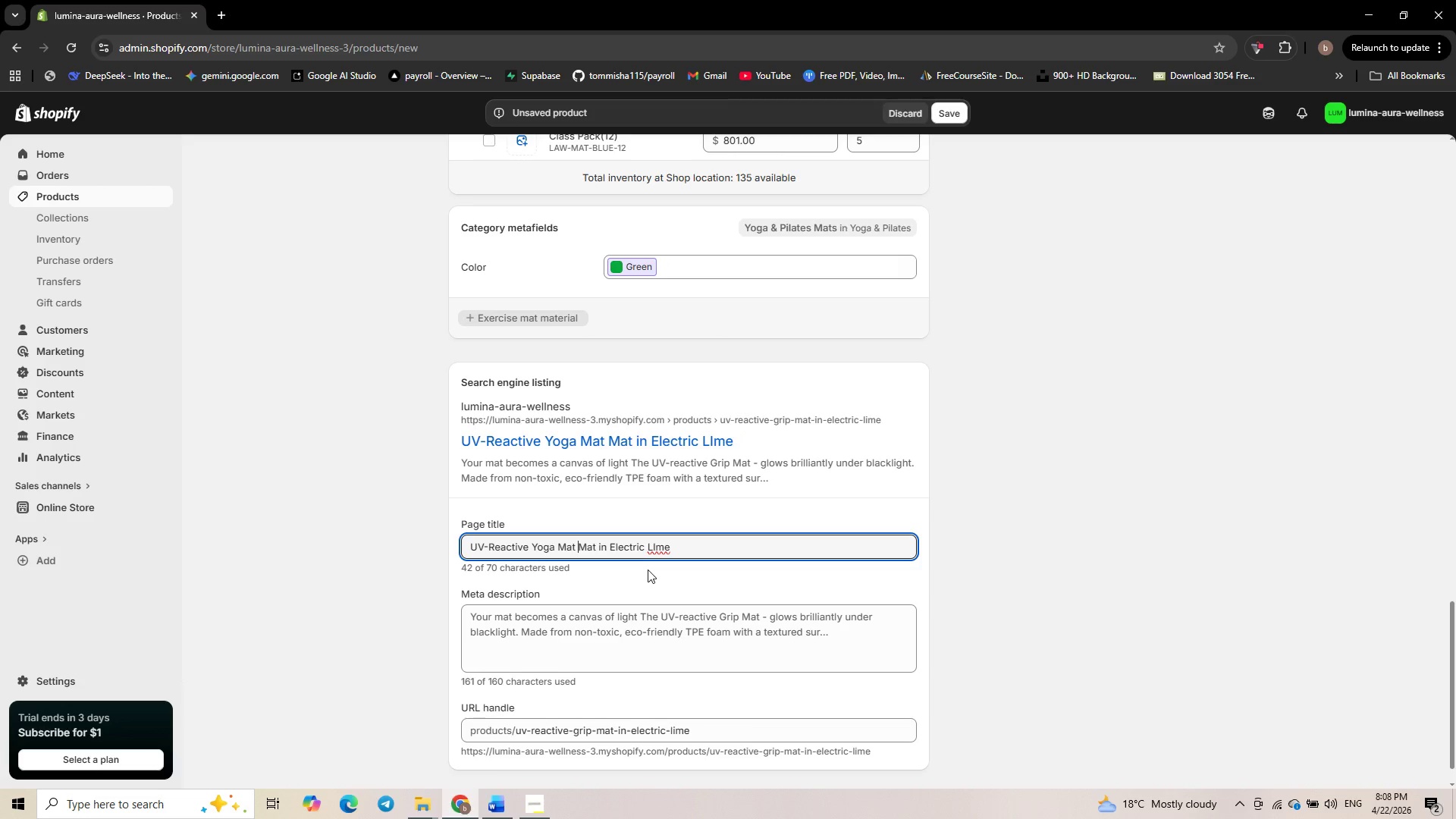 
key(Control+Delete)
 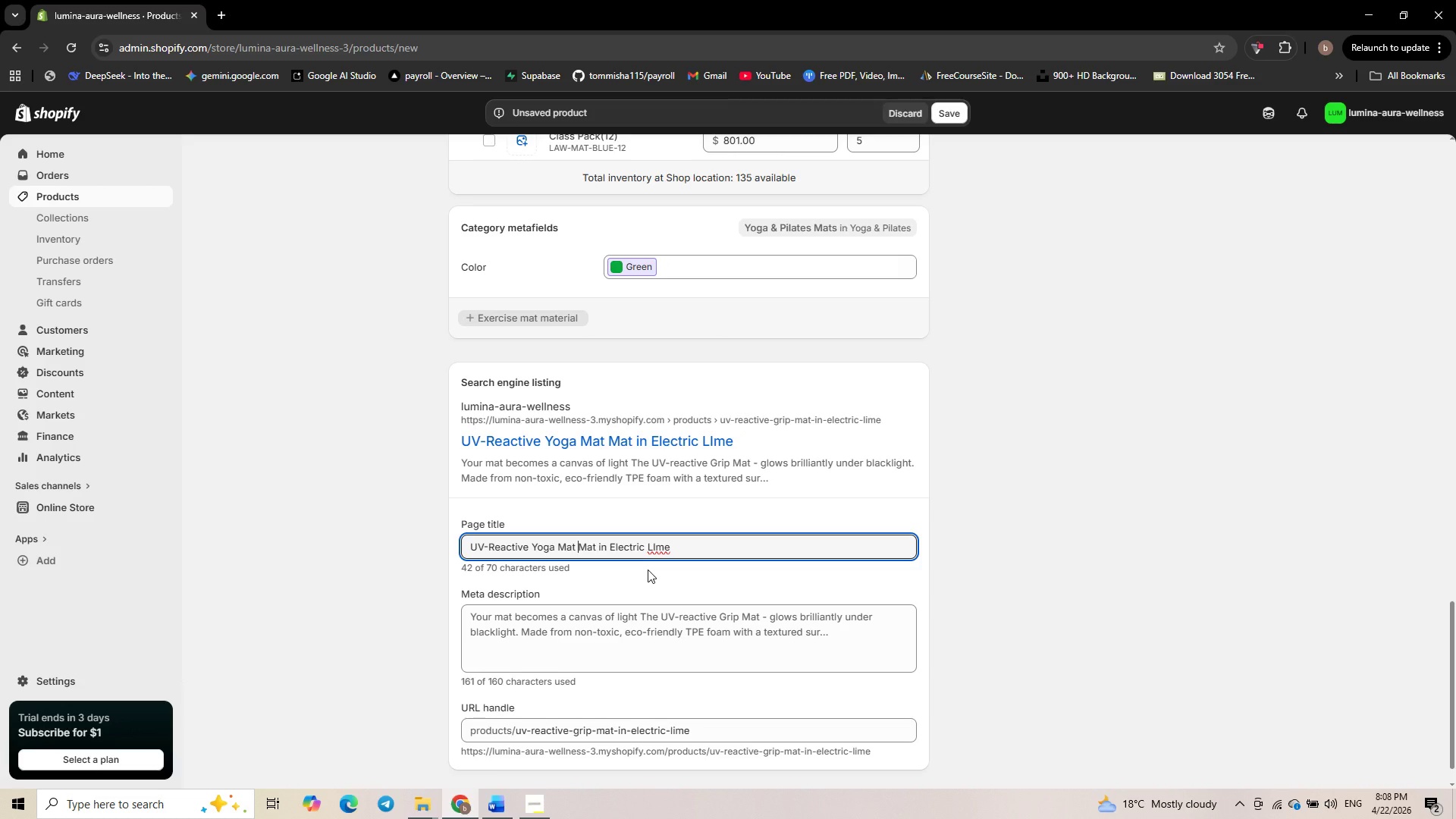 
key(Control+Delete)
 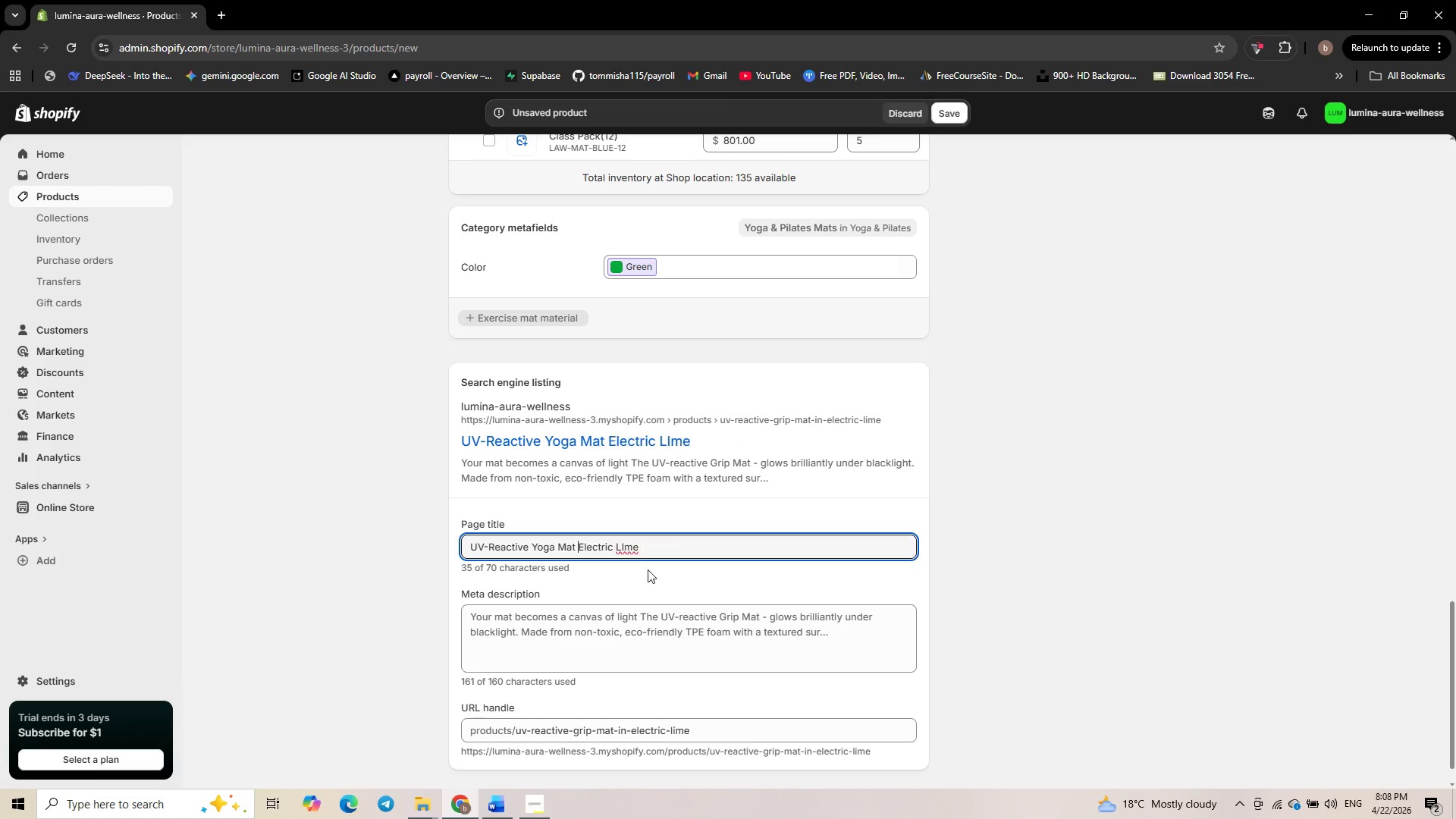 
key(Control+Delete)
 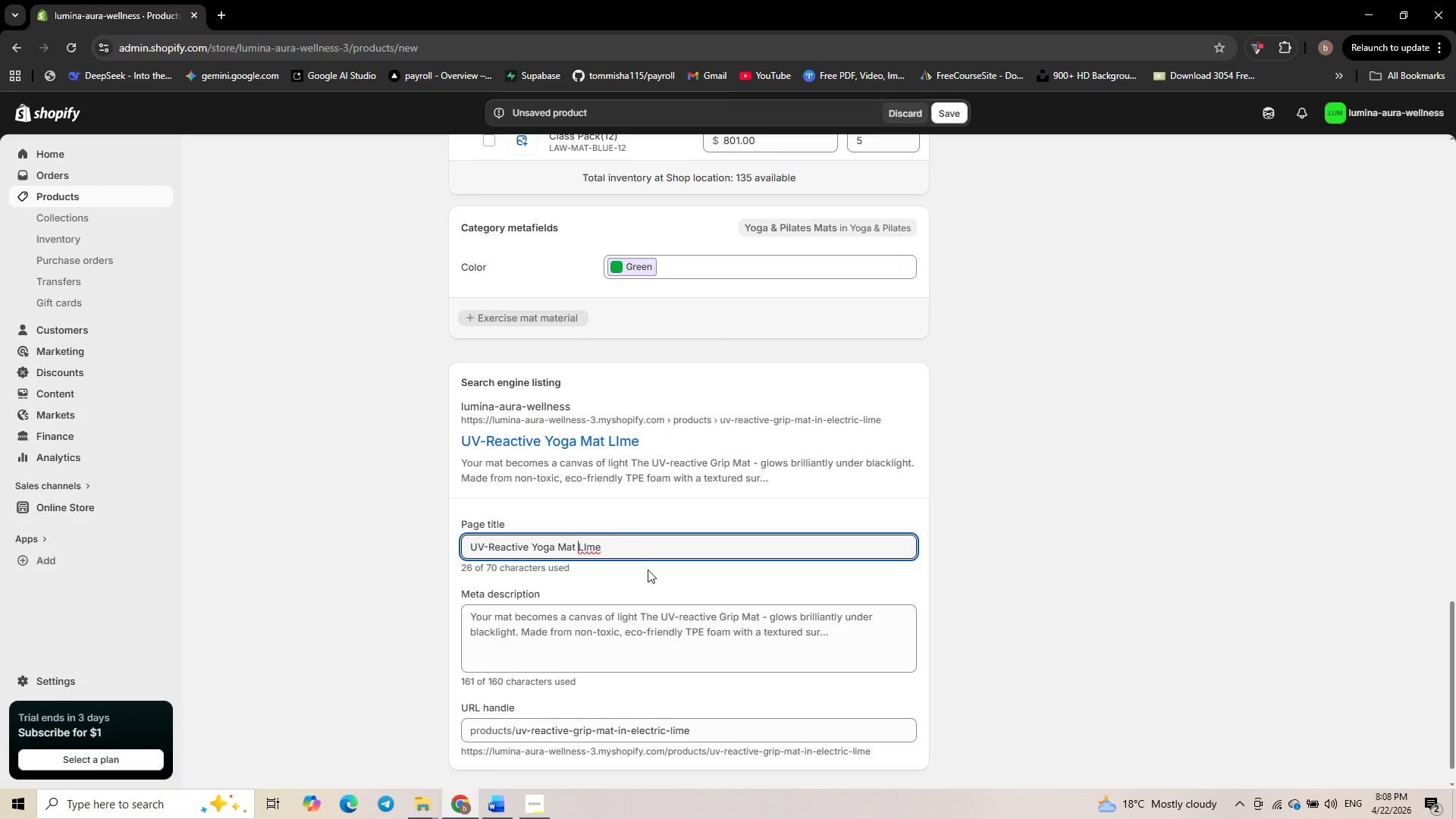 
key(Control+Delete)
 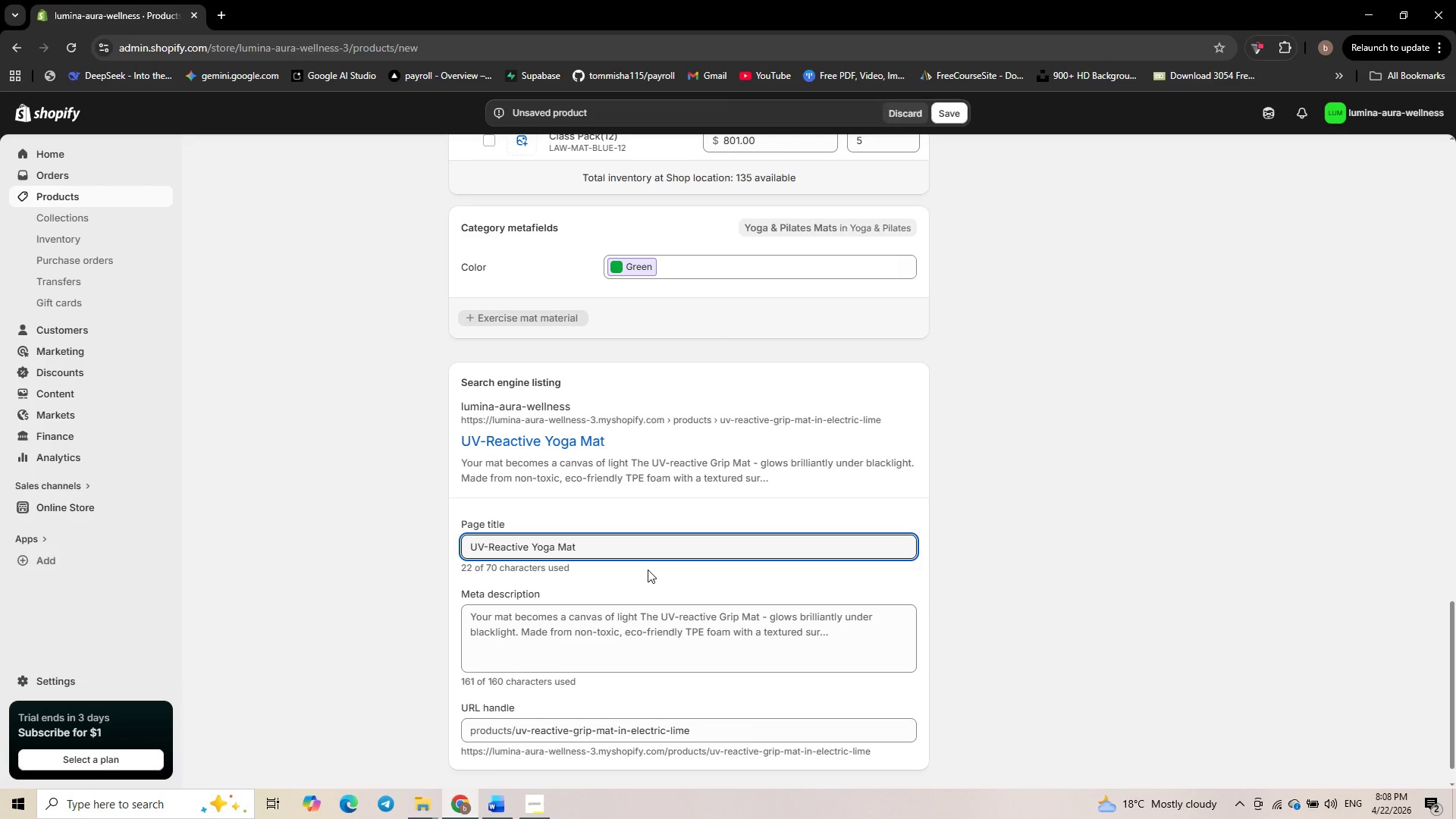 
key(Control+Delete)
 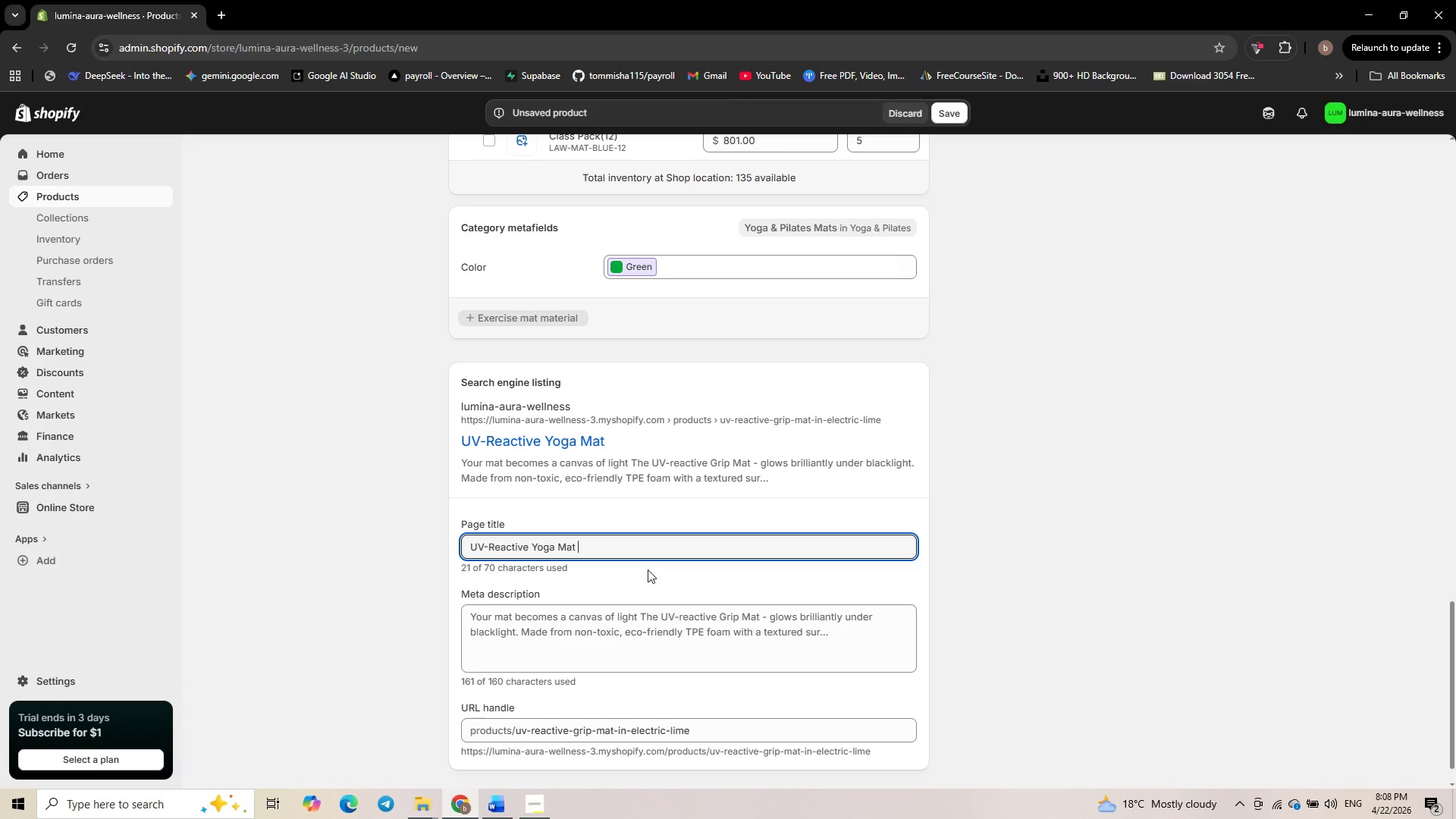 
key(Backspace)
 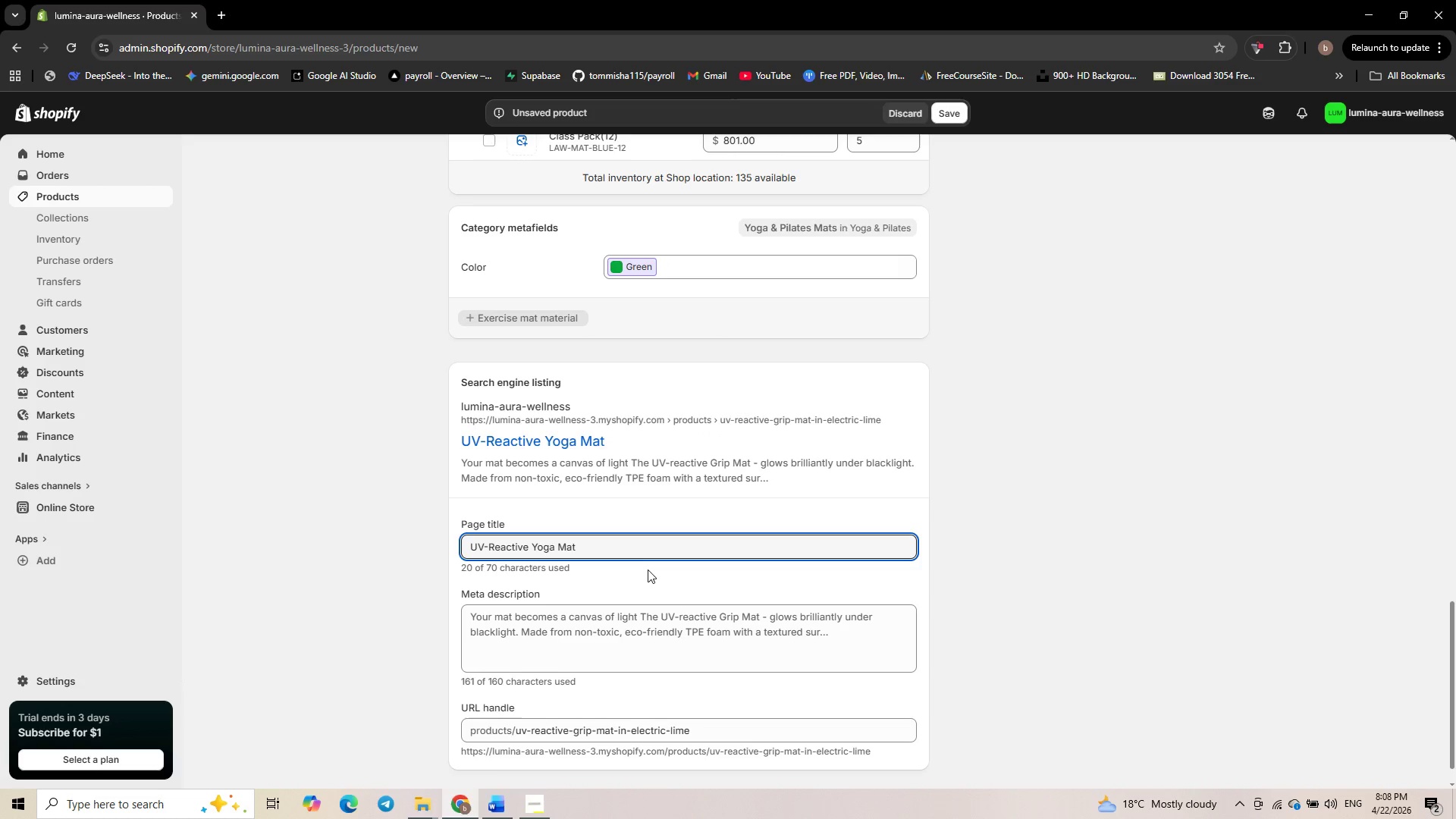 
key(Space)
 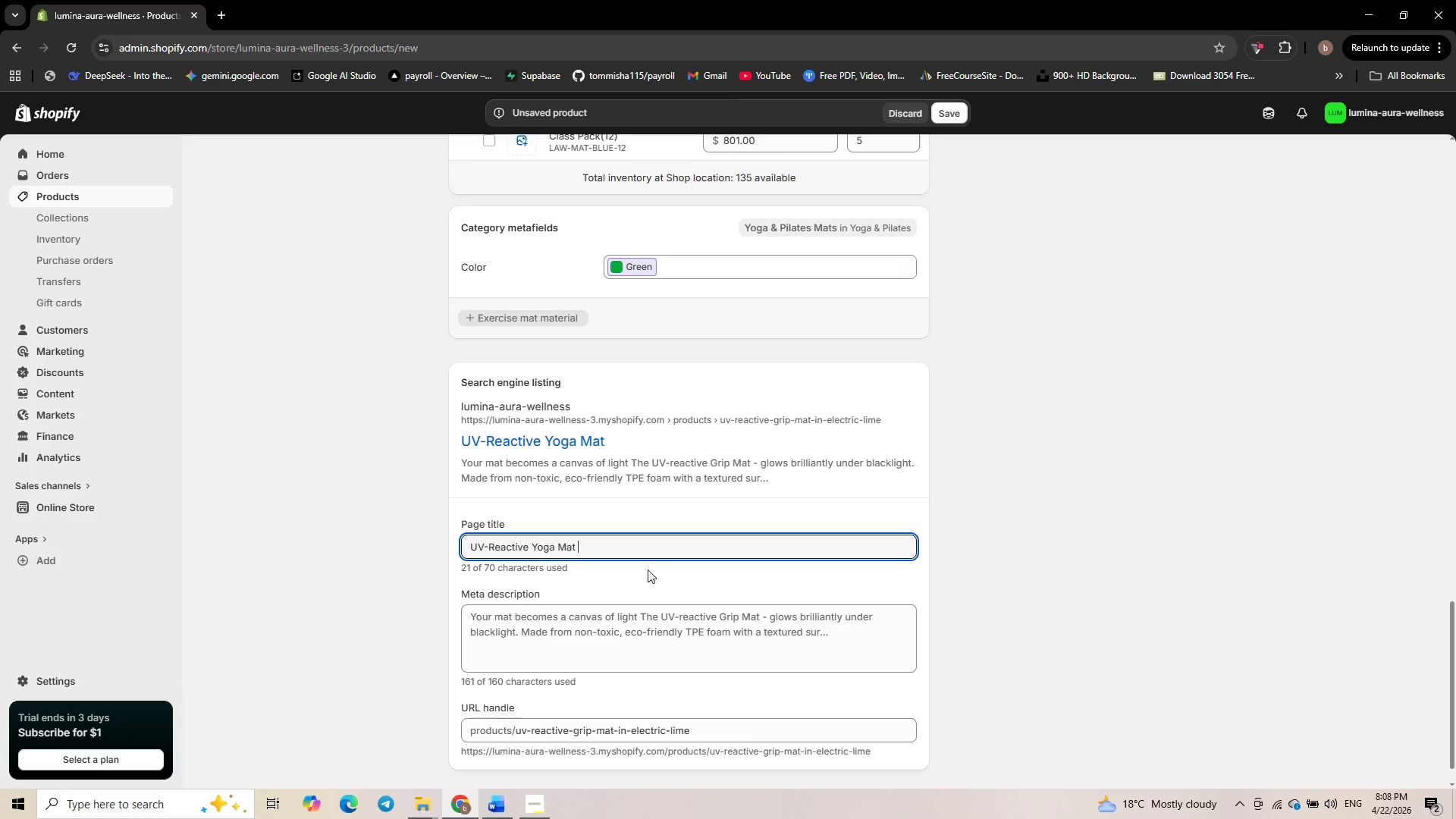 
key(Minus)
 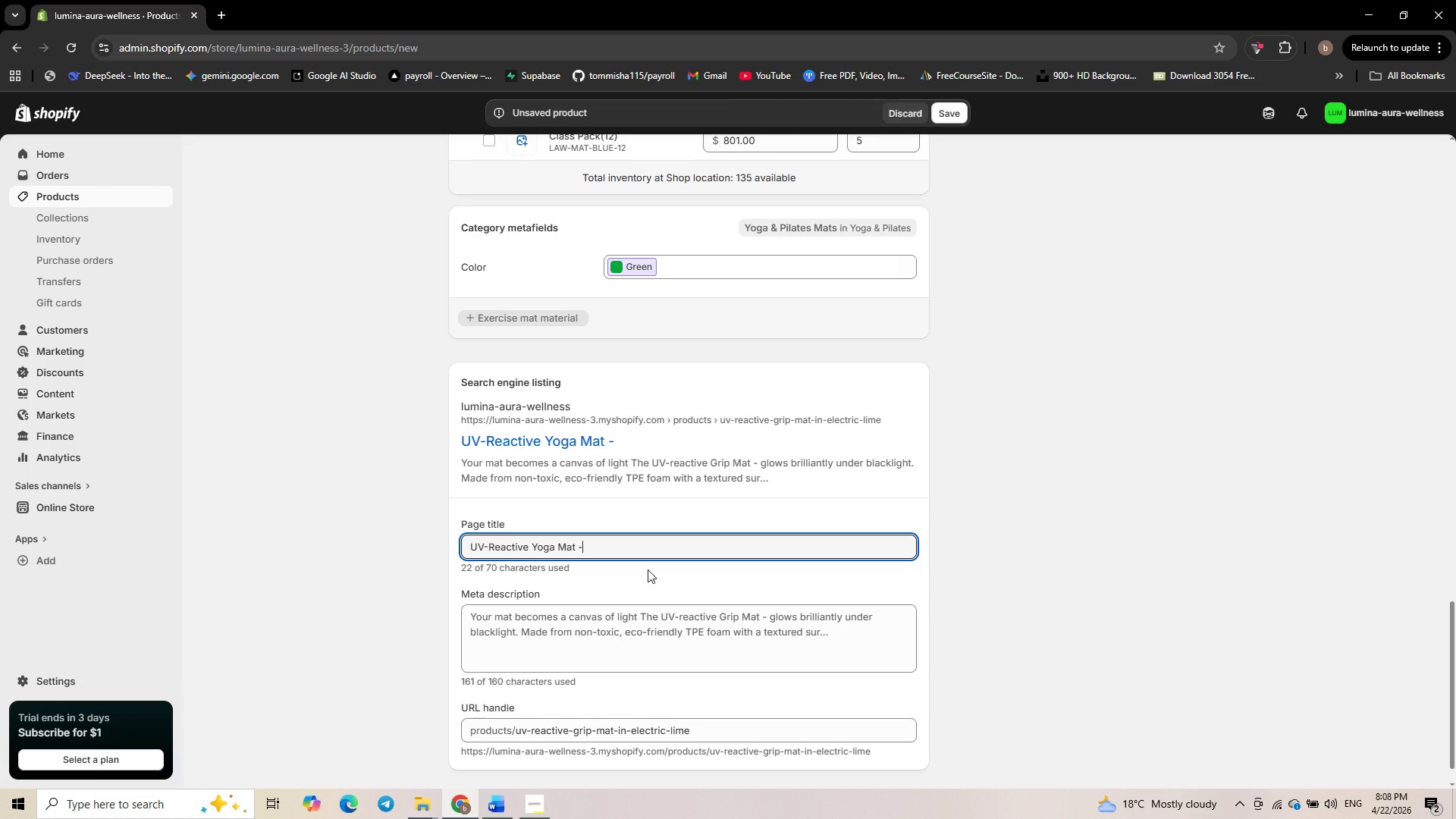 
key(Space)
 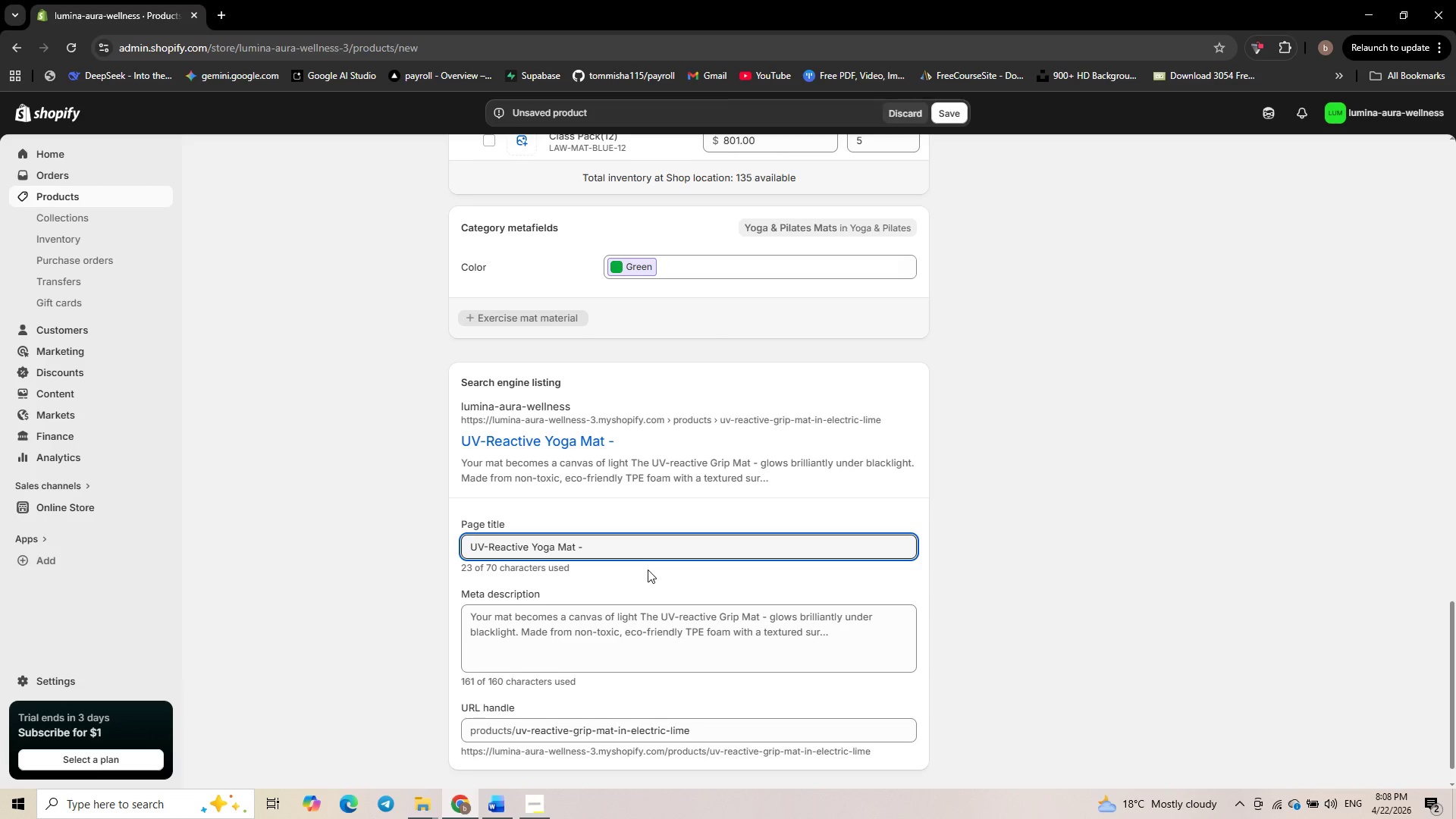 
type(Electric Lime )
key(Backspace)
type(, Pink )
key(Backspace)
type(, Blue - Glow Flow)
 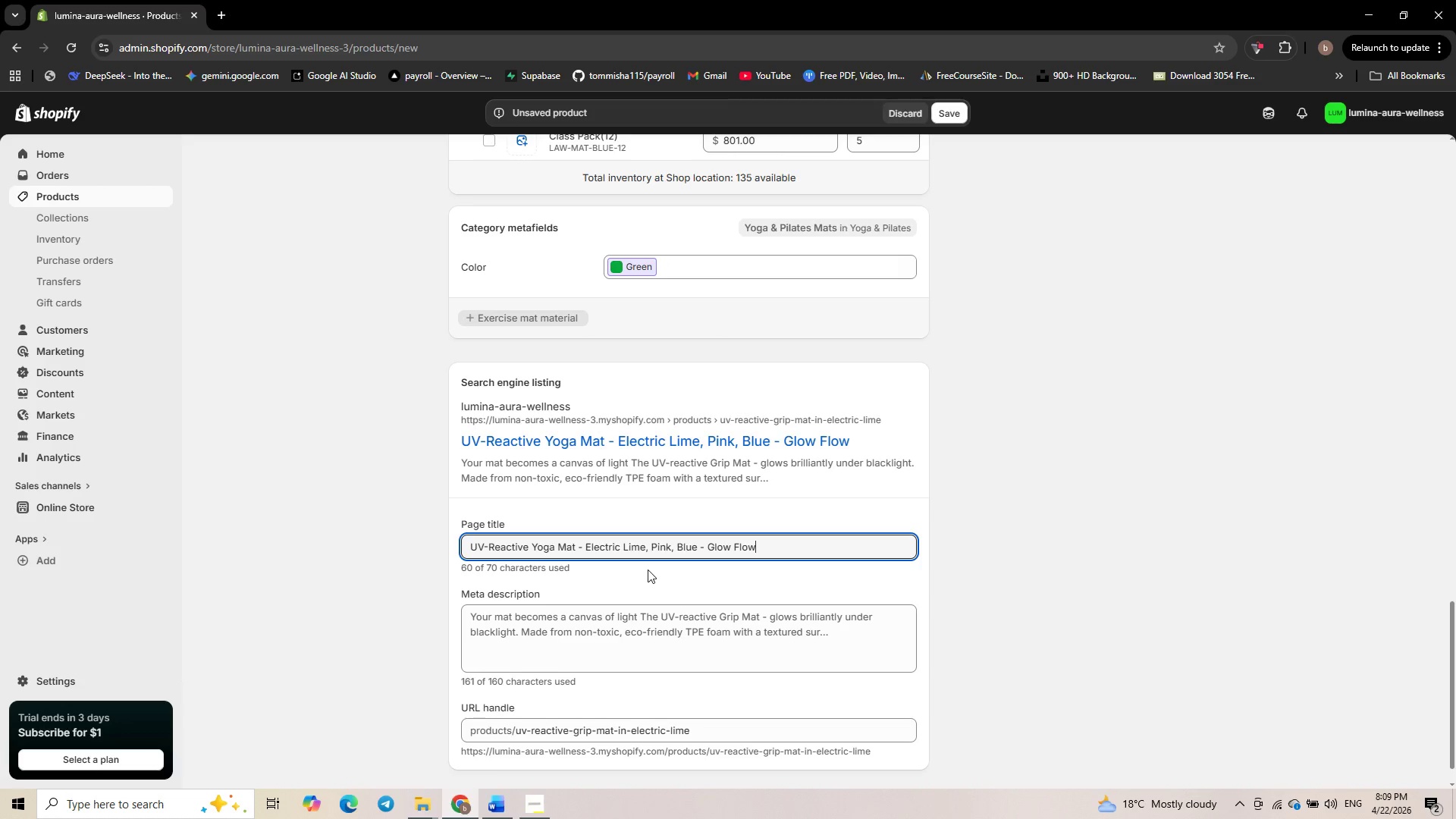 
left_click([774, 647])
 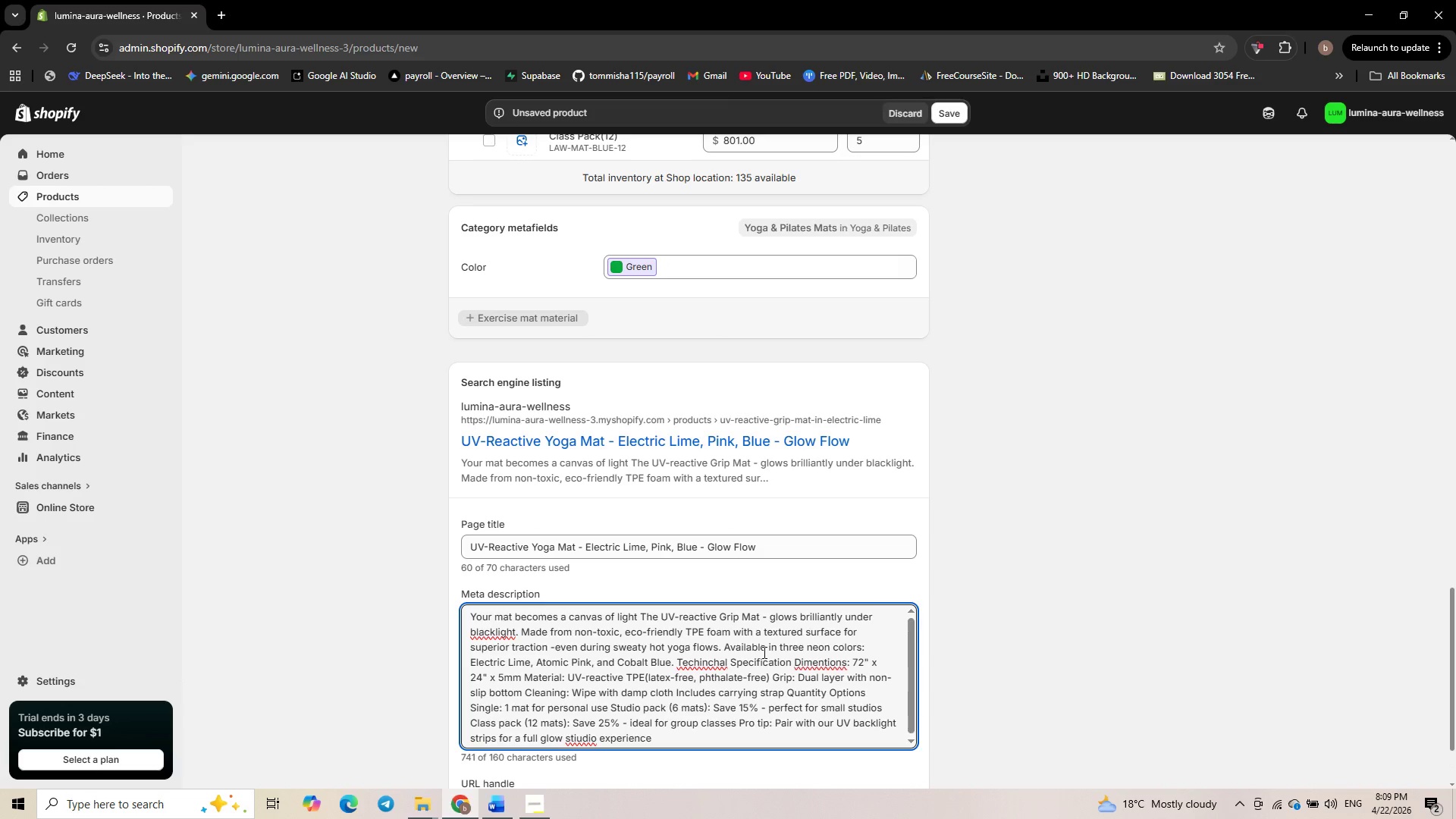 
key(Shift+ShiftLeft)
 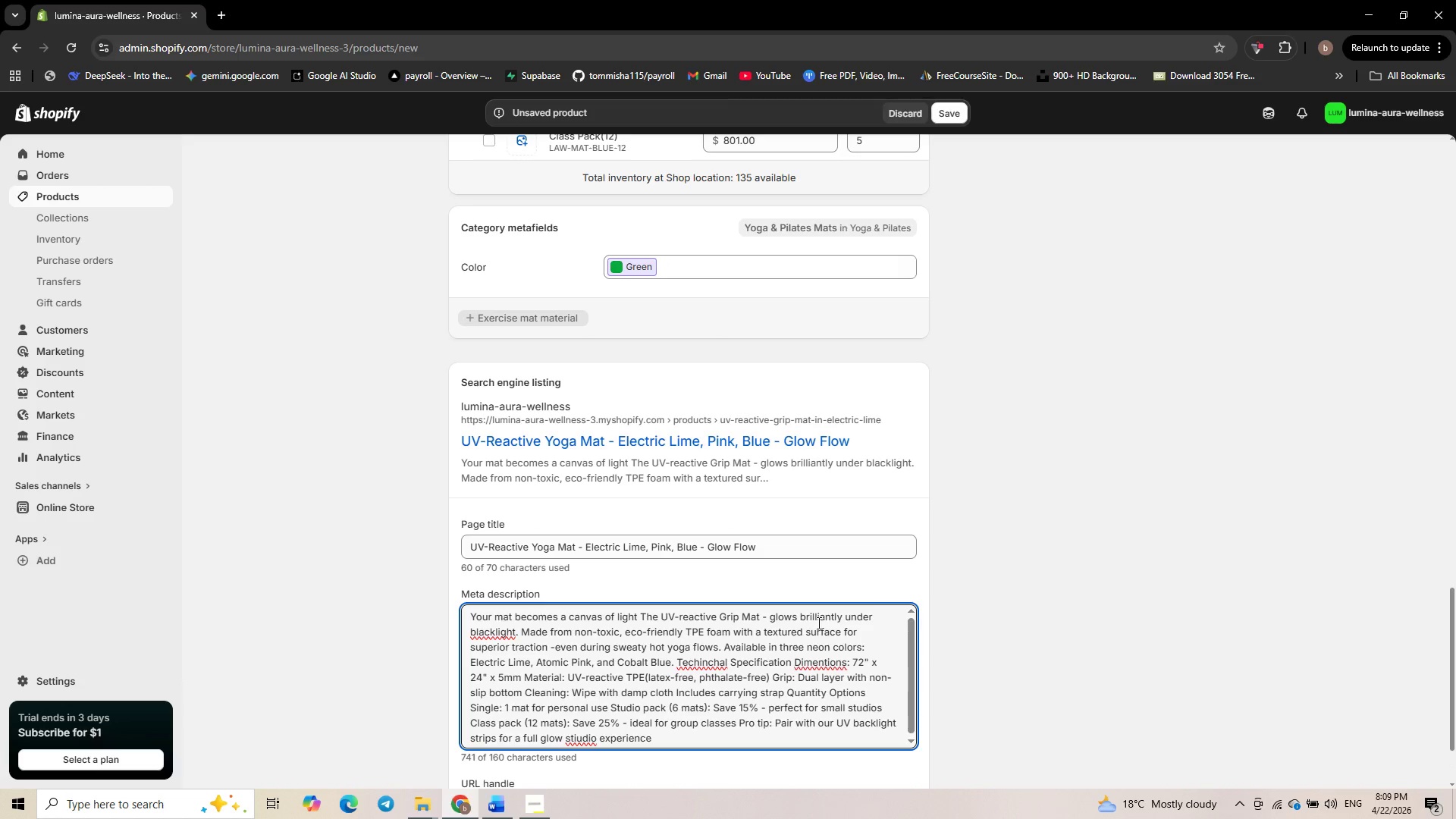 
key(Control+A)
 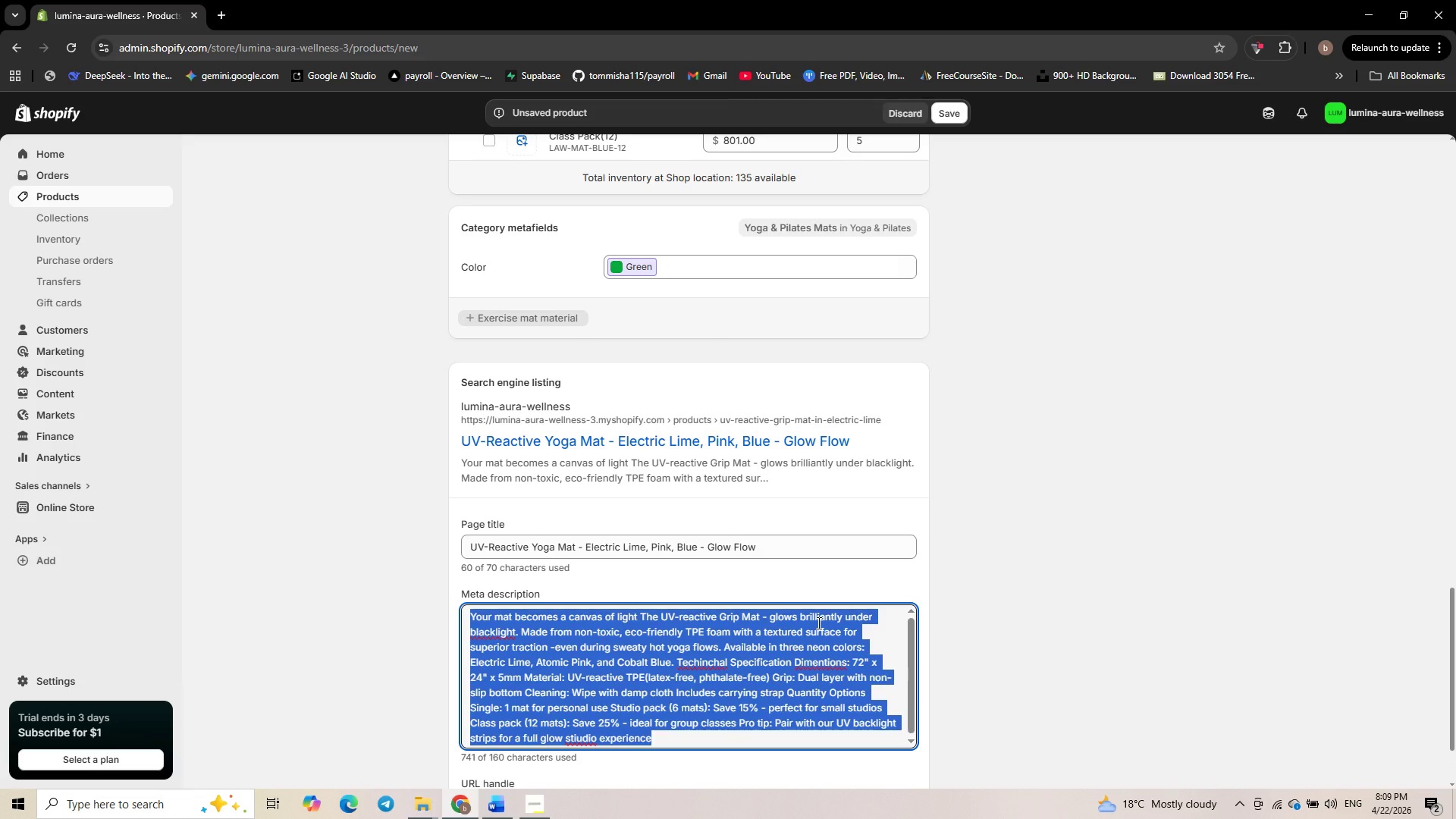 
type(UV-reactive )
 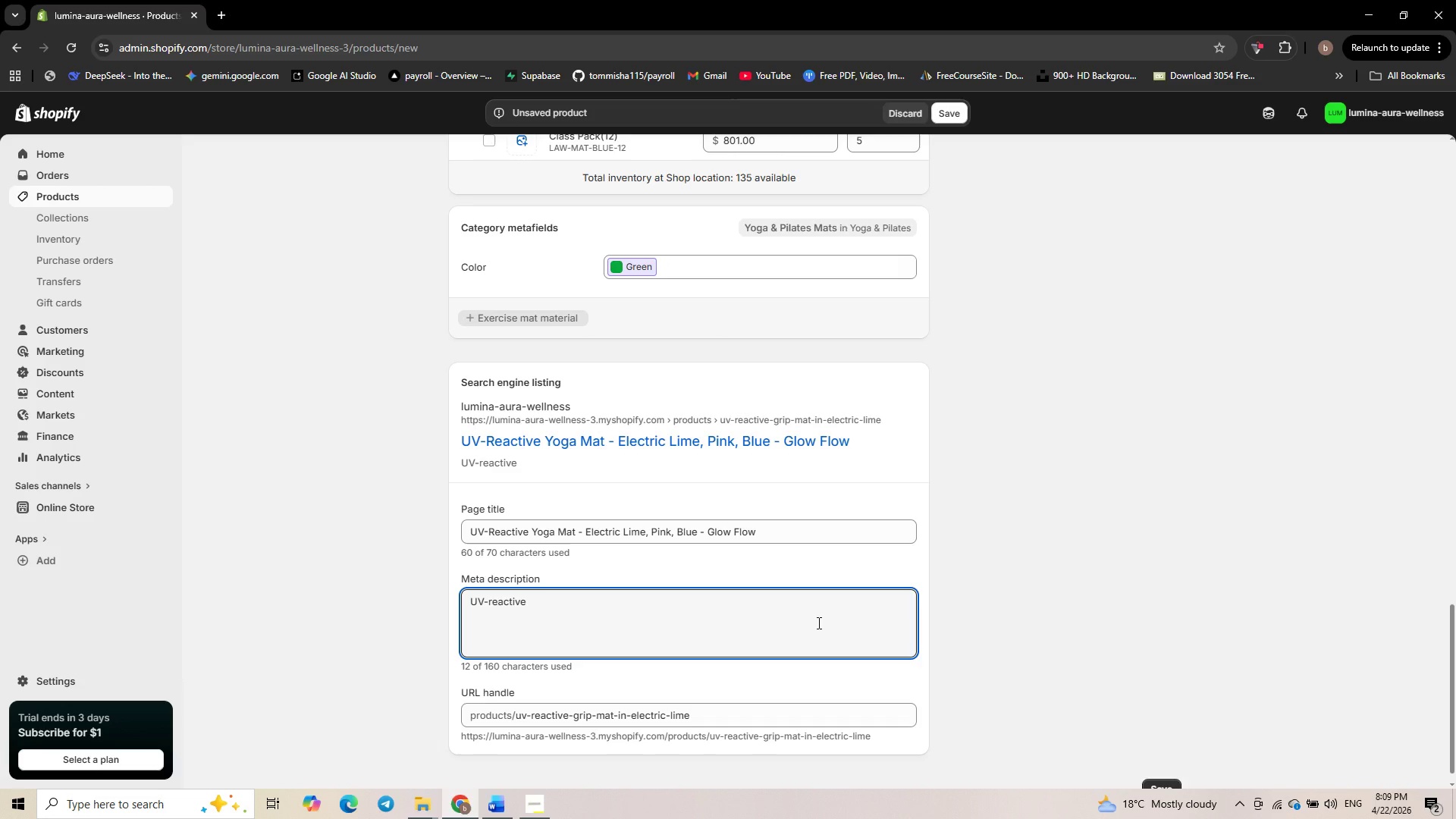 
type(t)
key(Backspace)
type(yoga mat for )
 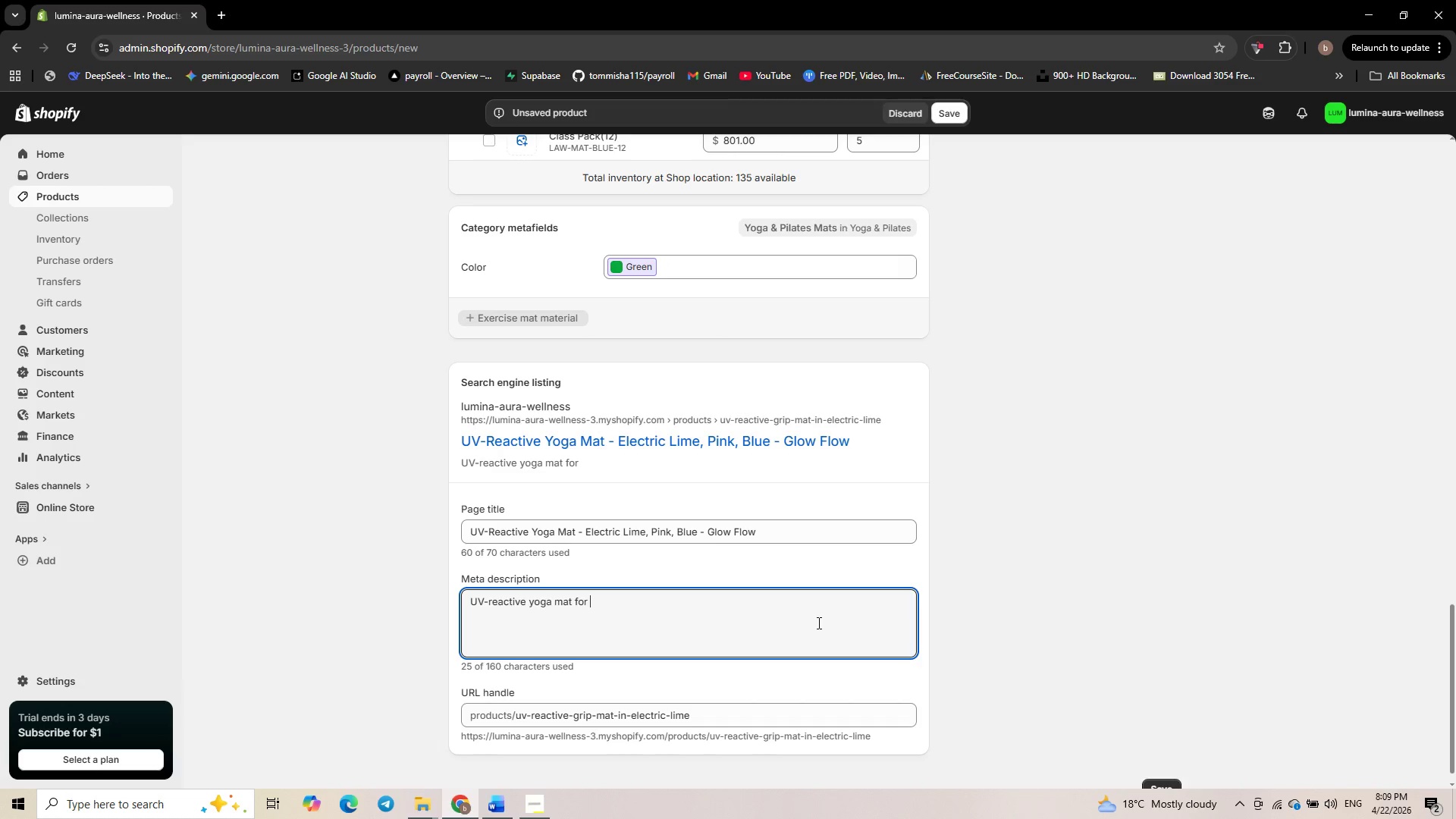 
type(silent disco)
 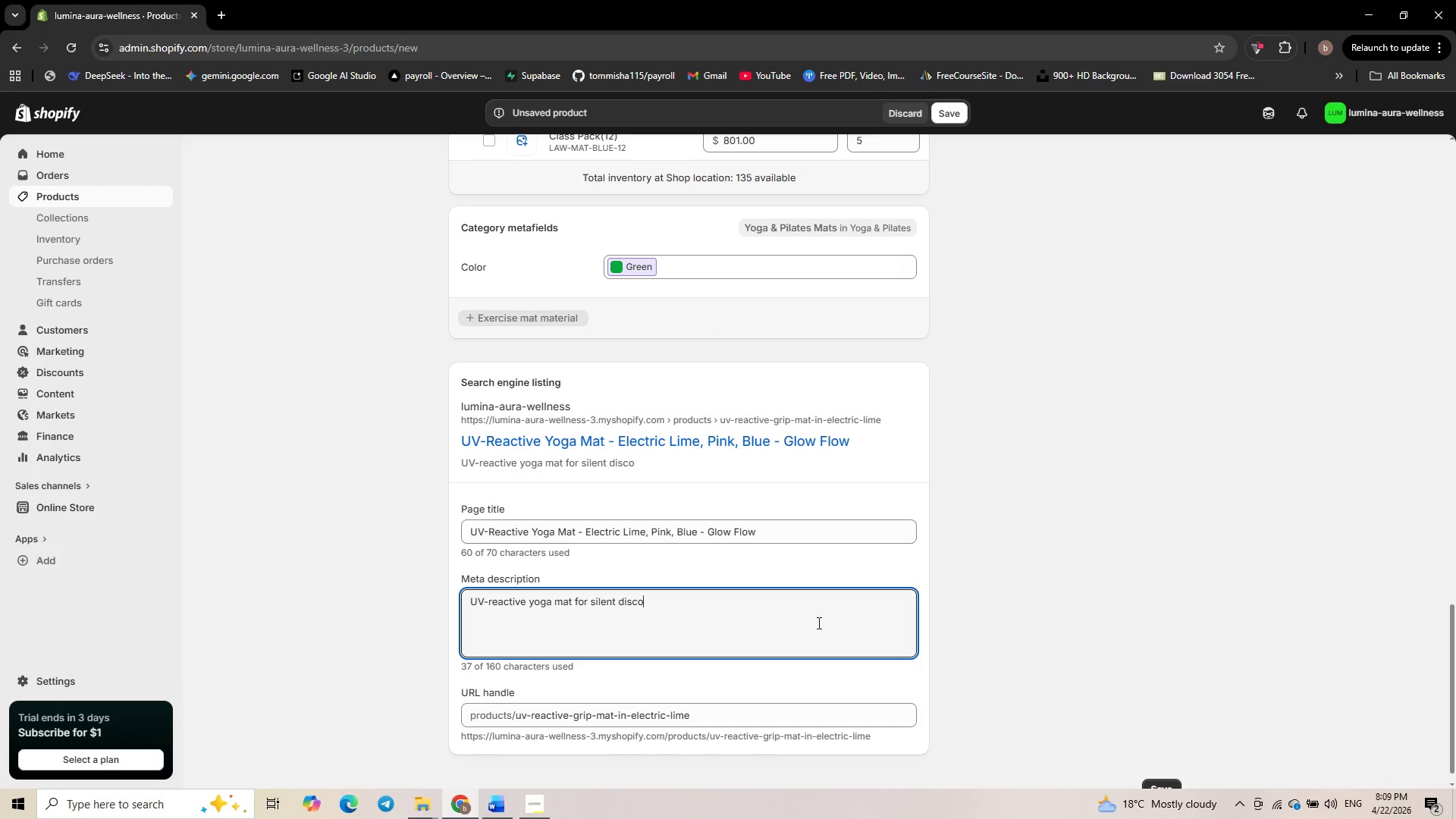 
type( yoga )
key(Backspace)
type(. Glows )
 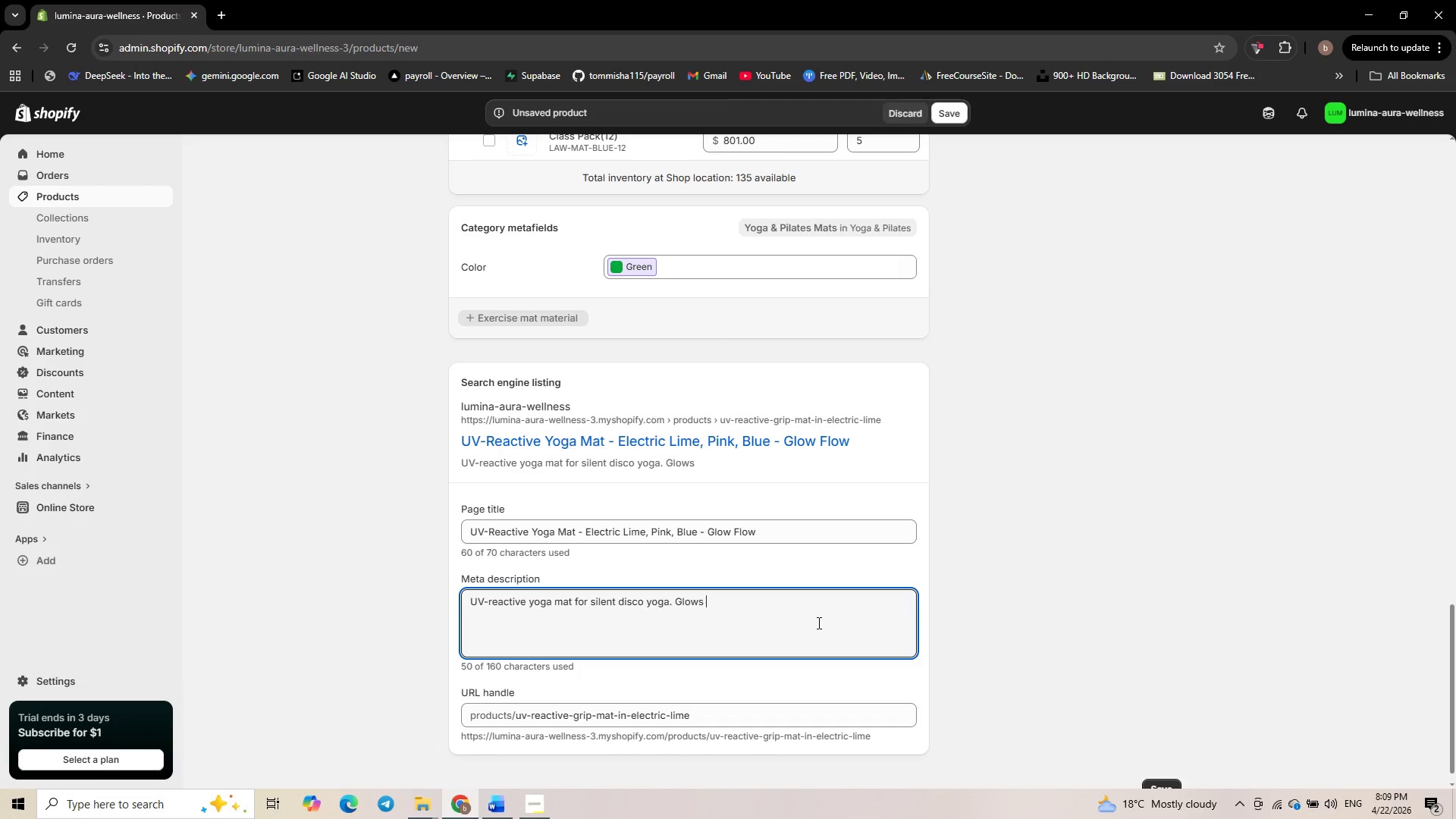 
wait(5.2)
 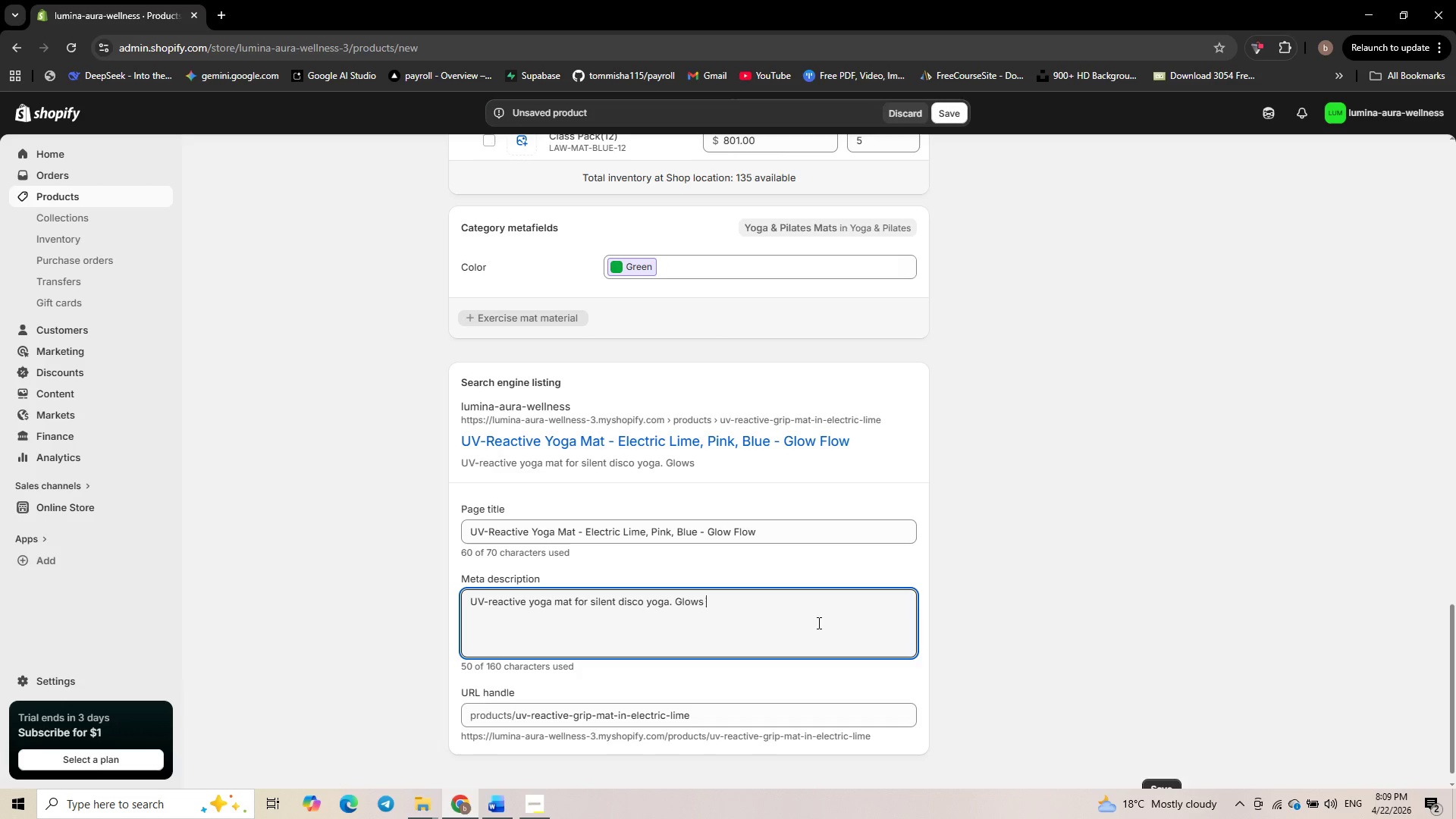 
type(ub)
key(Backspace)
type(nder back)
 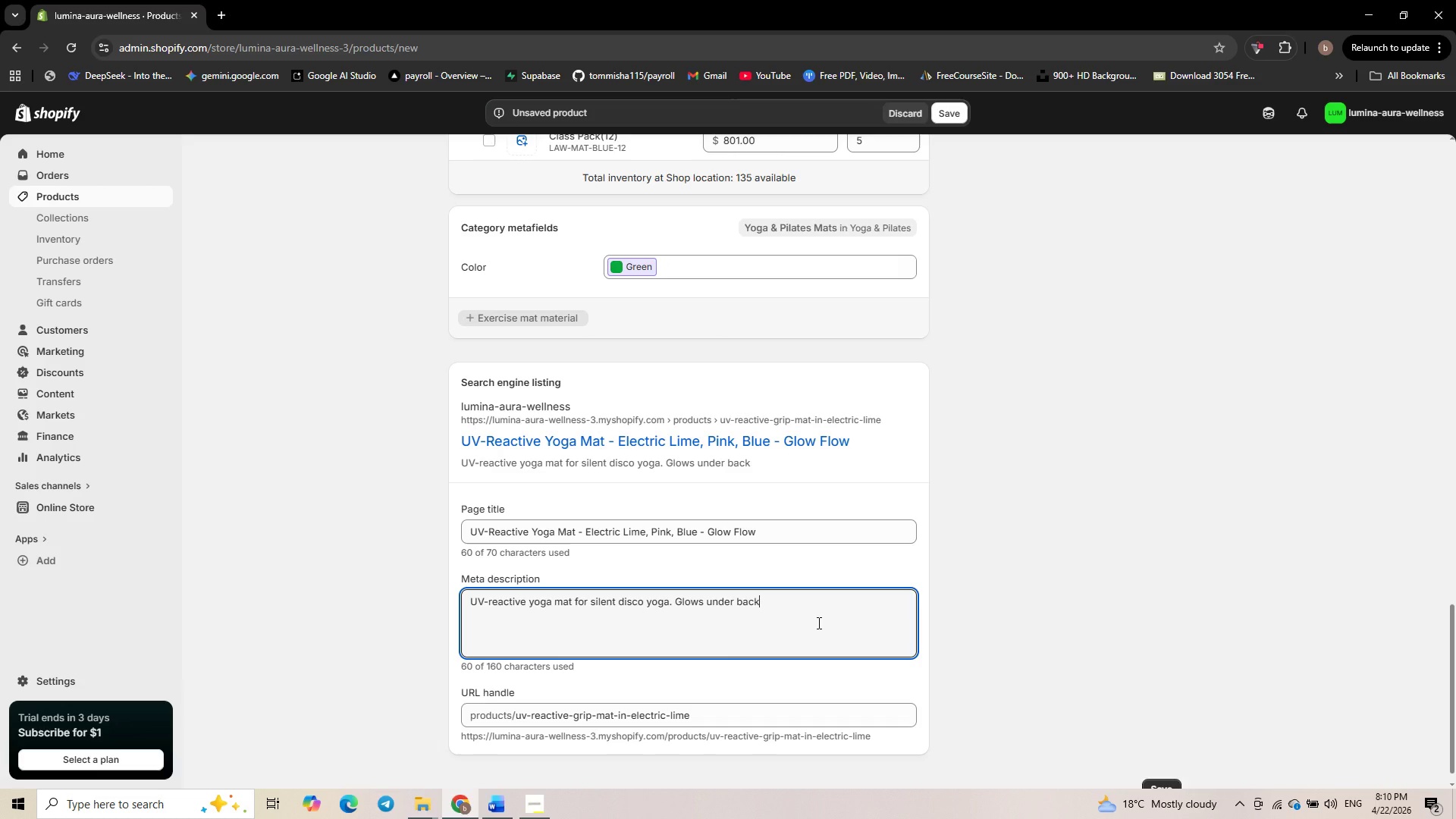 
wait(8.44)
 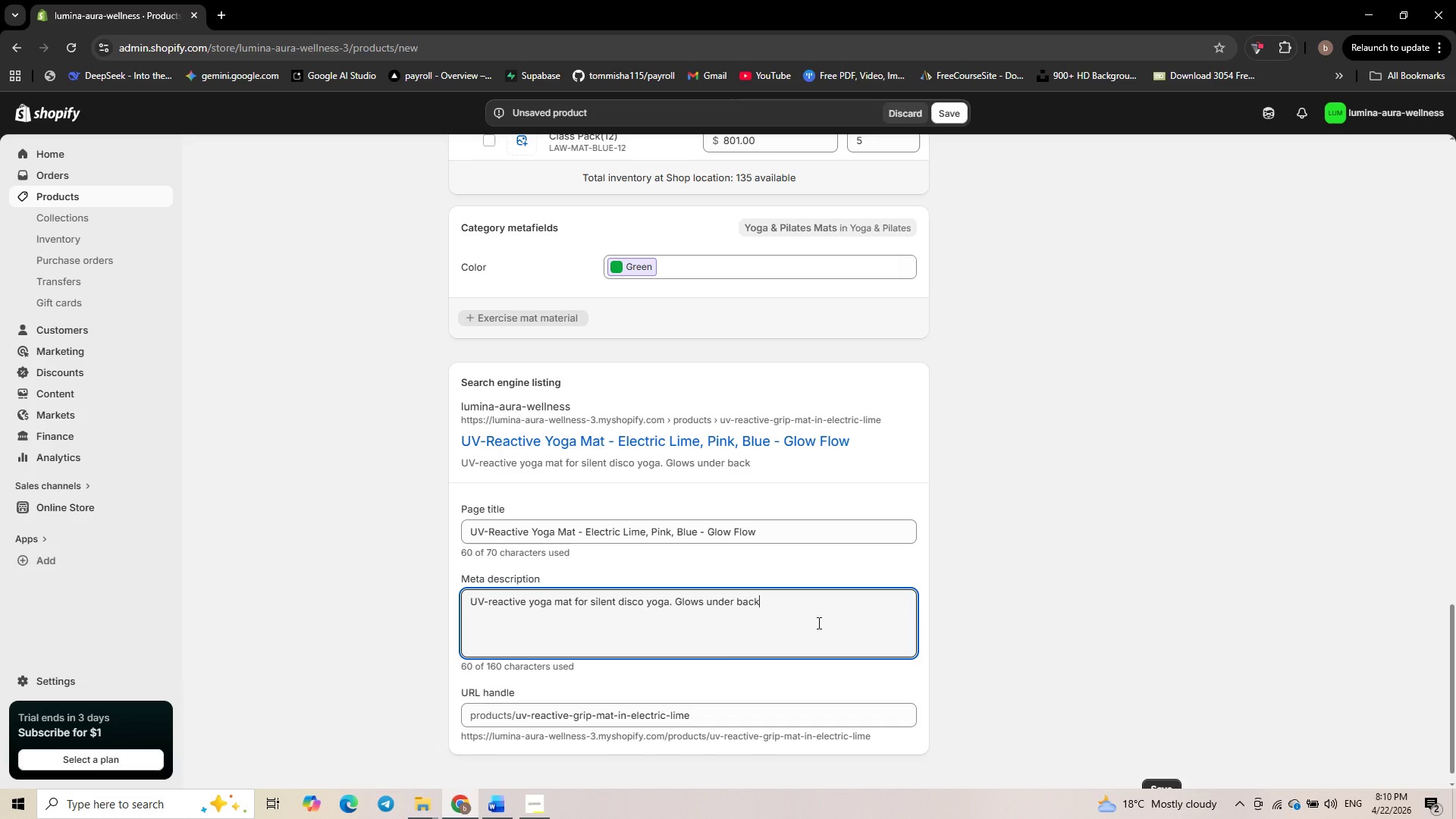 
type(light )
key(Backspace)
type( )
key(Backspace)
 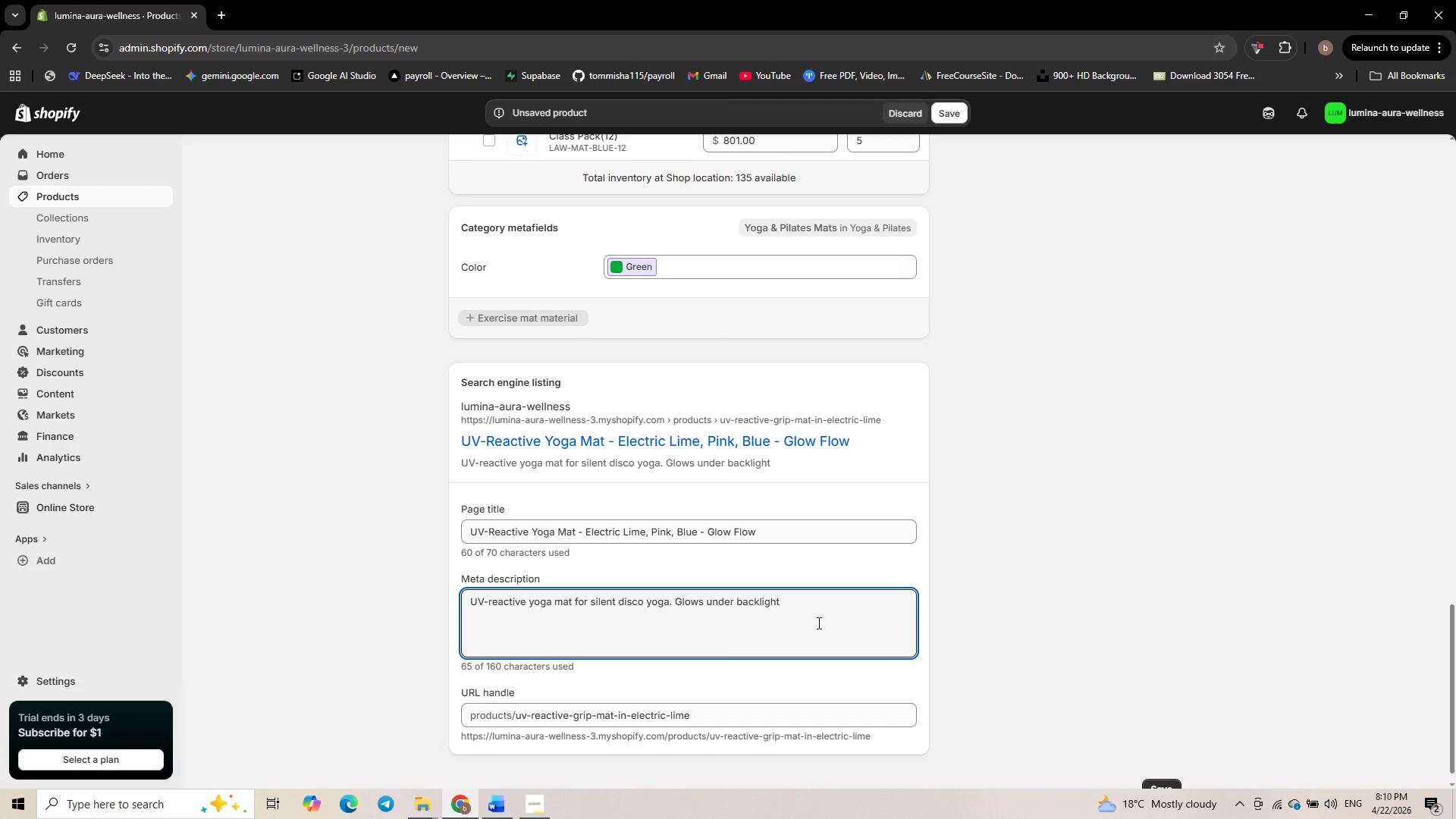 
wait(6.69)
 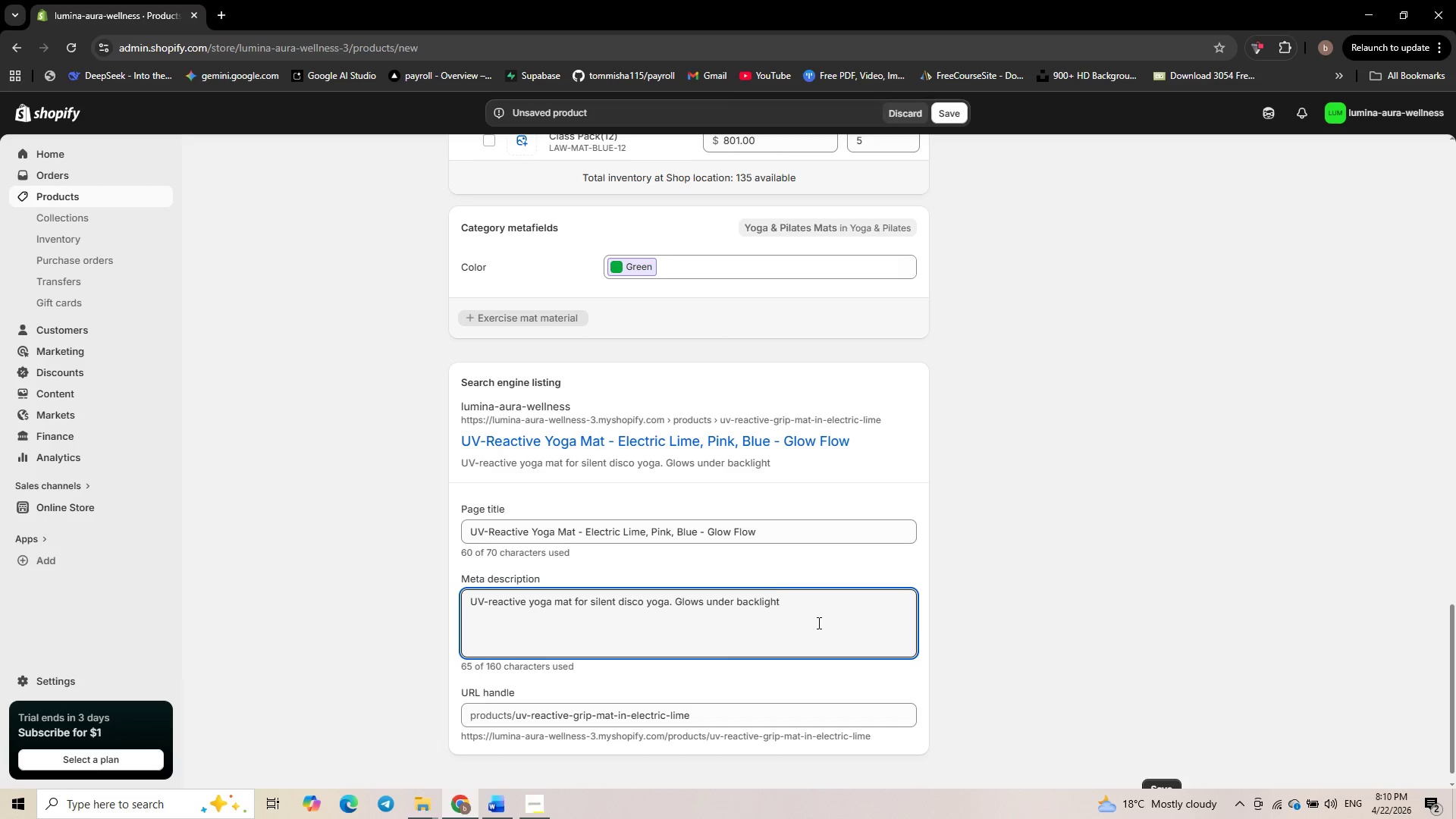 
key(Period)
 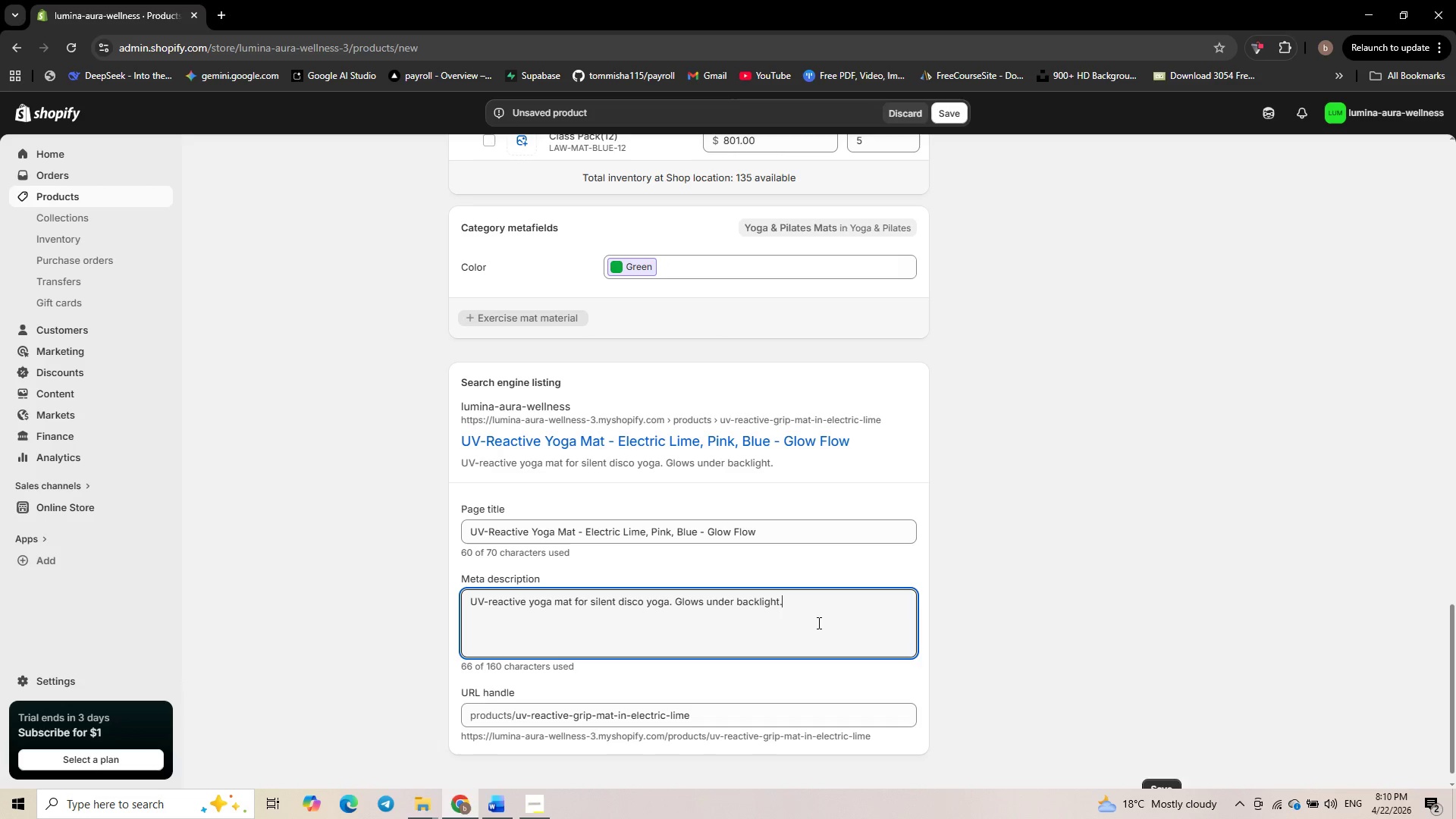 
key(Space)
 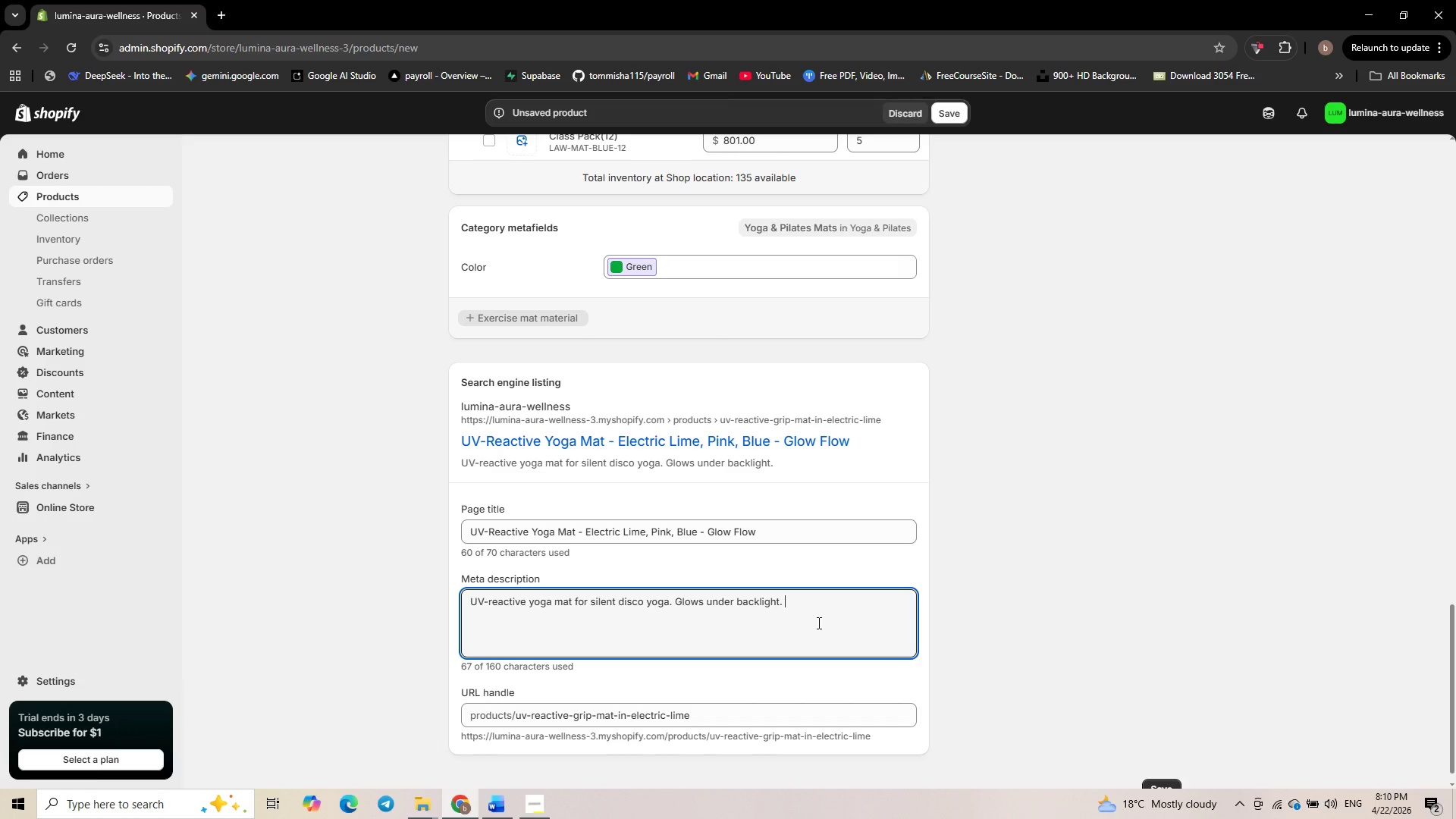 
wait(21.73)
 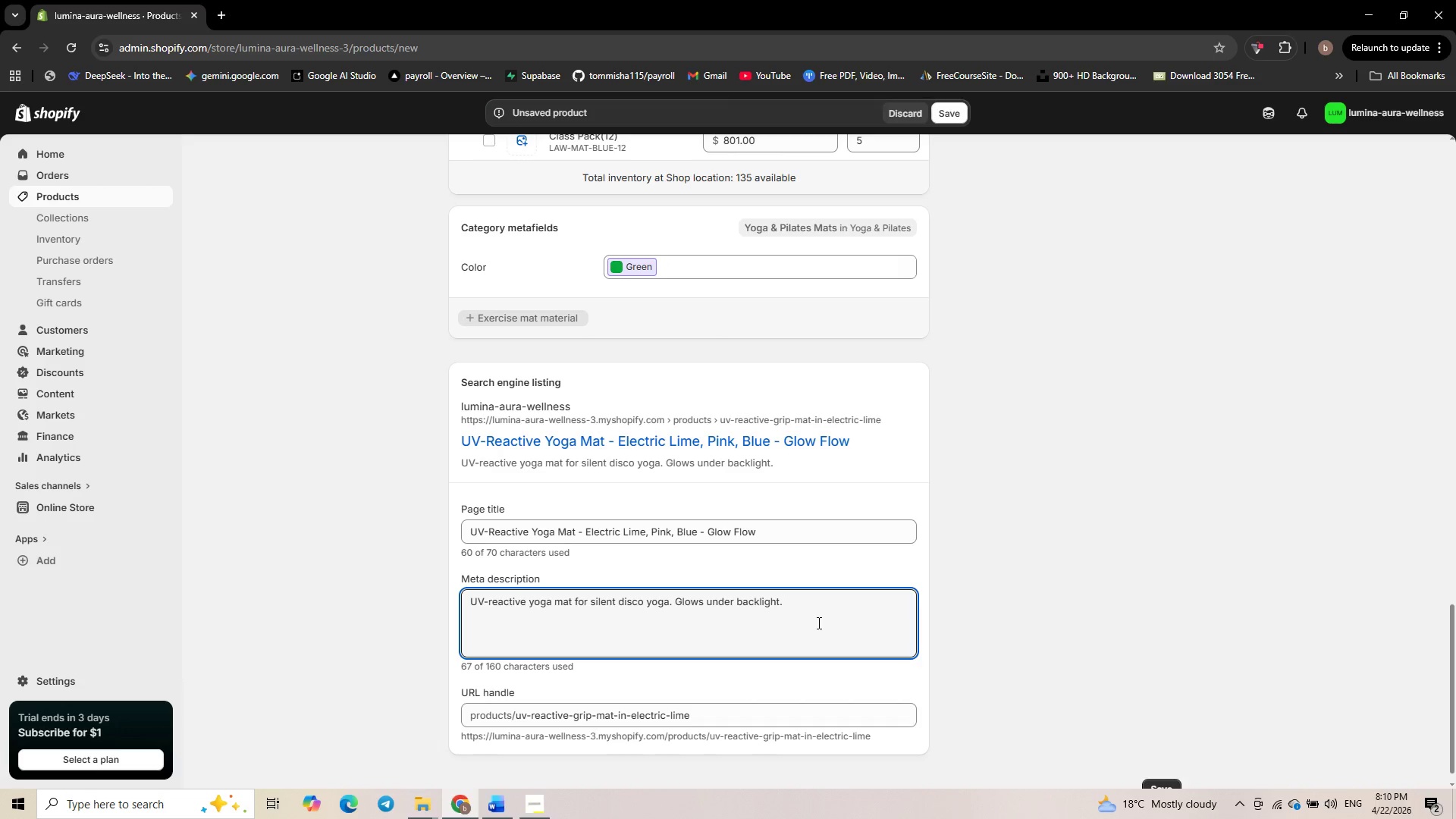 
type(Available )
 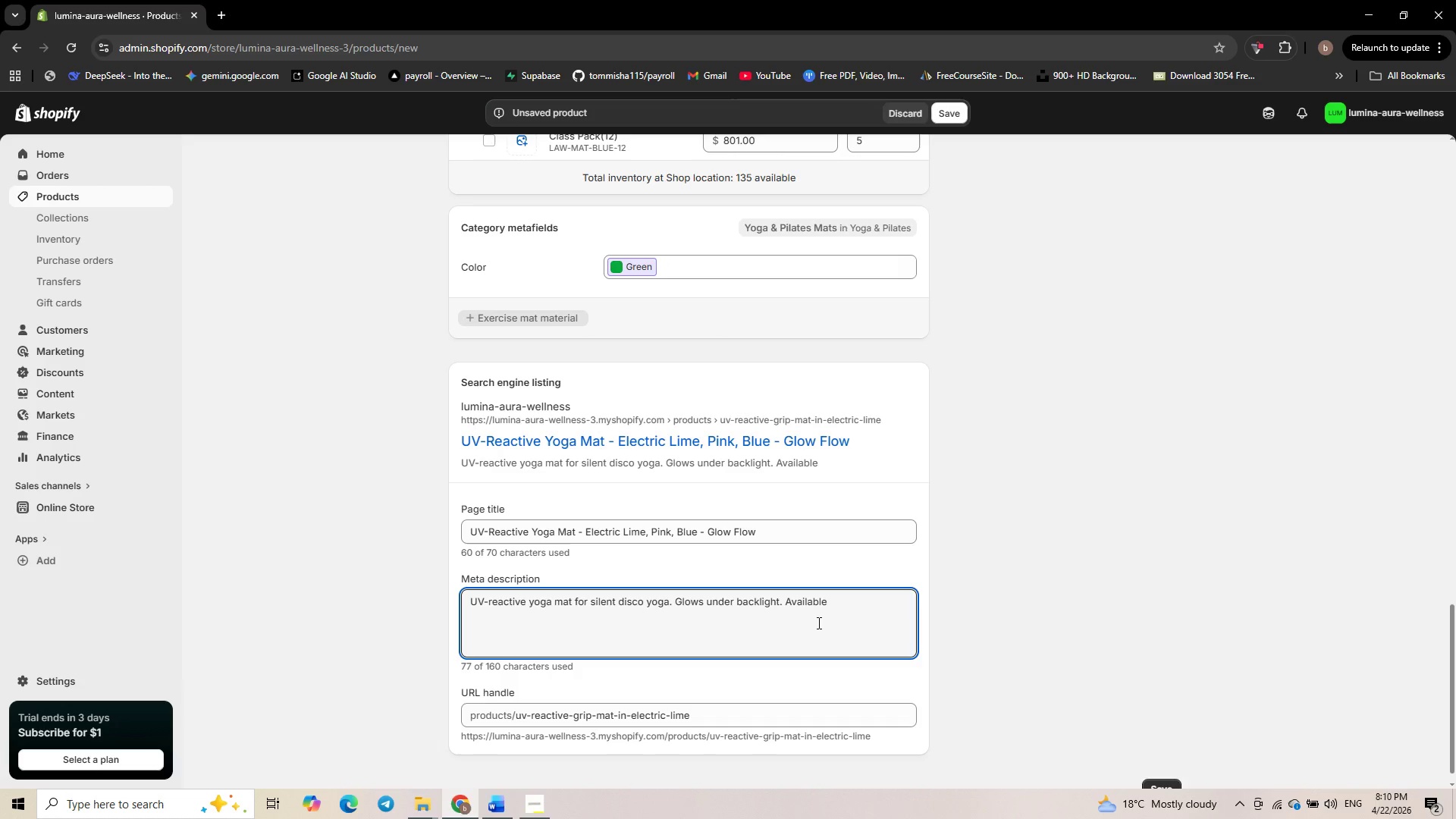 
type(in 3 neon colors. Bulk studio packs save 25% )
key(Backspace)
type(. SHop now)
 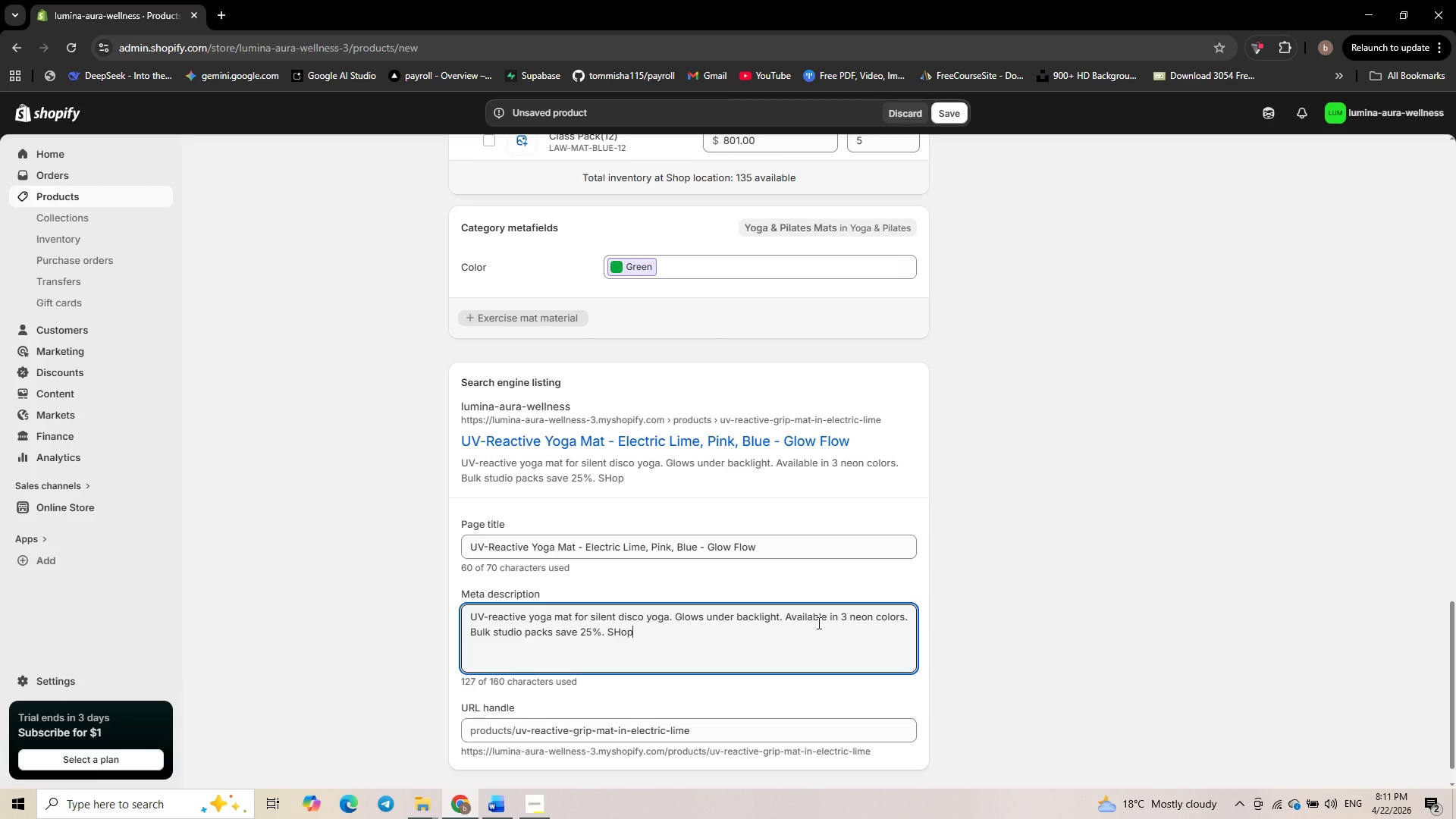 
key(Control+ArrowLeft)
 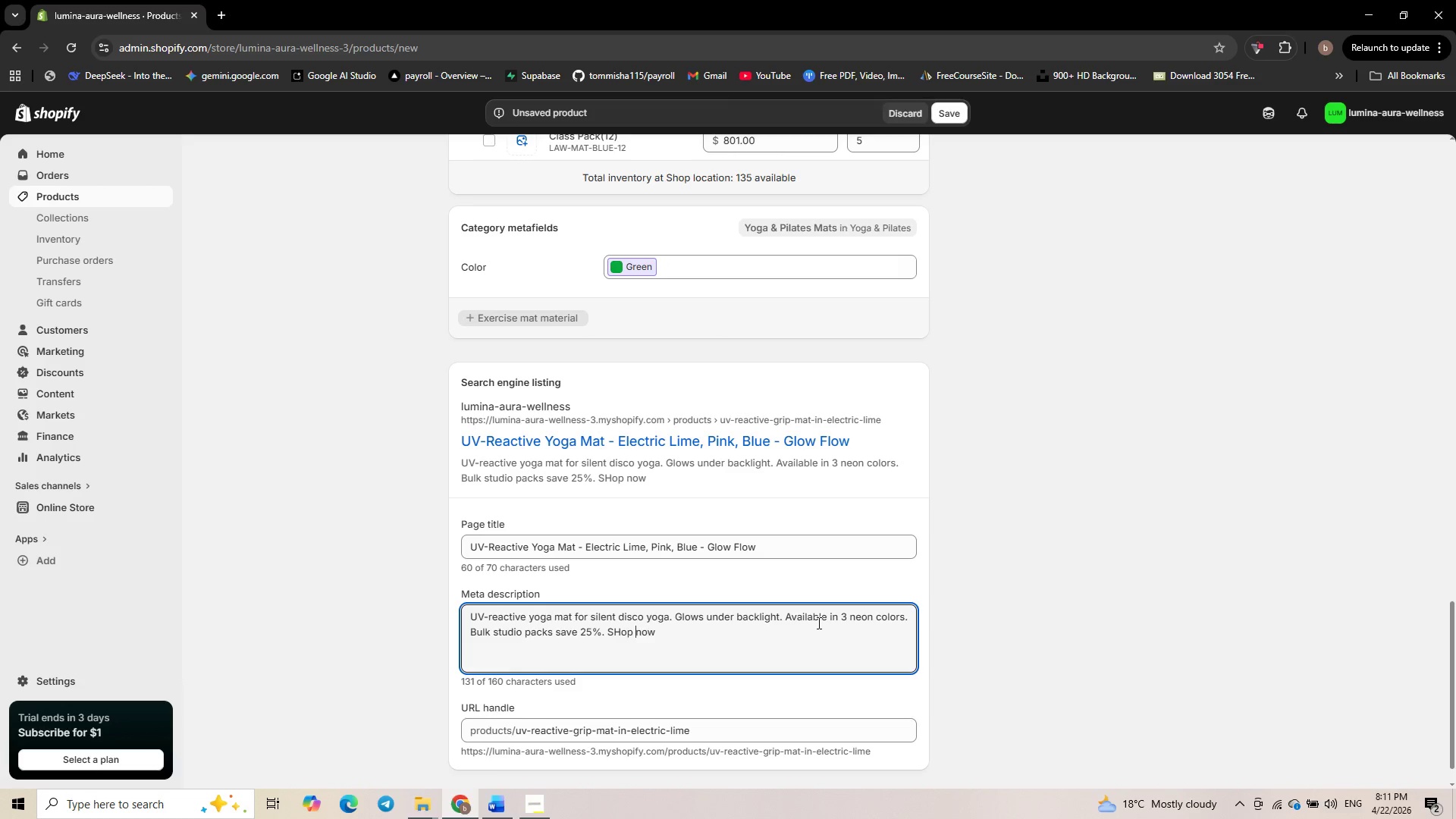 
key(Control+ArrowLeft)
 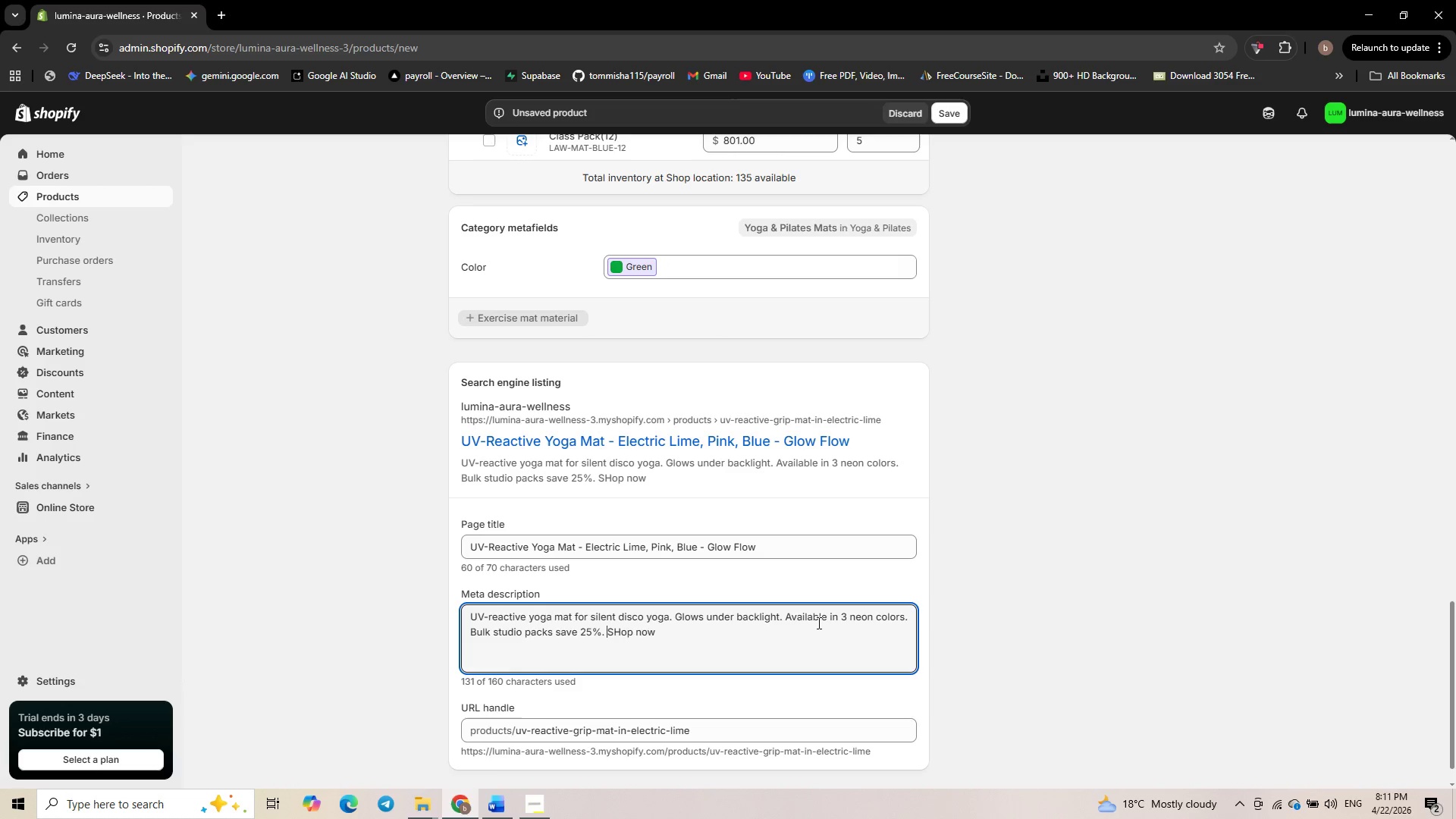 
key(ArrowRight)
 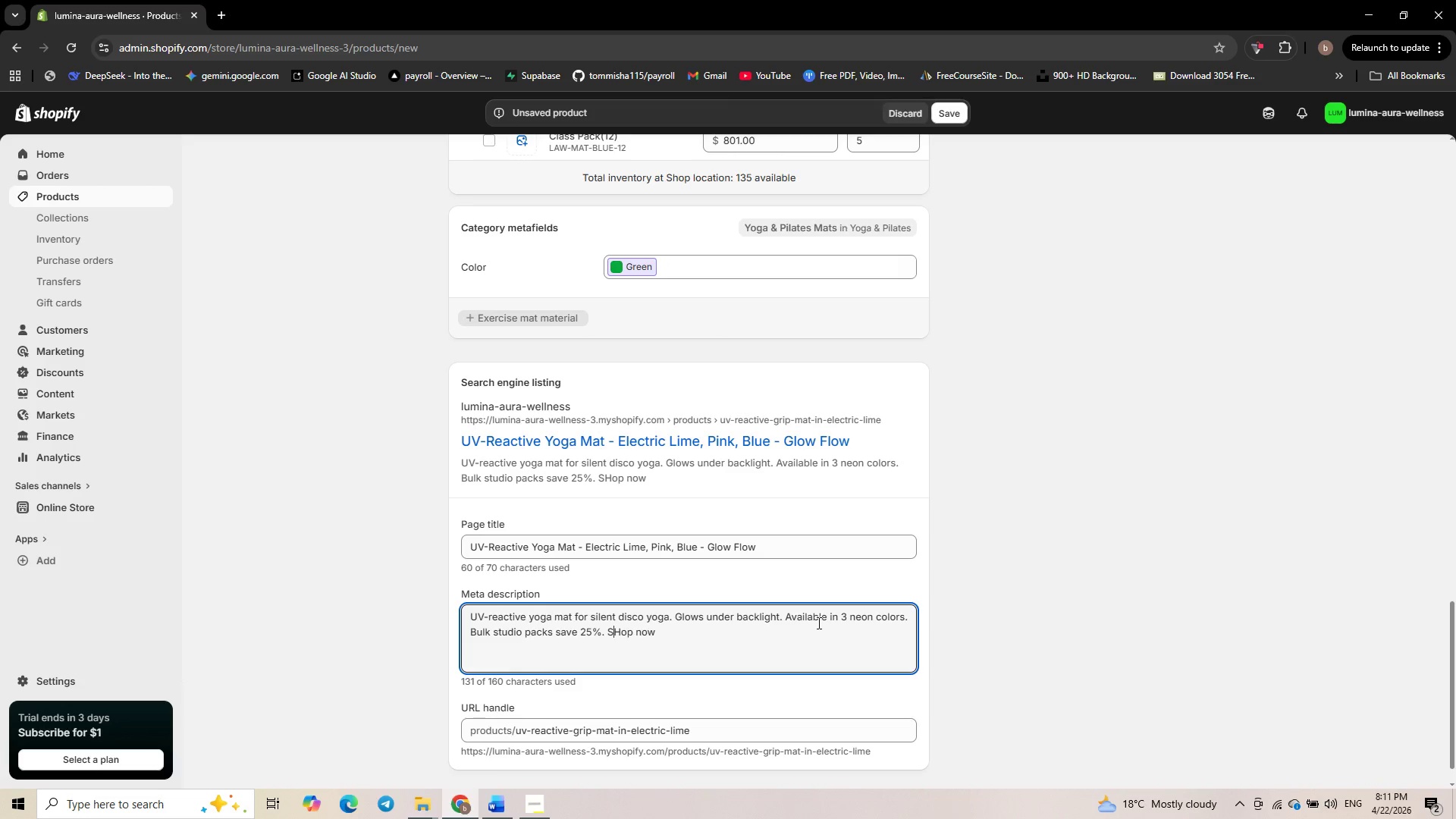 
key(ArrowRight)
 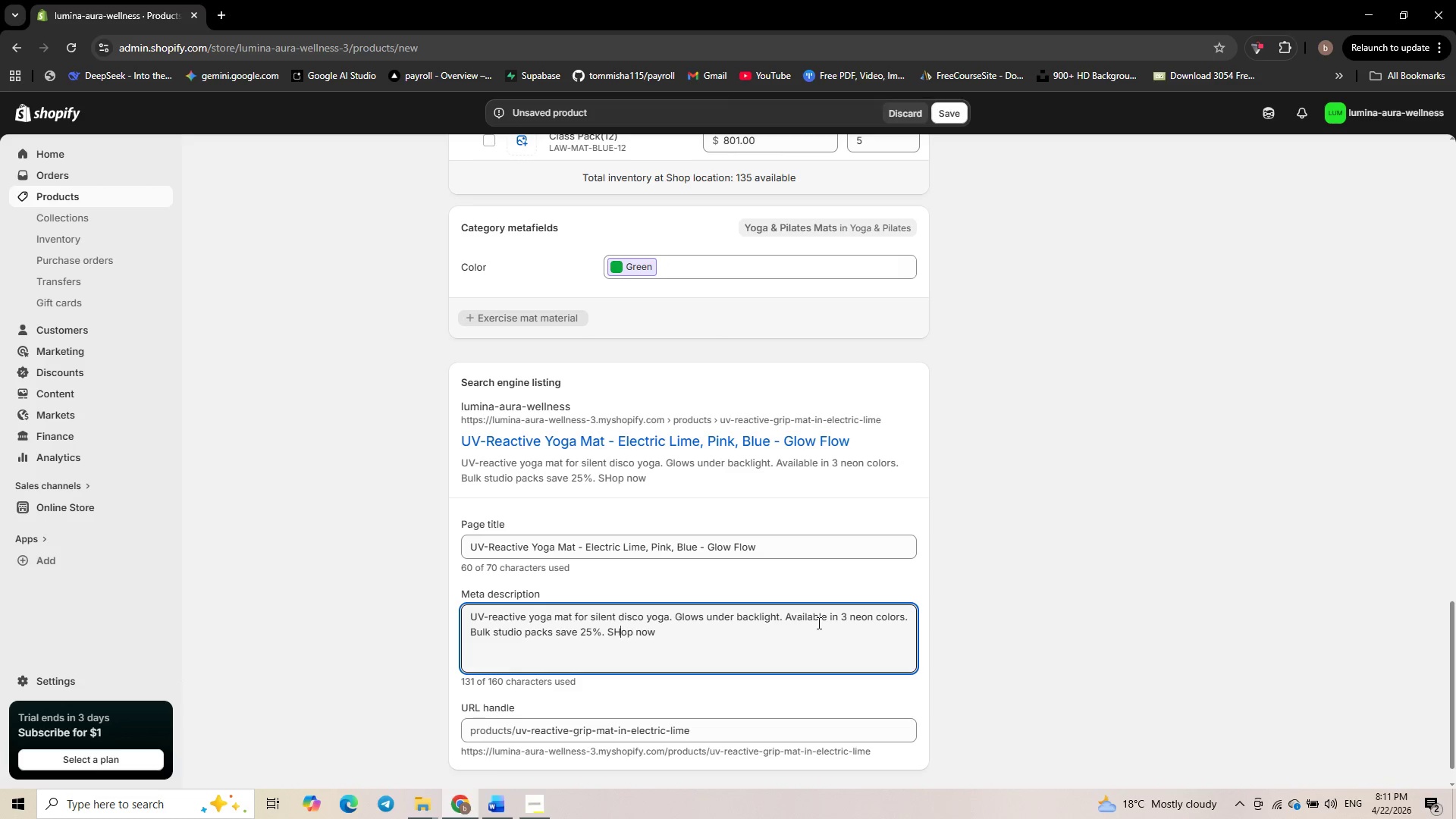 
key(Backspace)
 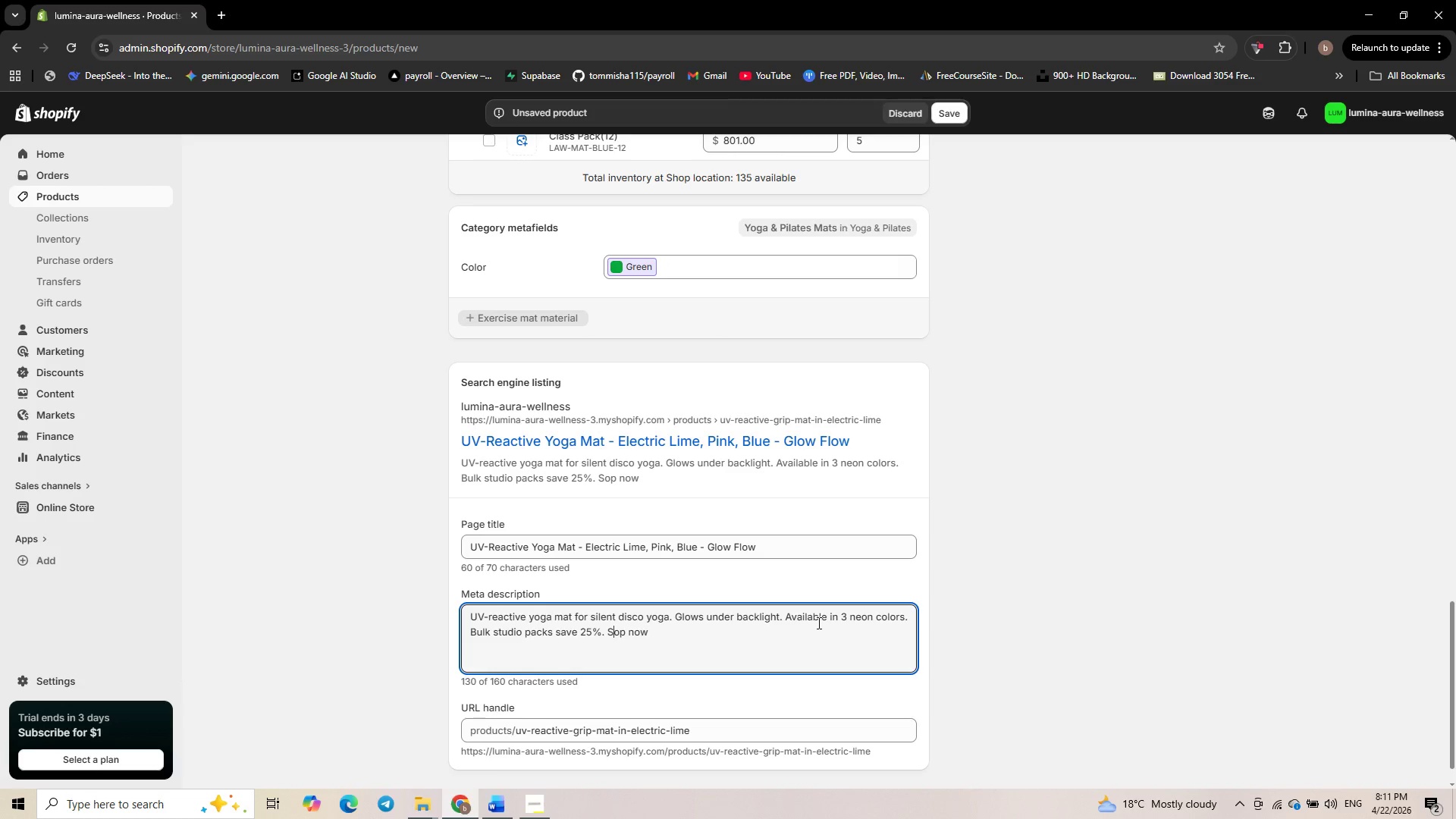 
key(H)
 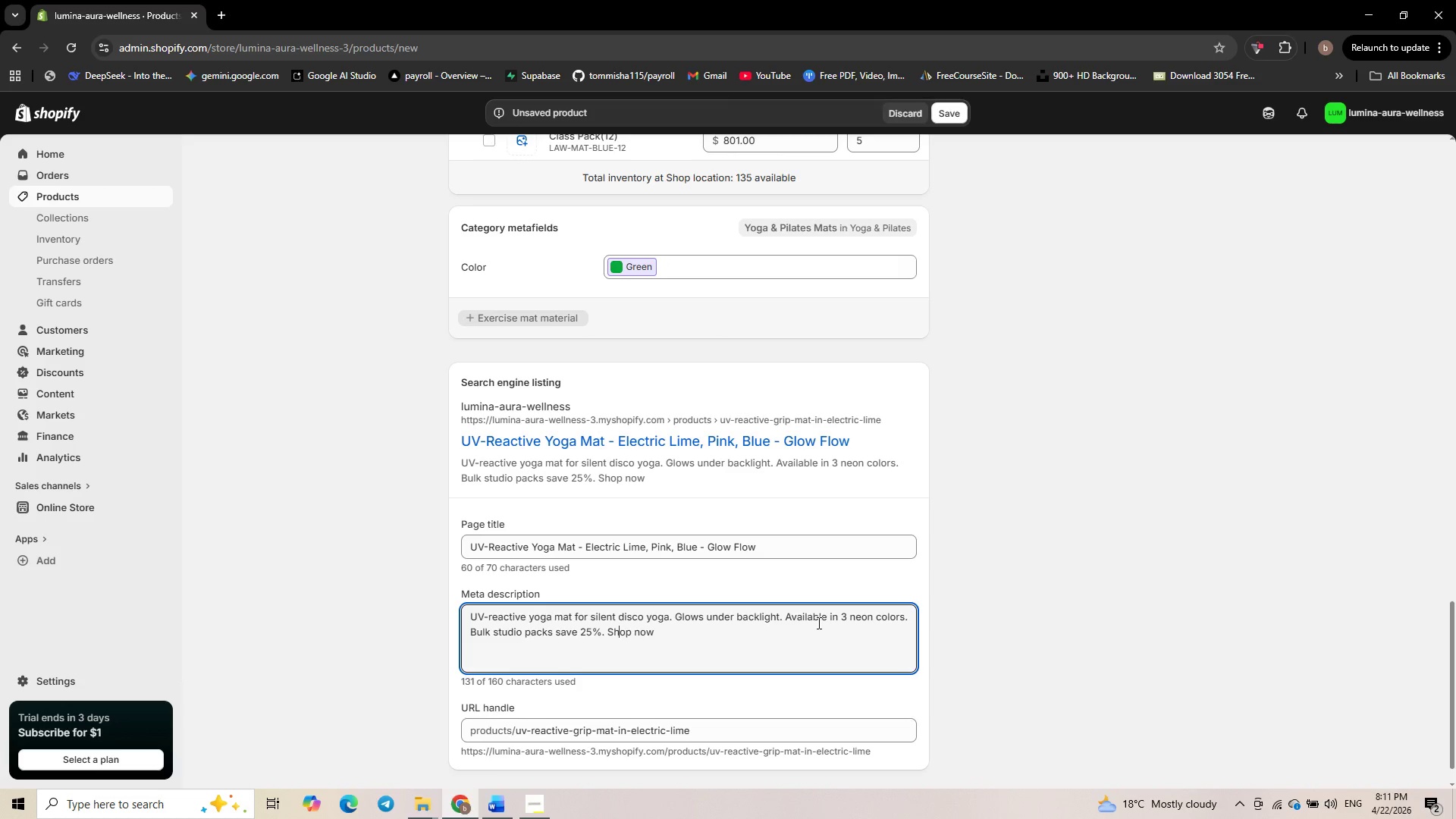 
key(ArrowRight)
 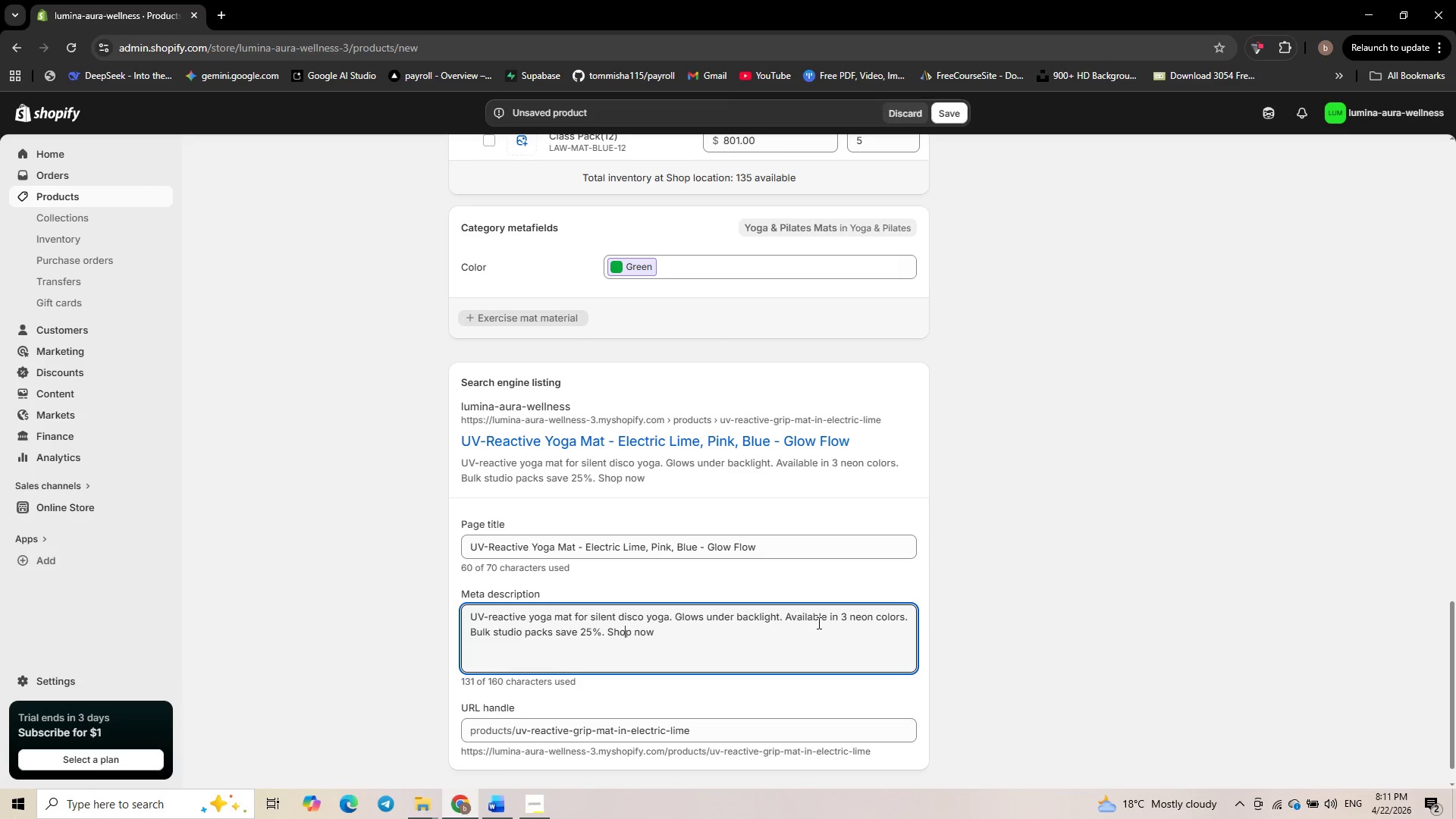 
key(ArrowRight)
 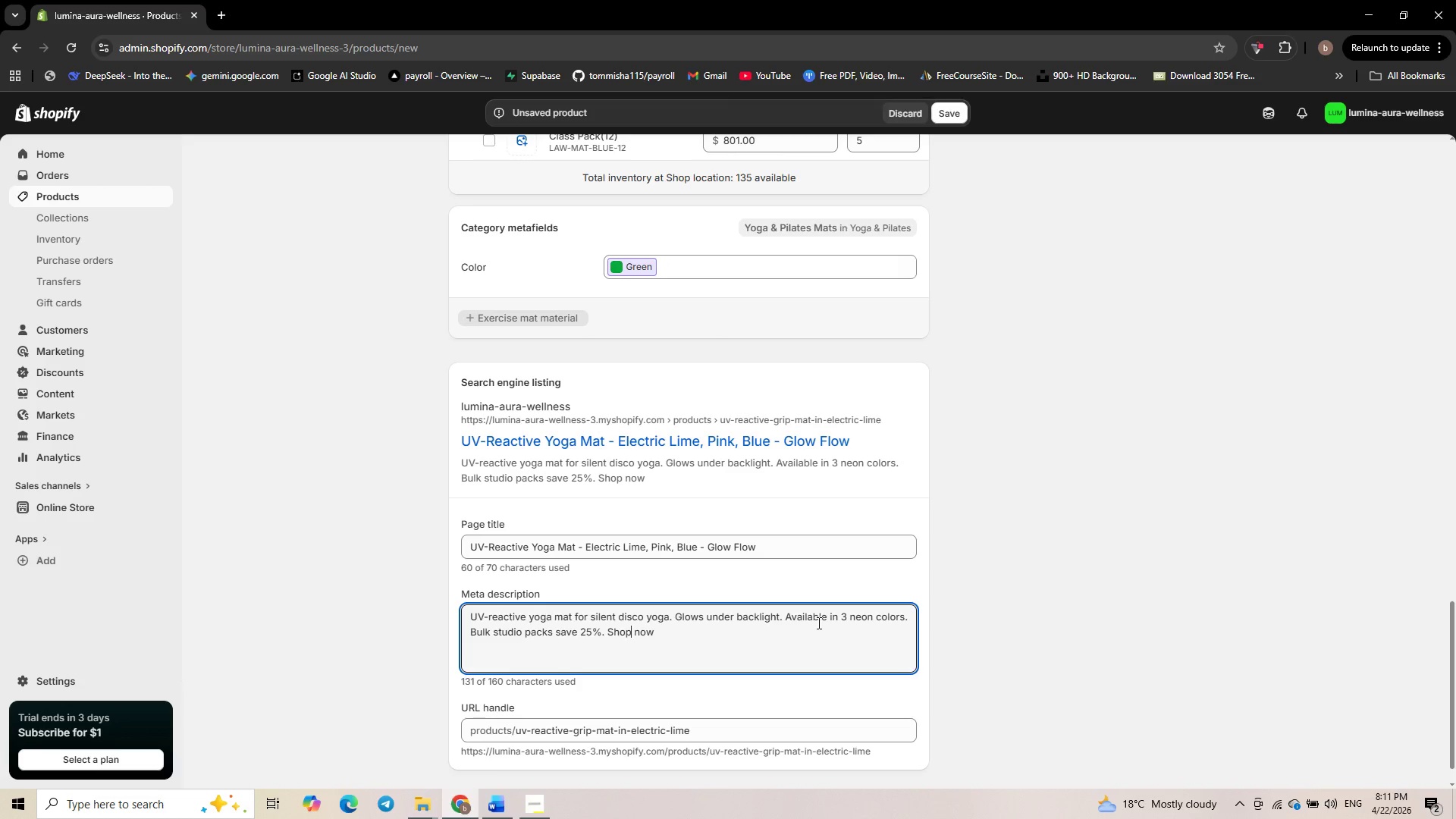 
key(ArrowRight)
 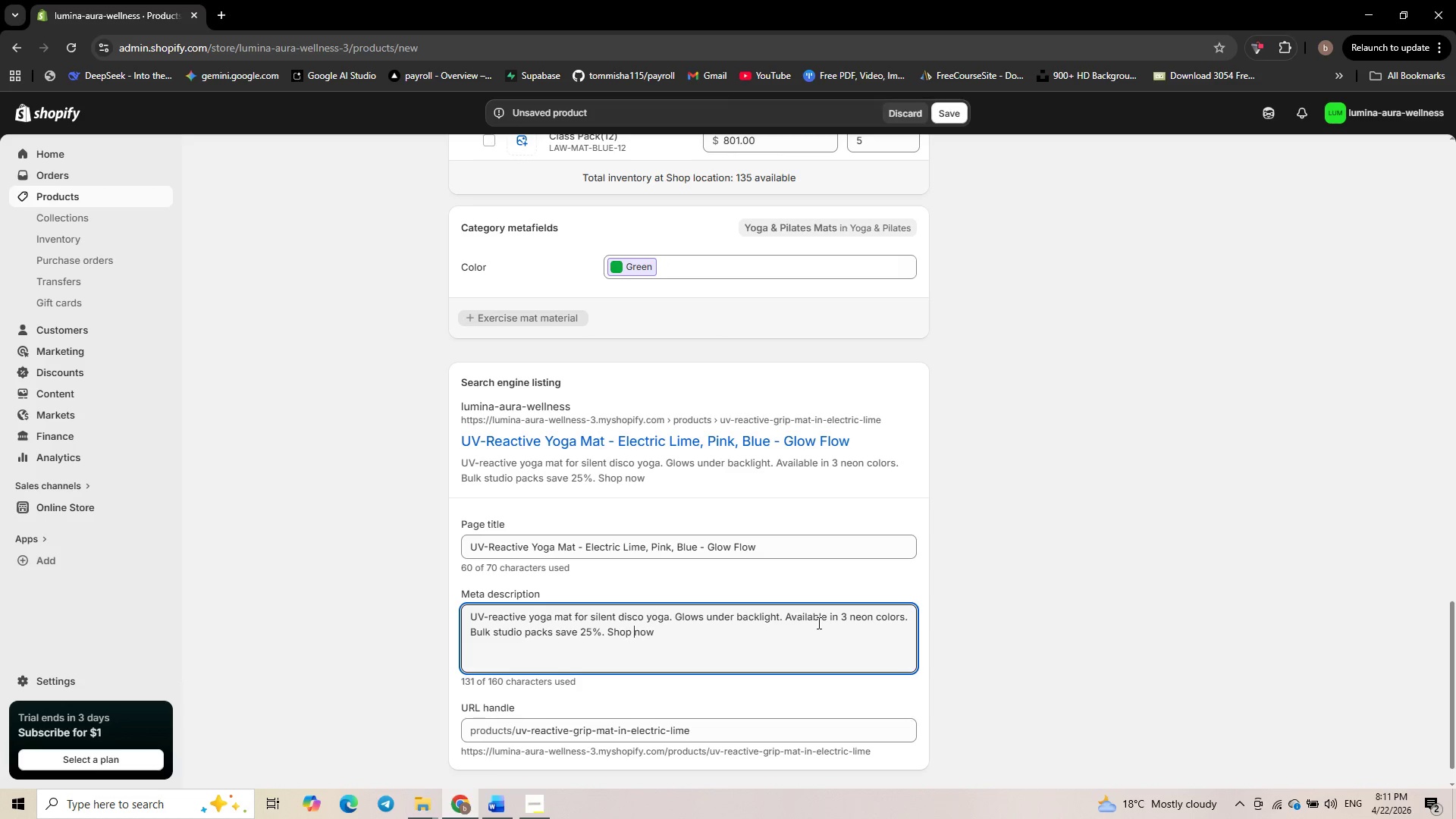 
key(ArrowRight)
 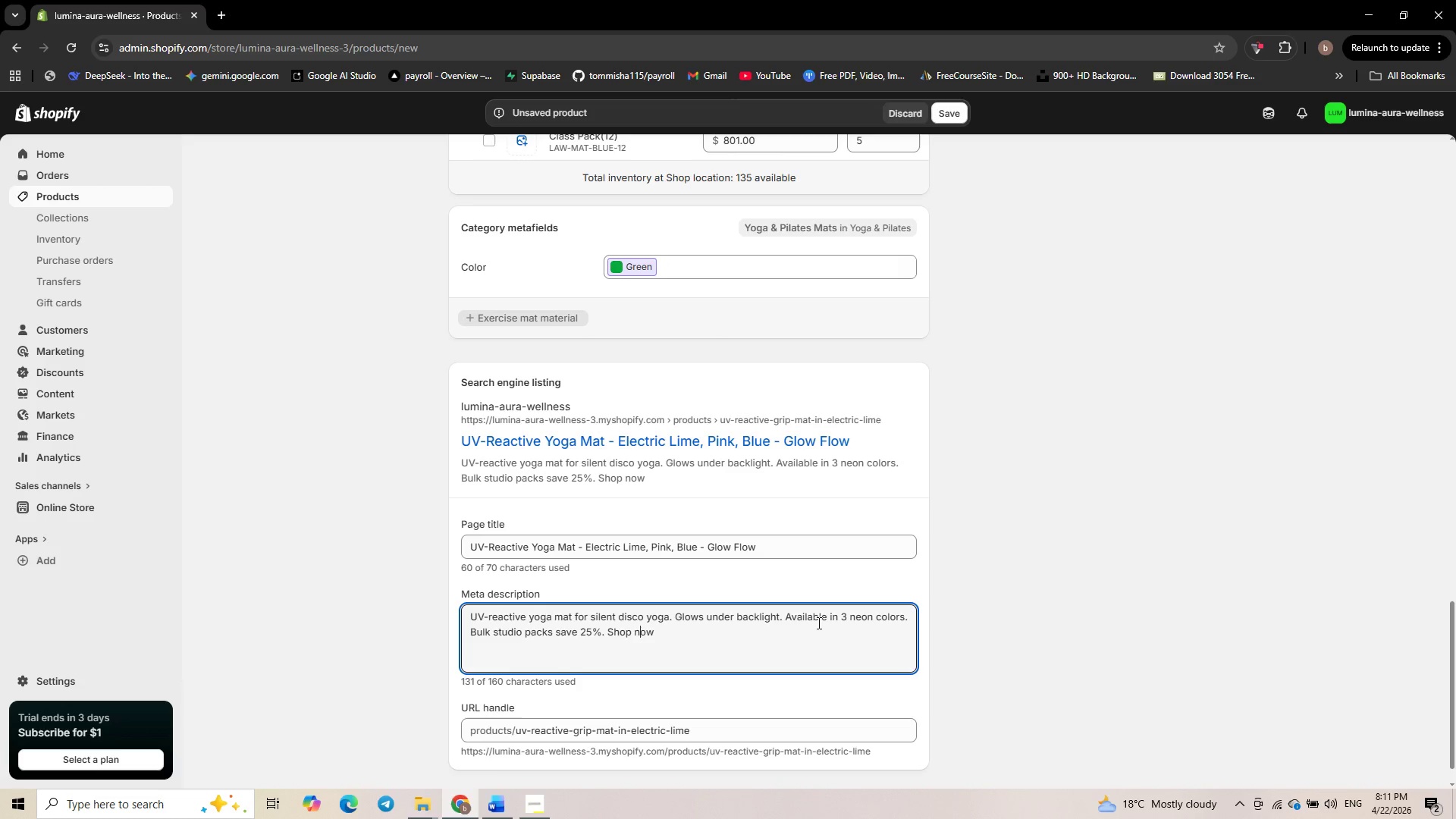 
key(ArrowRight)
 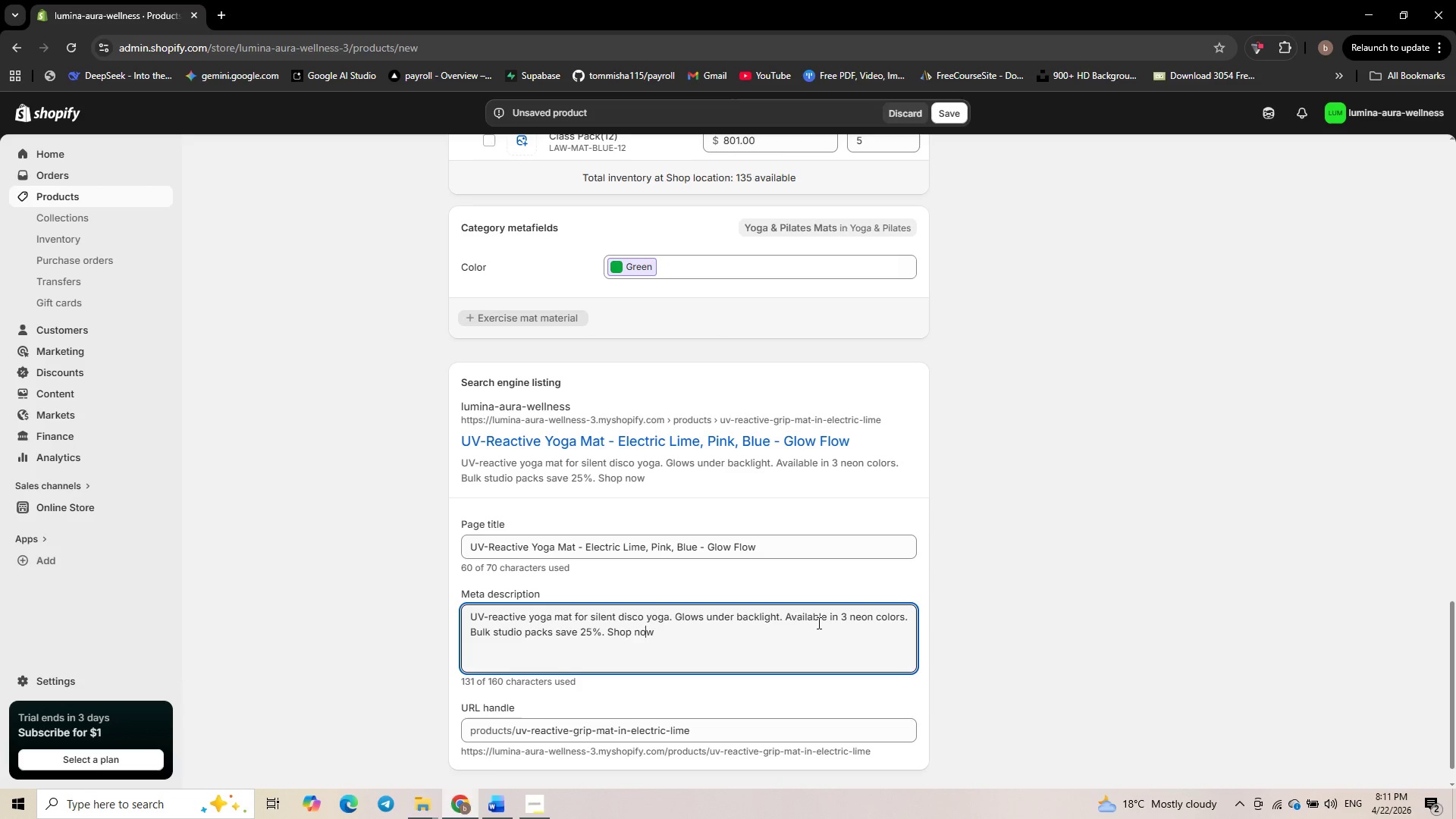 
key(ArrowRight)
 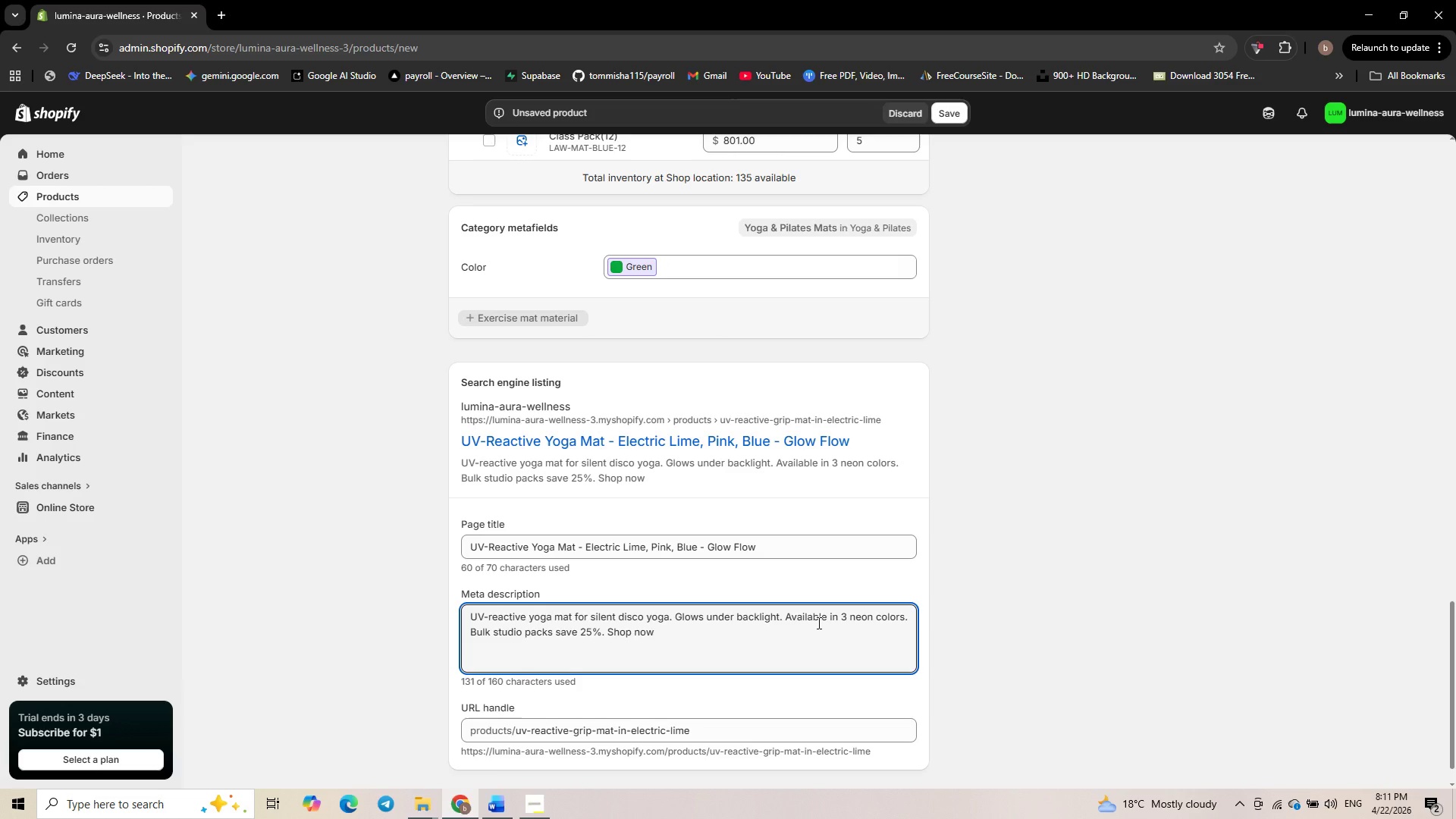 
key(Period)
 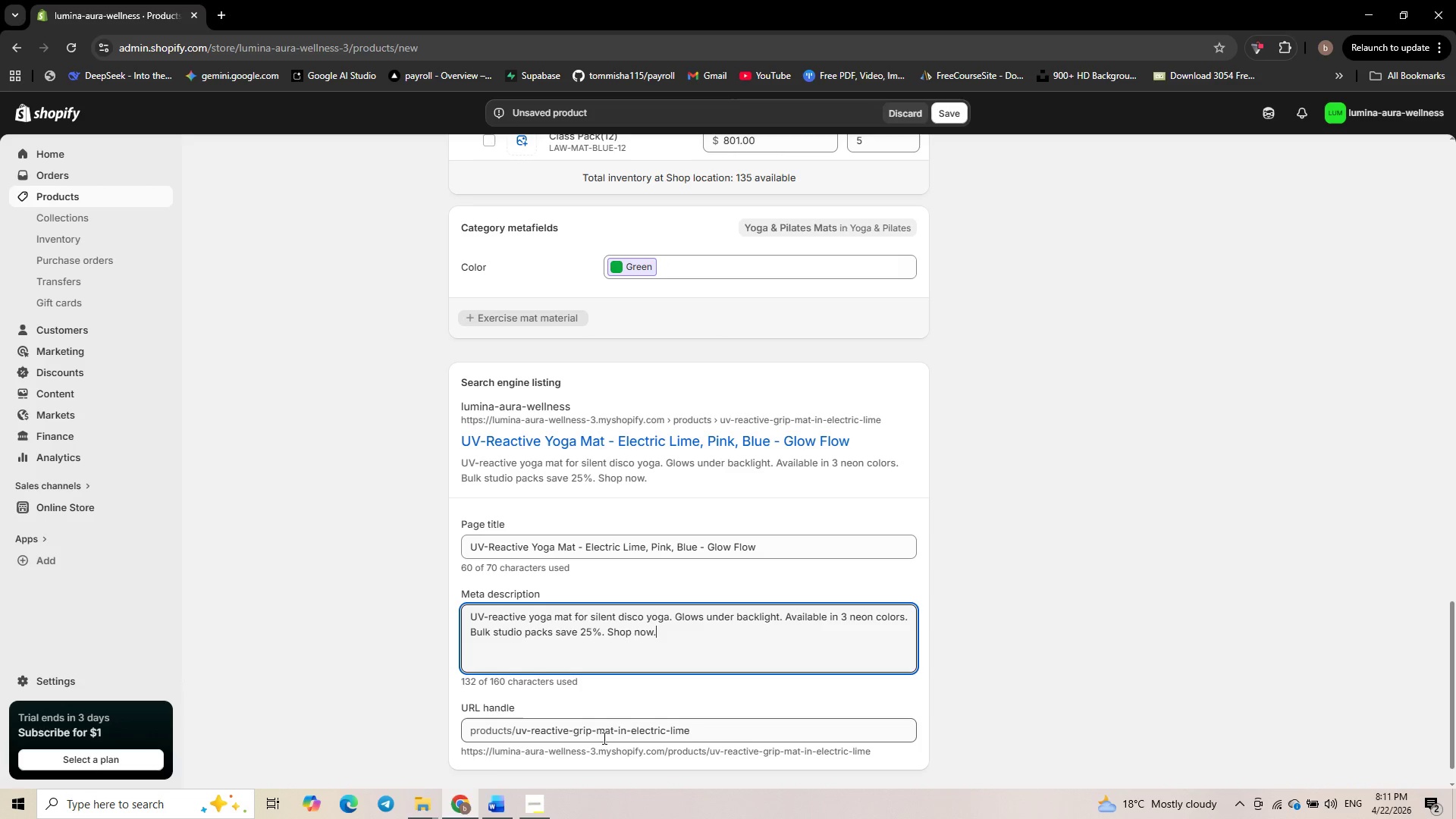 
wait(17.91)
 